 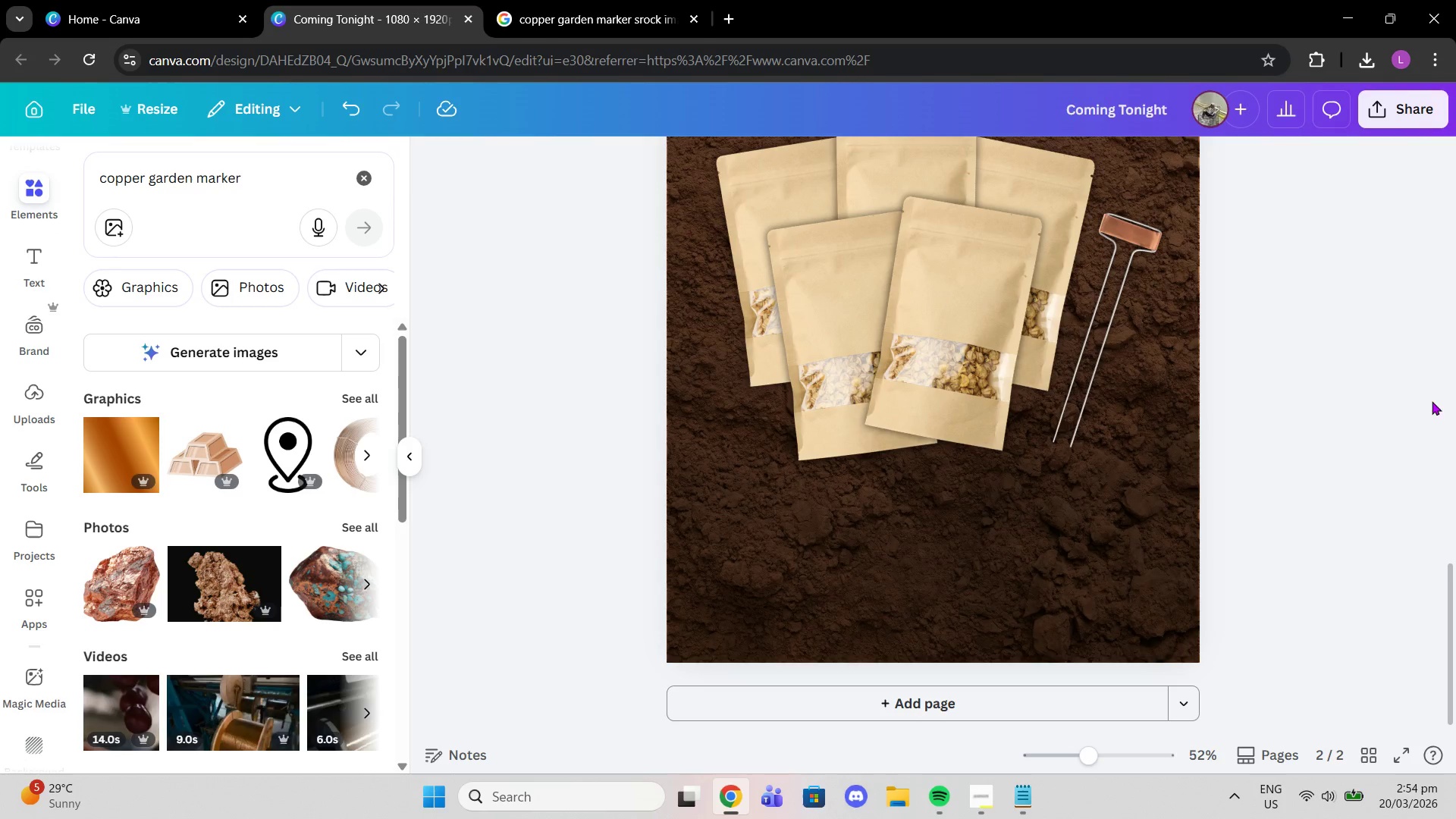 
scroll: coordinate [981, 272], scroll_direction: up, amount: 2.0
 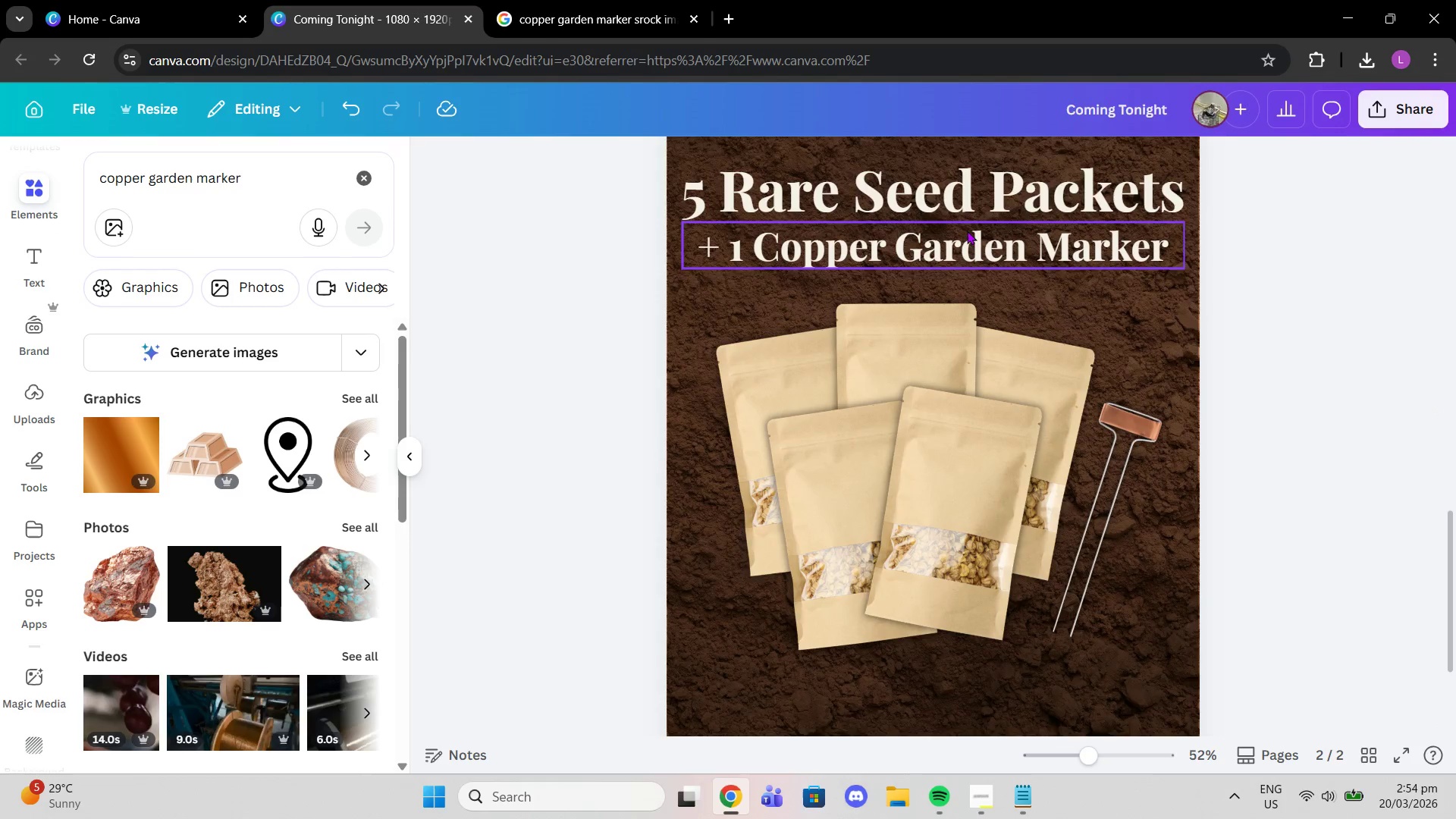 
left_click([965, 218])
 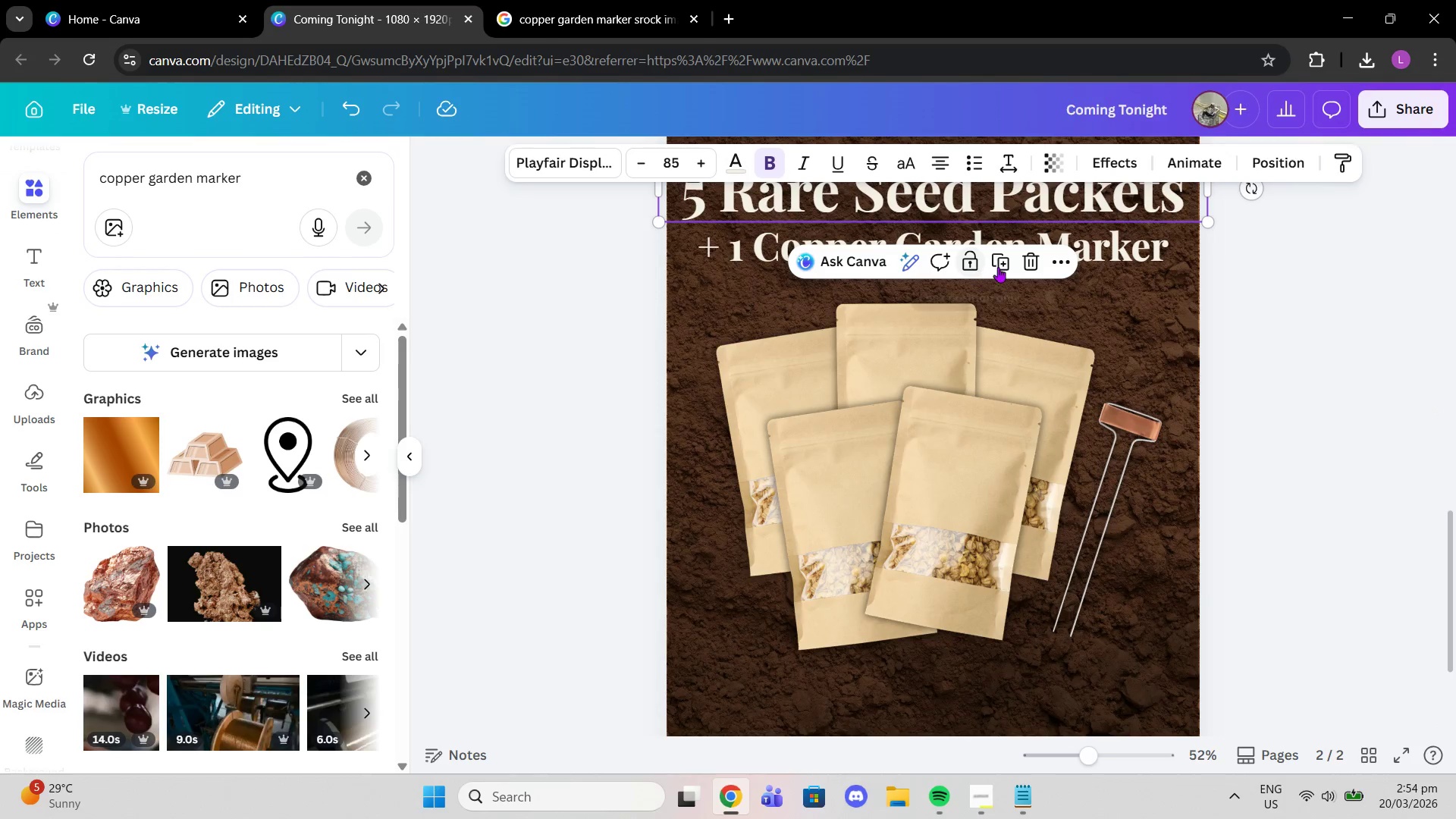 
left_click([999, 263])
 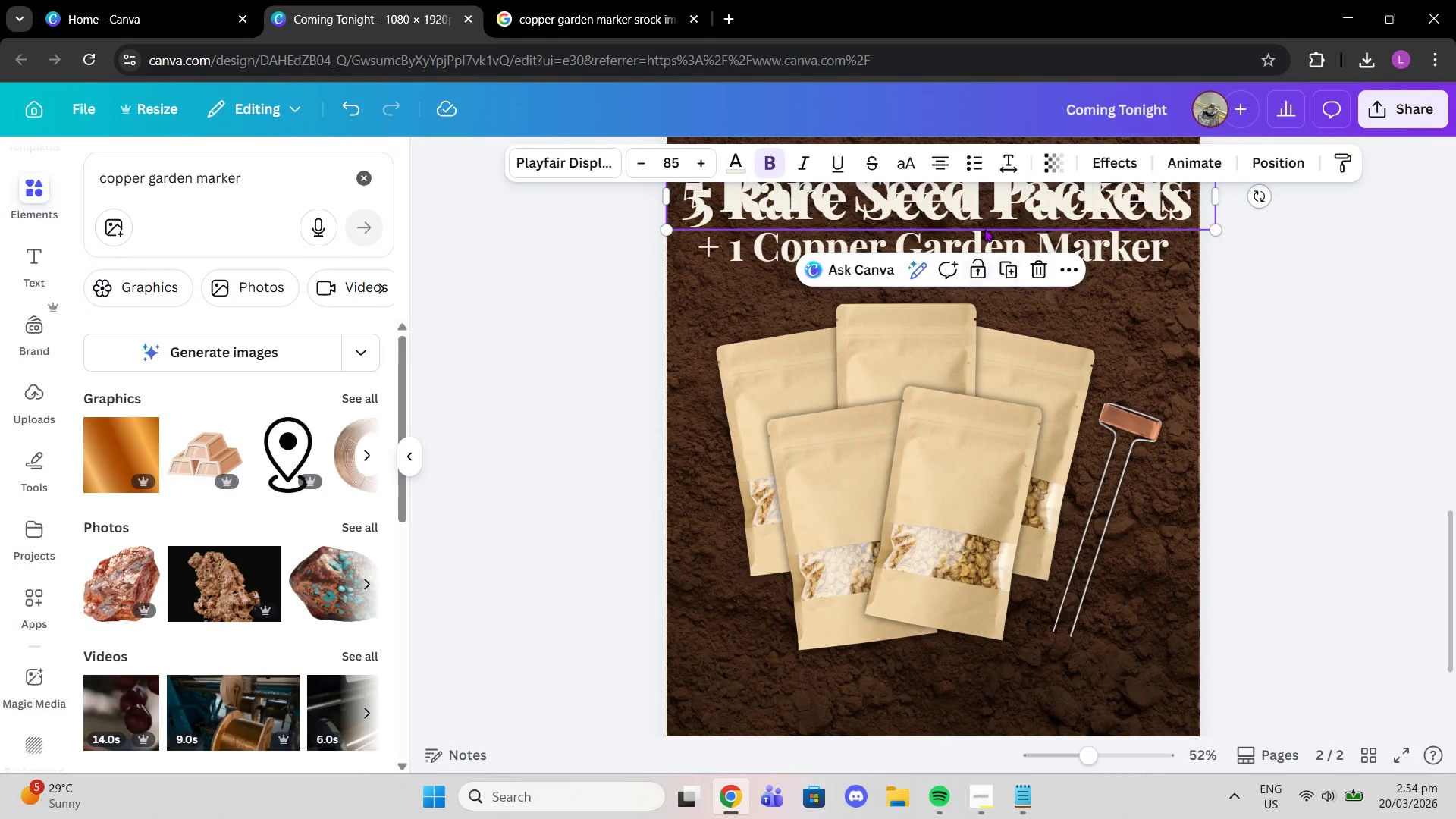 
left_click_drag(start_coordinate=[980, 199], to_coordinate=[989, 691])
 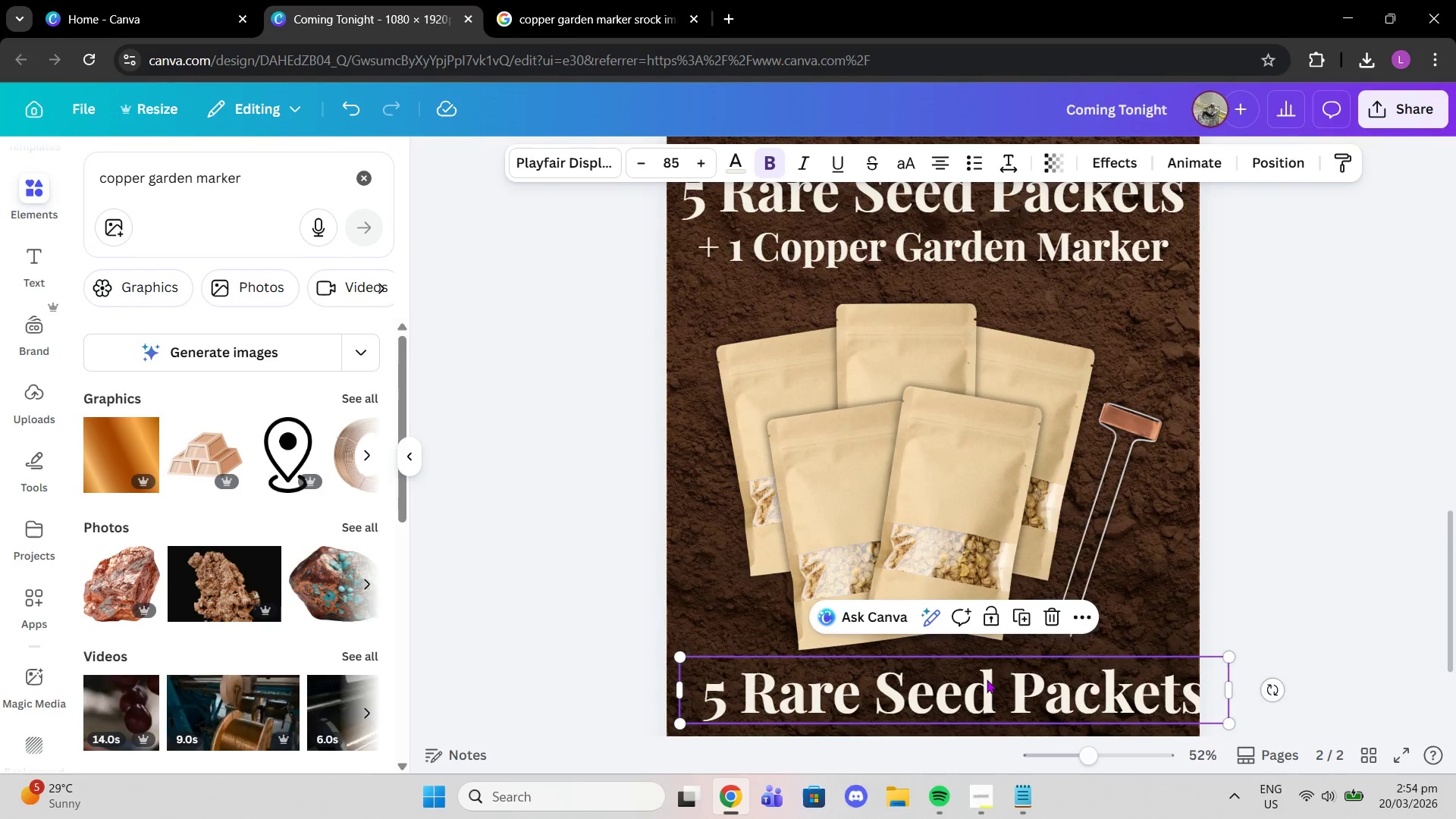 
scroll: coordinate [984, 663], scroll_direction: down, amount: 1.0
 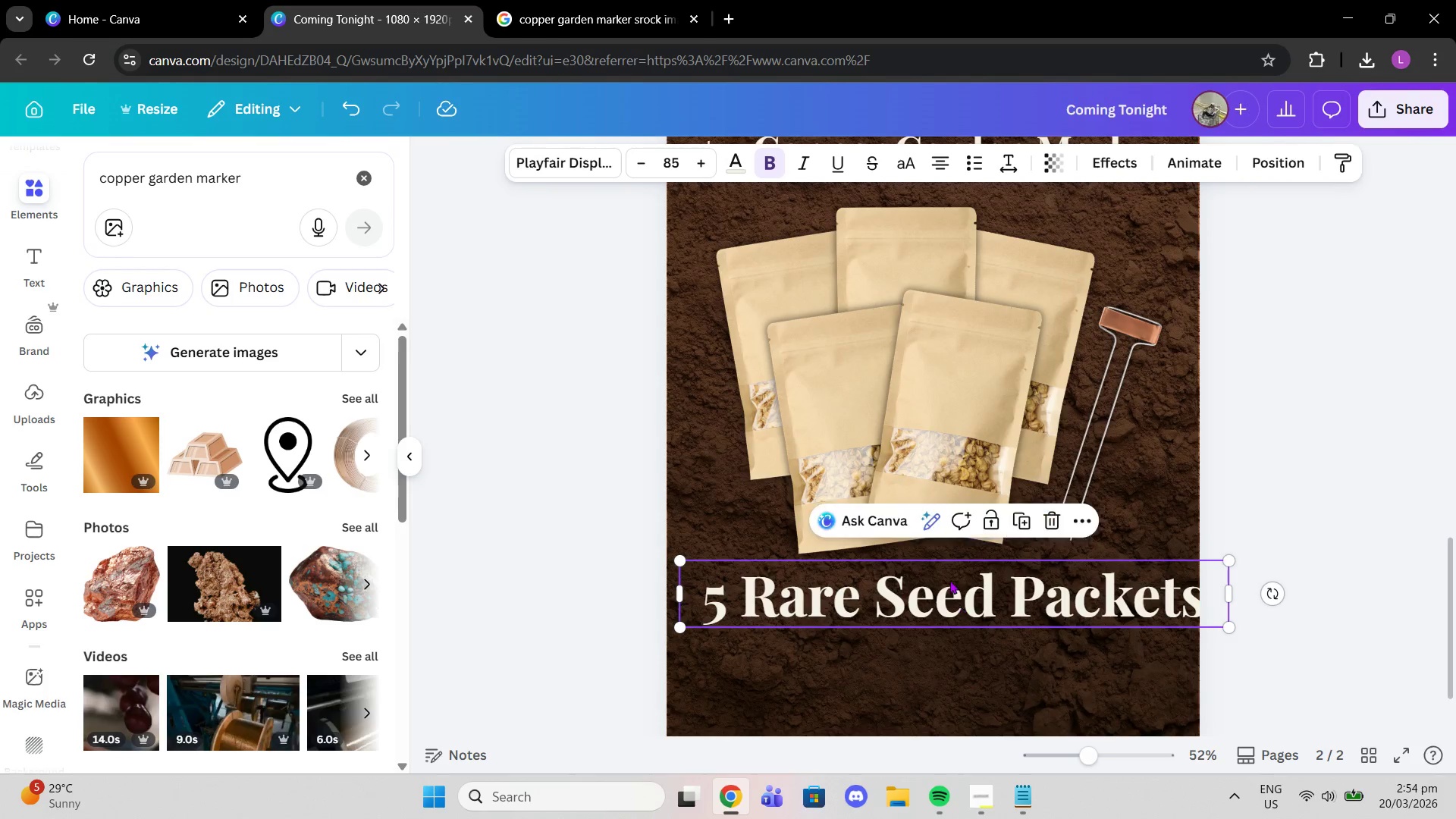 
left_click([949, 580])
 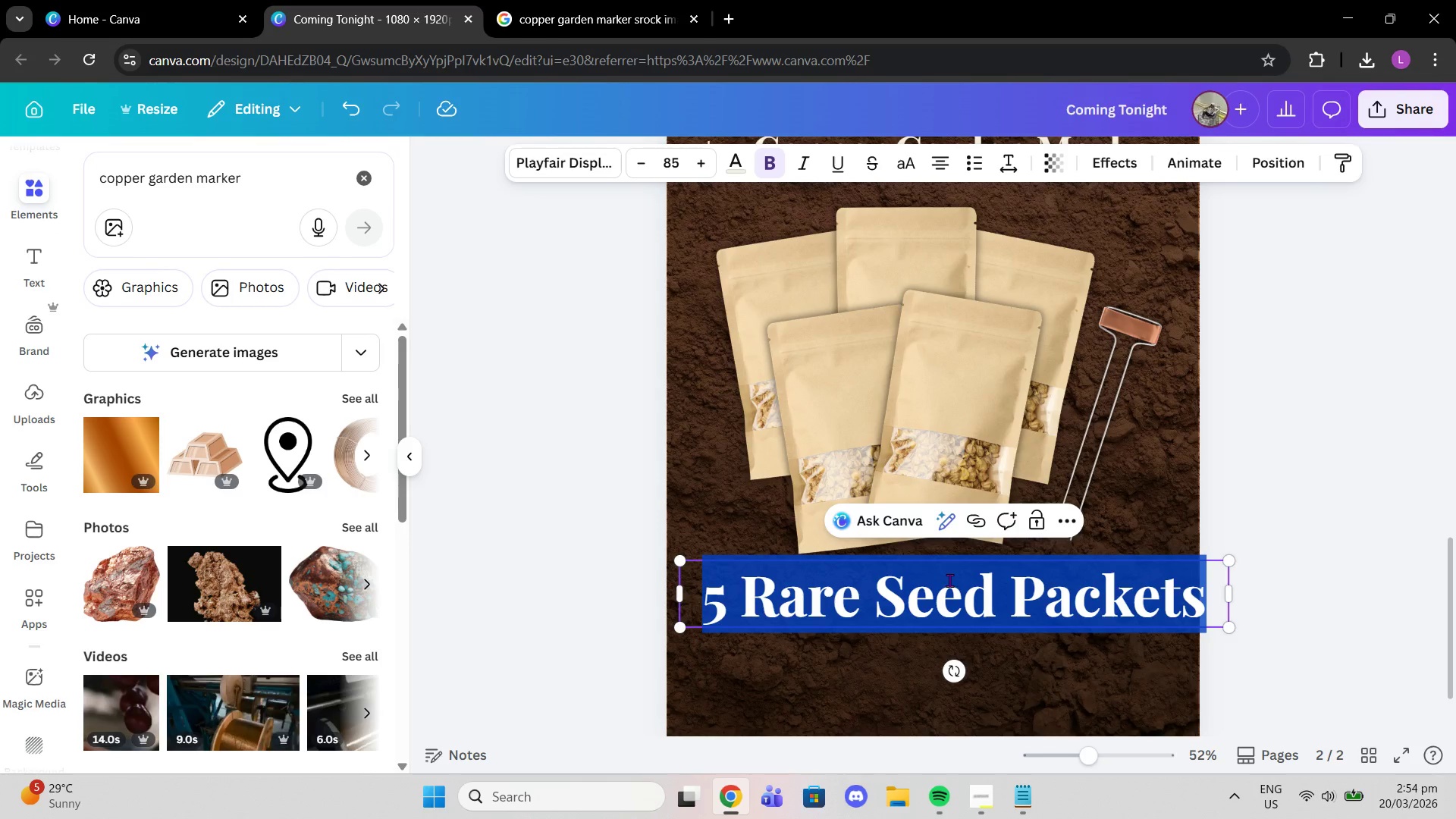 
key(Control+V)
 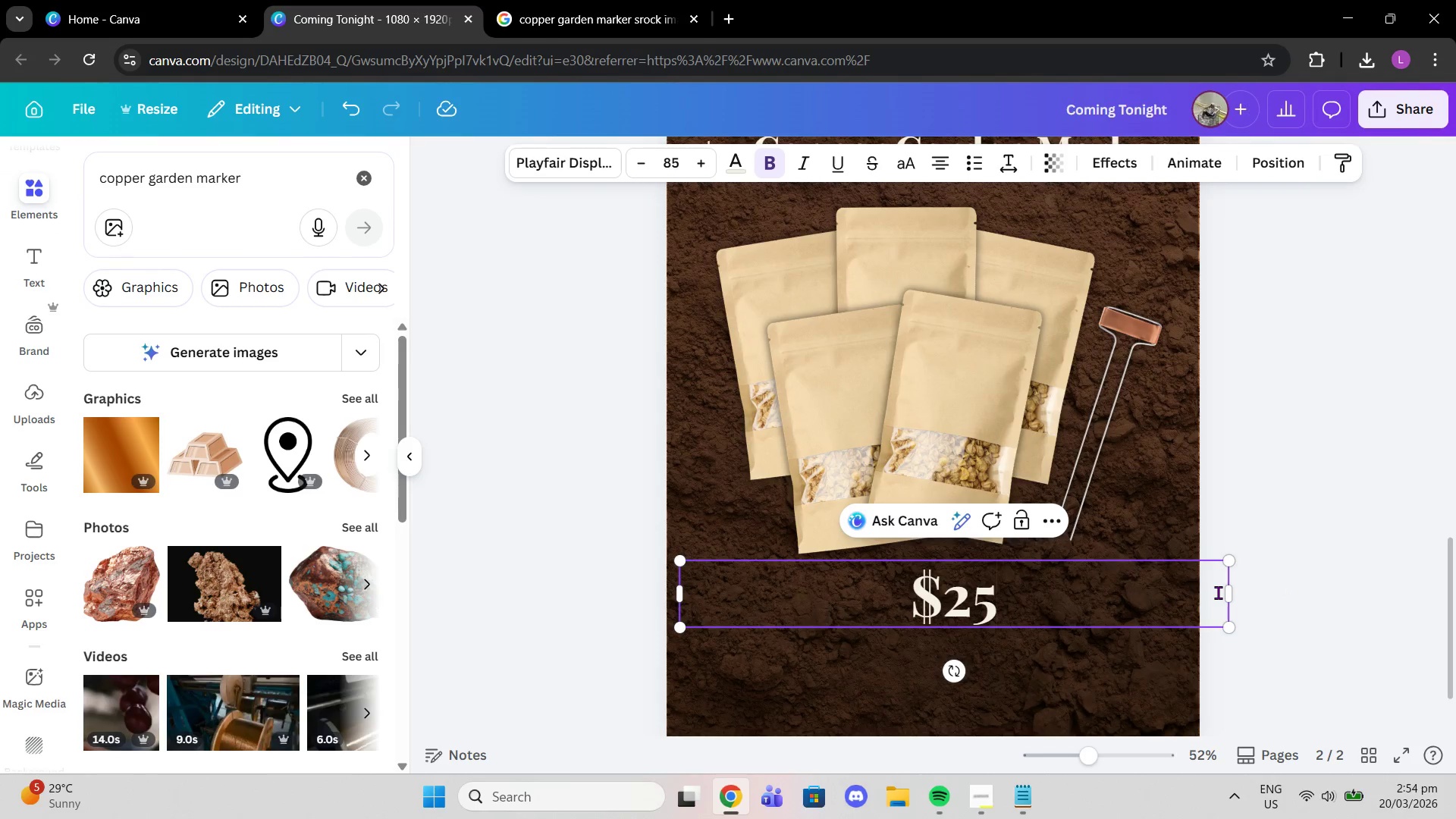 
left_click_drag(start_coordinate=[1229, 593], to_coordinate=[773, 581])
 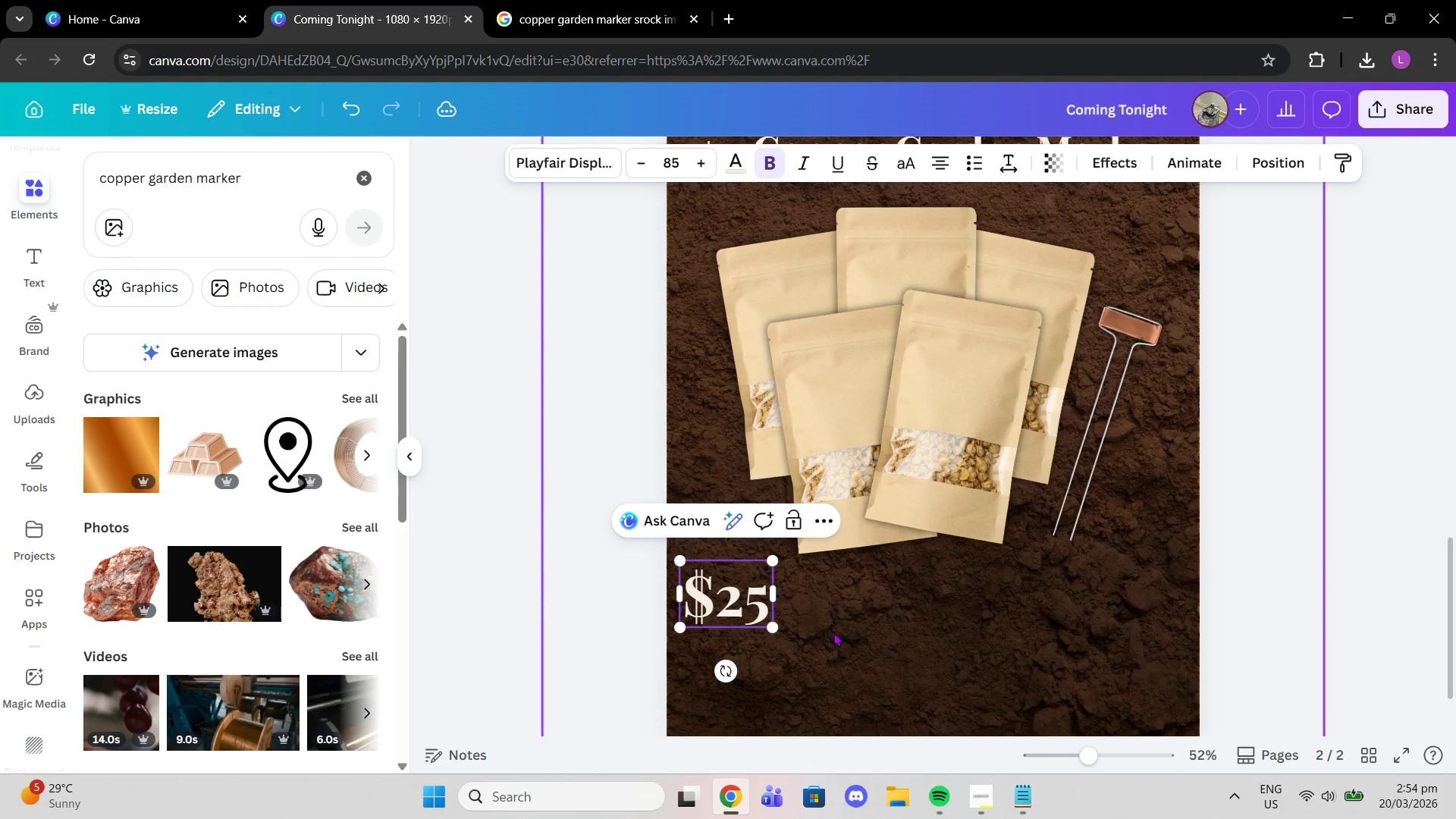 
left_click([833, 632])
 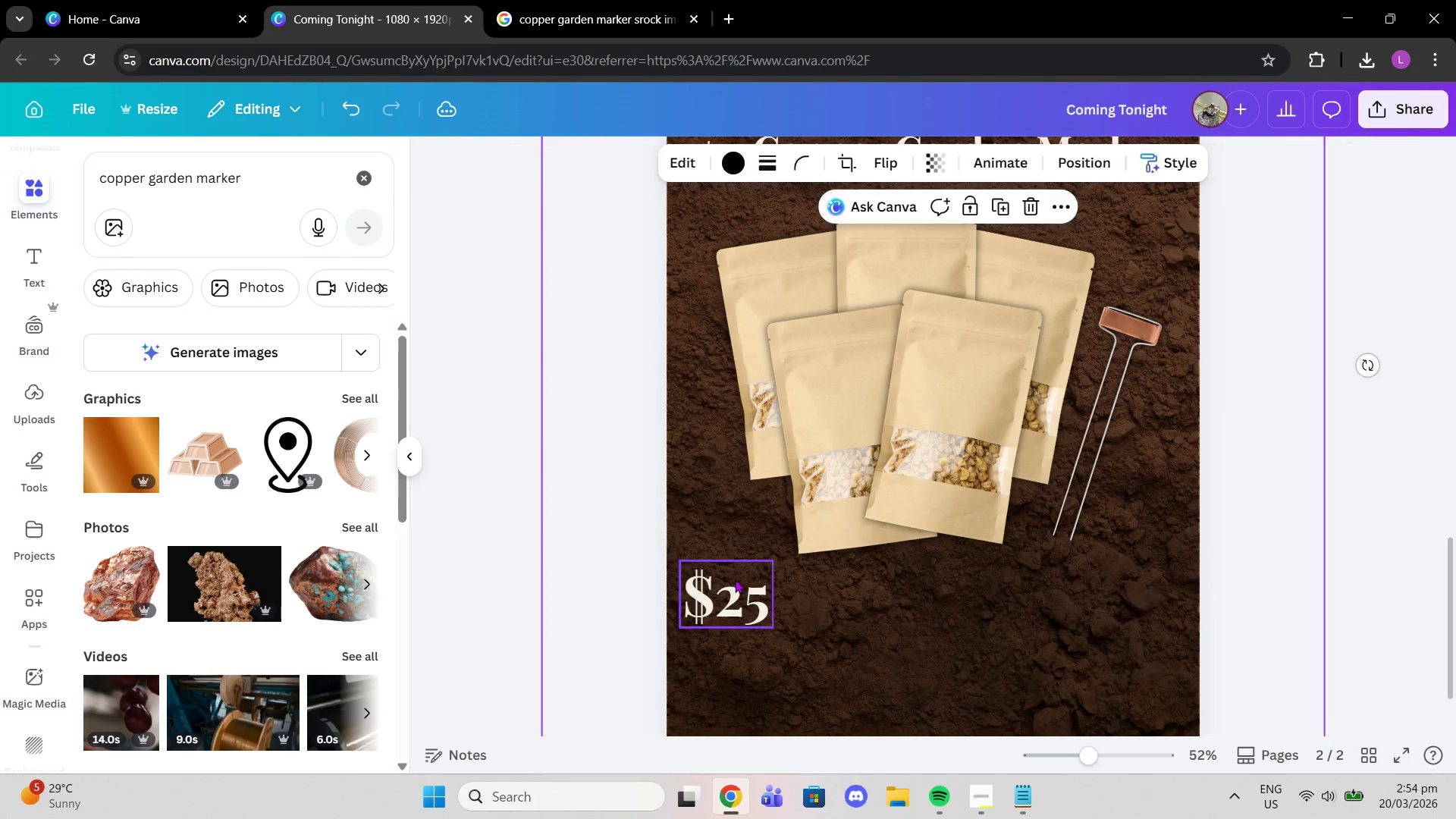 
left_click([735, 579])
 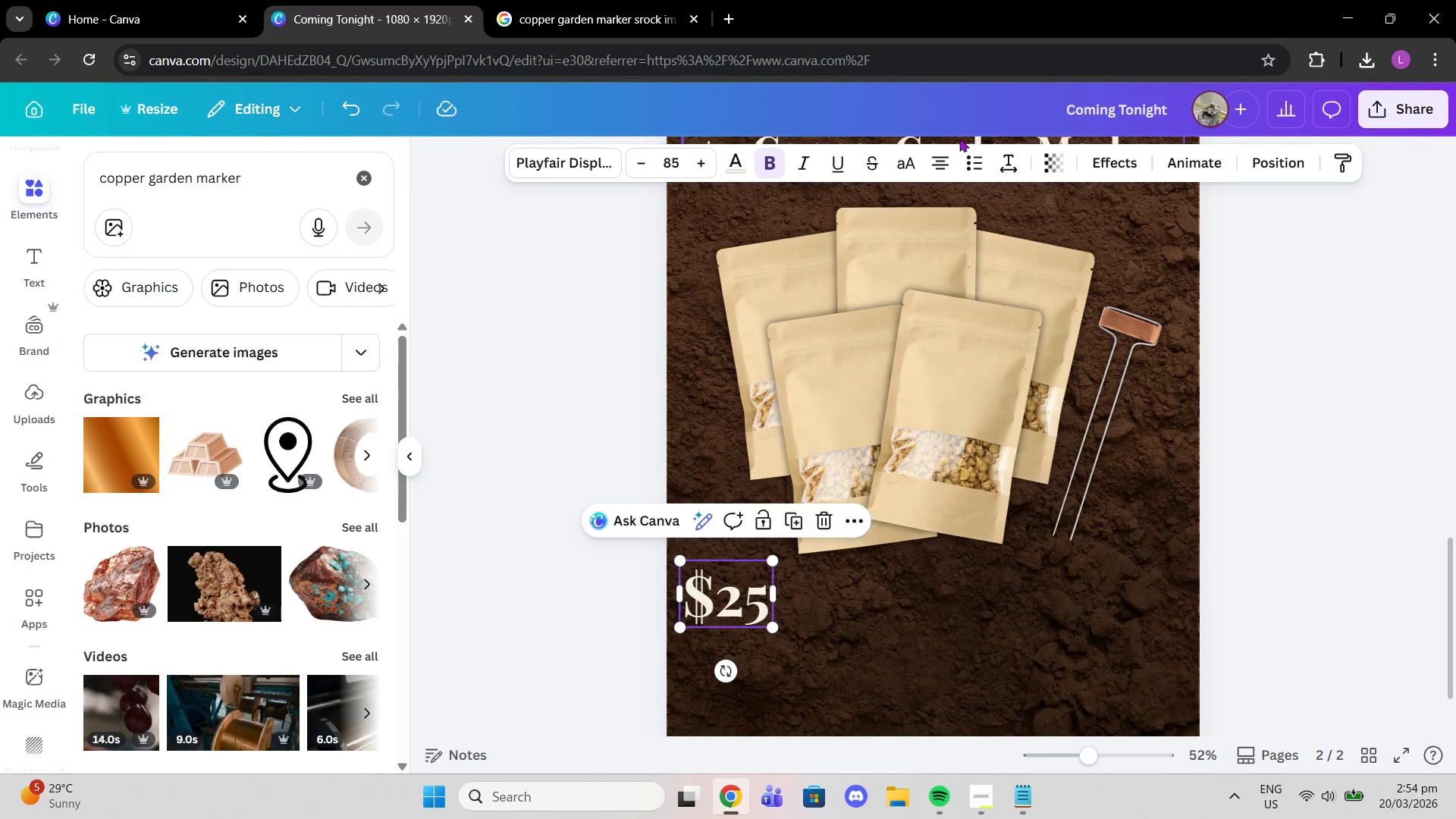 
left_click([895, 171])
 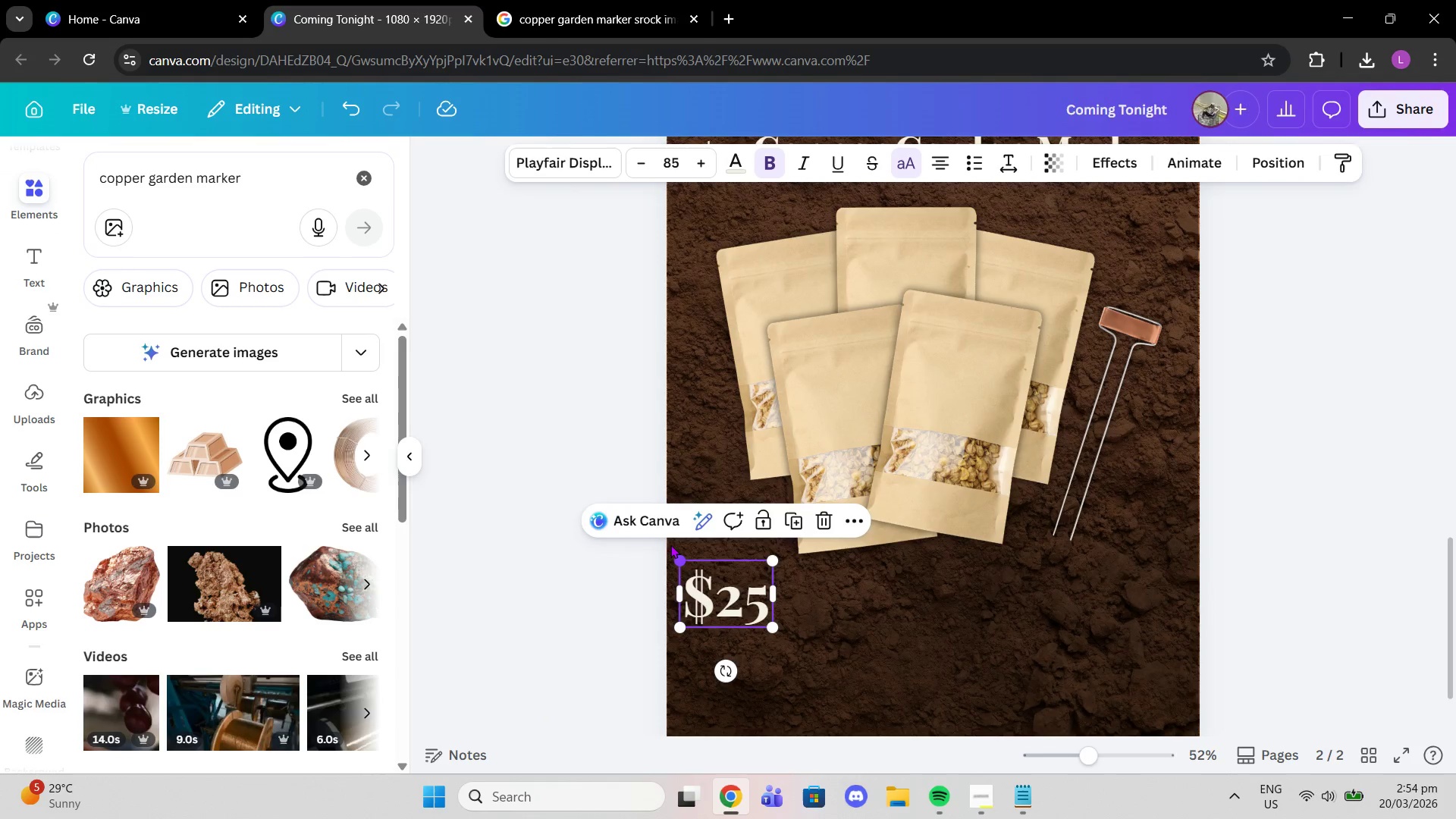 
left_click([578, 136])
 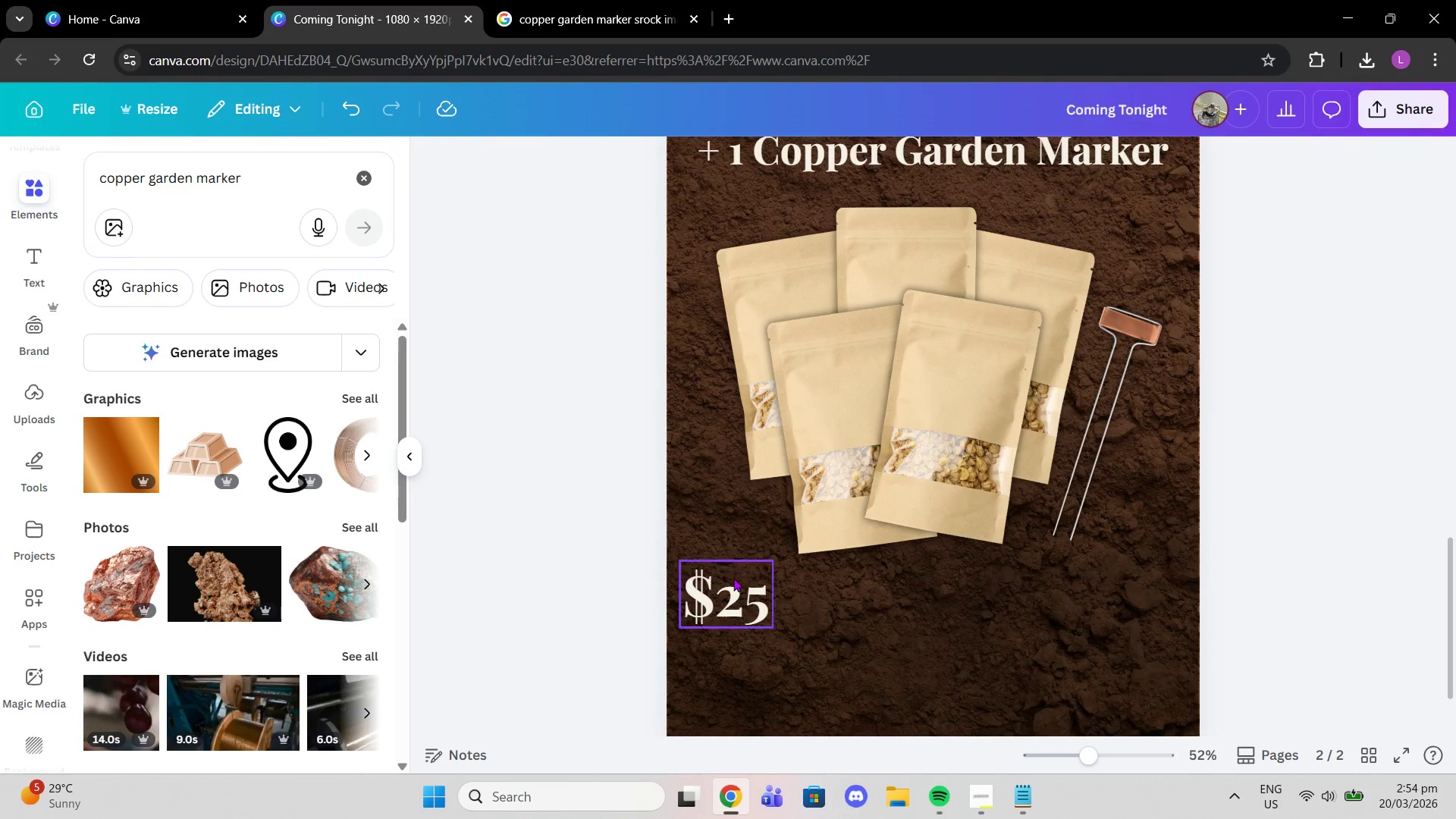 
left_click([731, 580])
 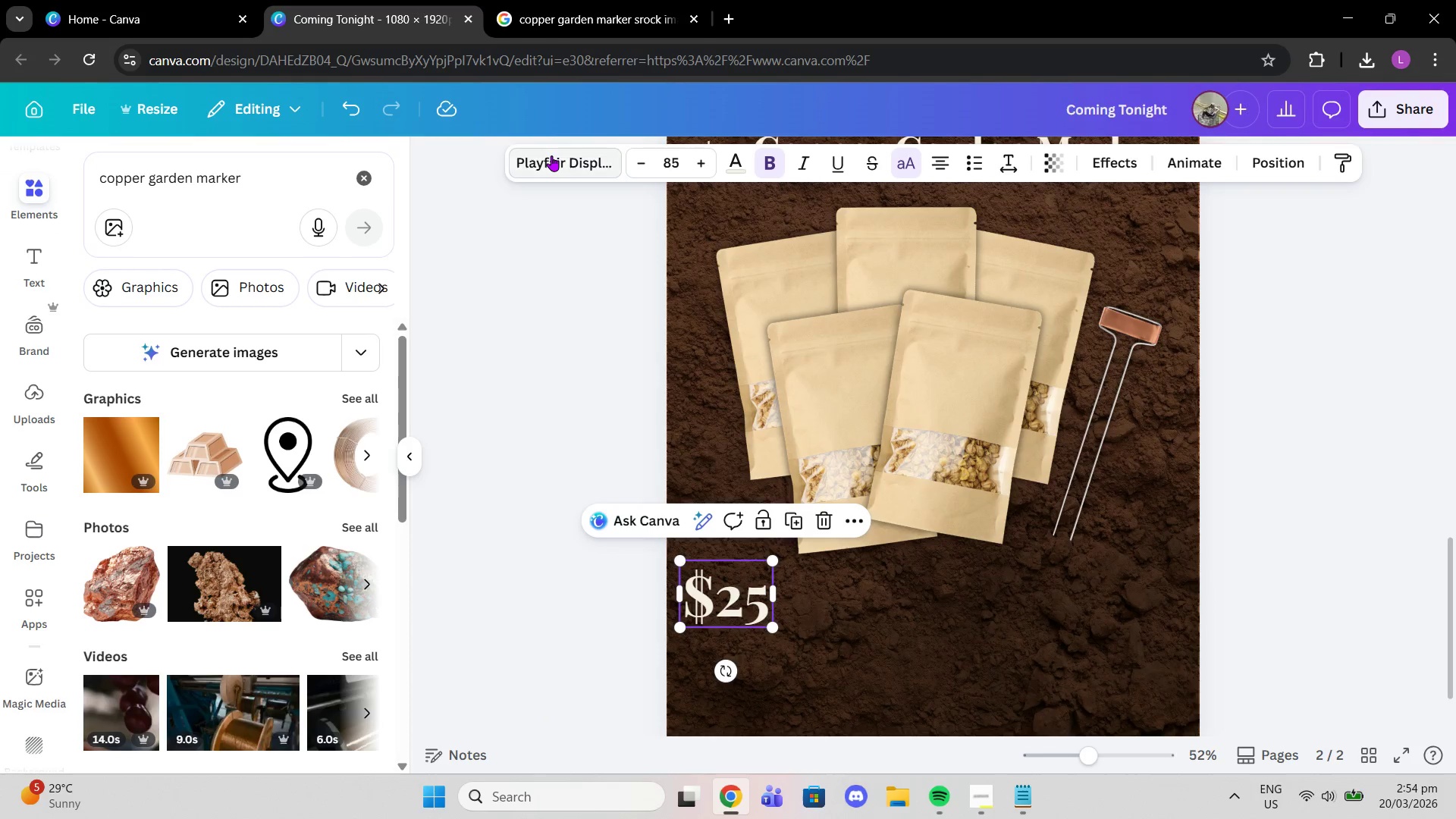 
left_click([551, 155])
 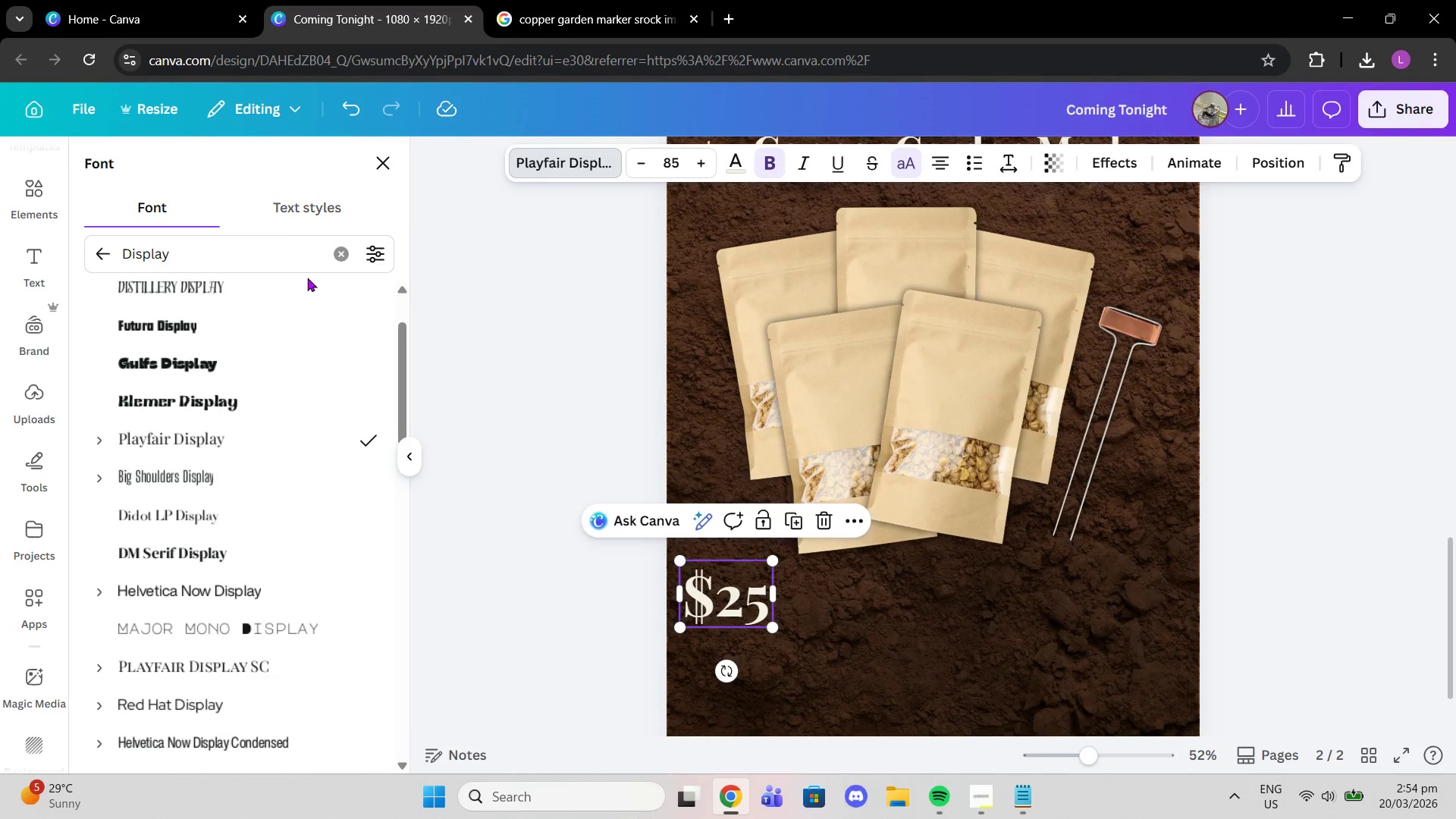 
left_click([331, 256])
 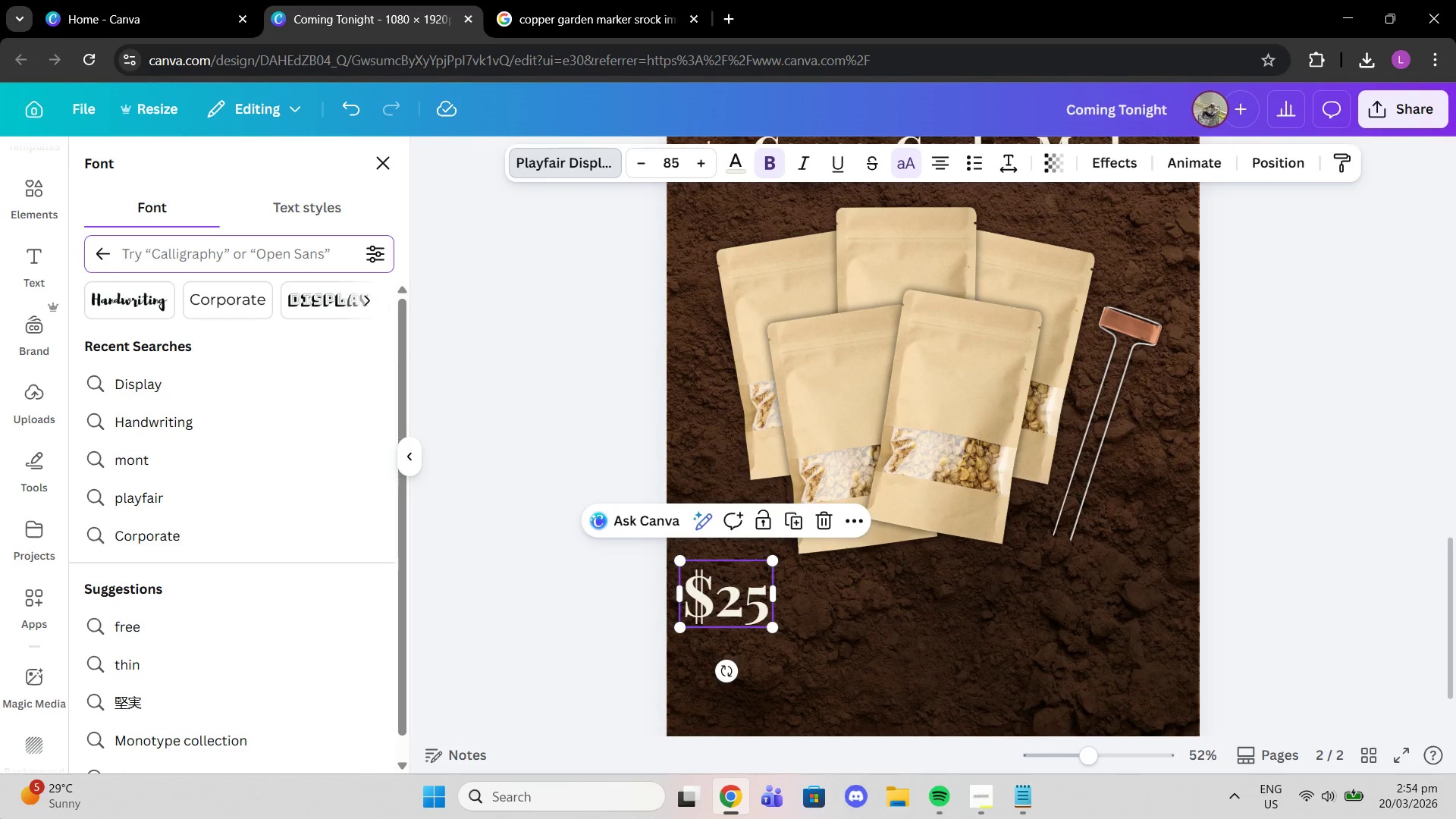 
type(playfair)
 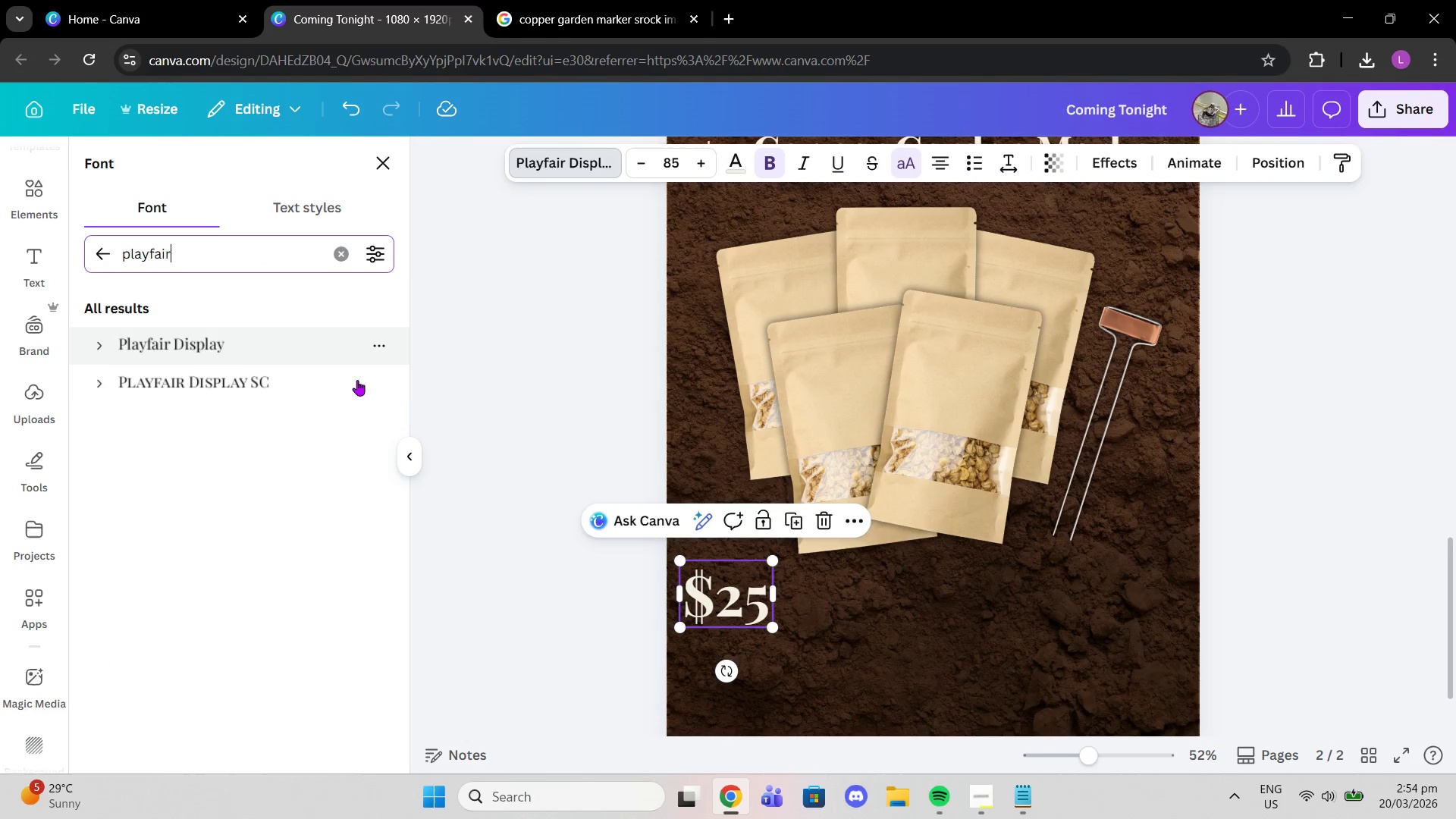 
left_click([285, 394])
 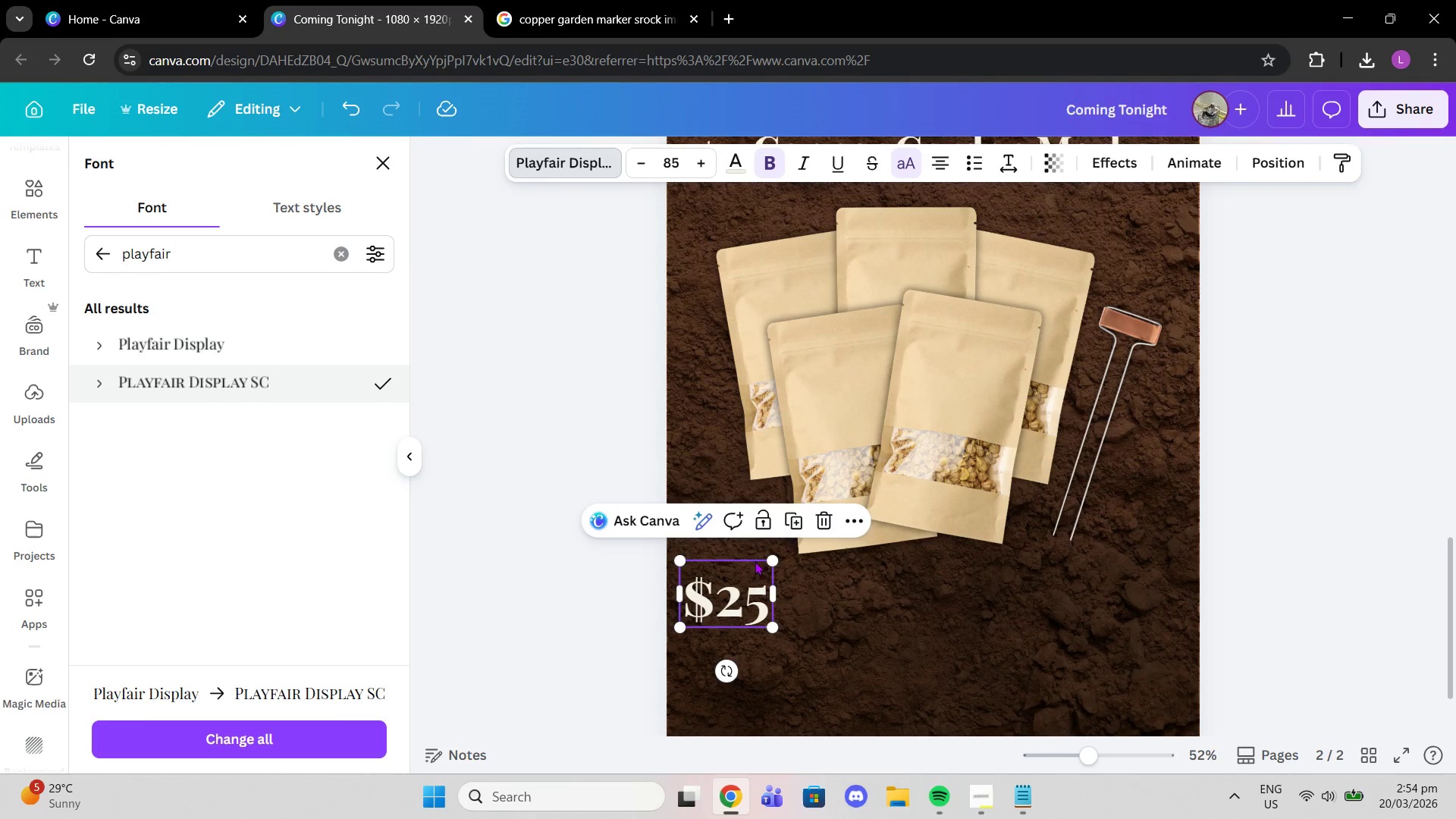 
left_click_drag(start_coordinate=[770, 561], to_coordinate=[968, 502])
 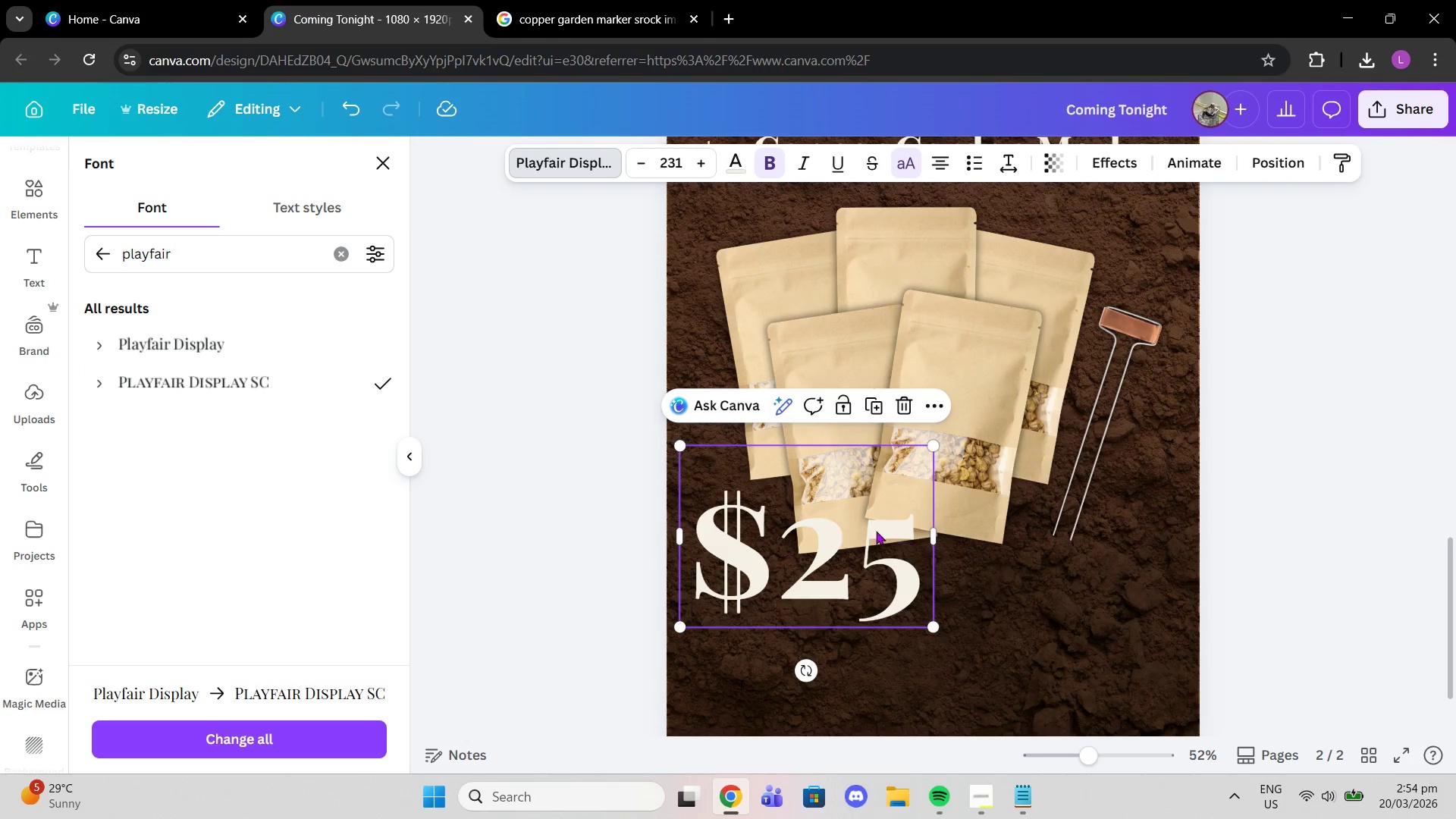 
left_click_drag(start_coordinate=[869, 534], to_coordinate=[986, 620])
 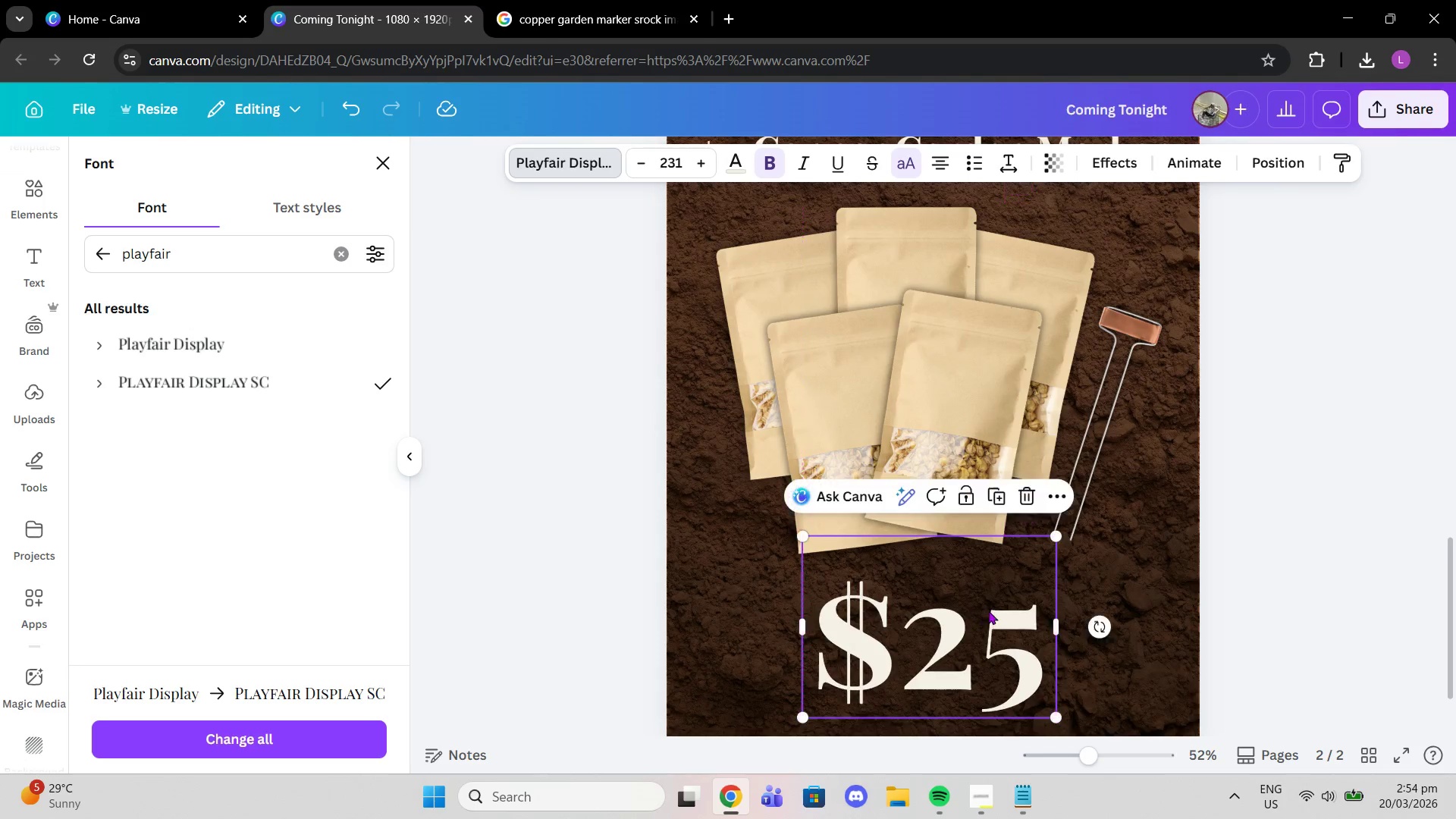 
scroll: coordinate [987, 607], scroll_direction: down, amount: 1.0
 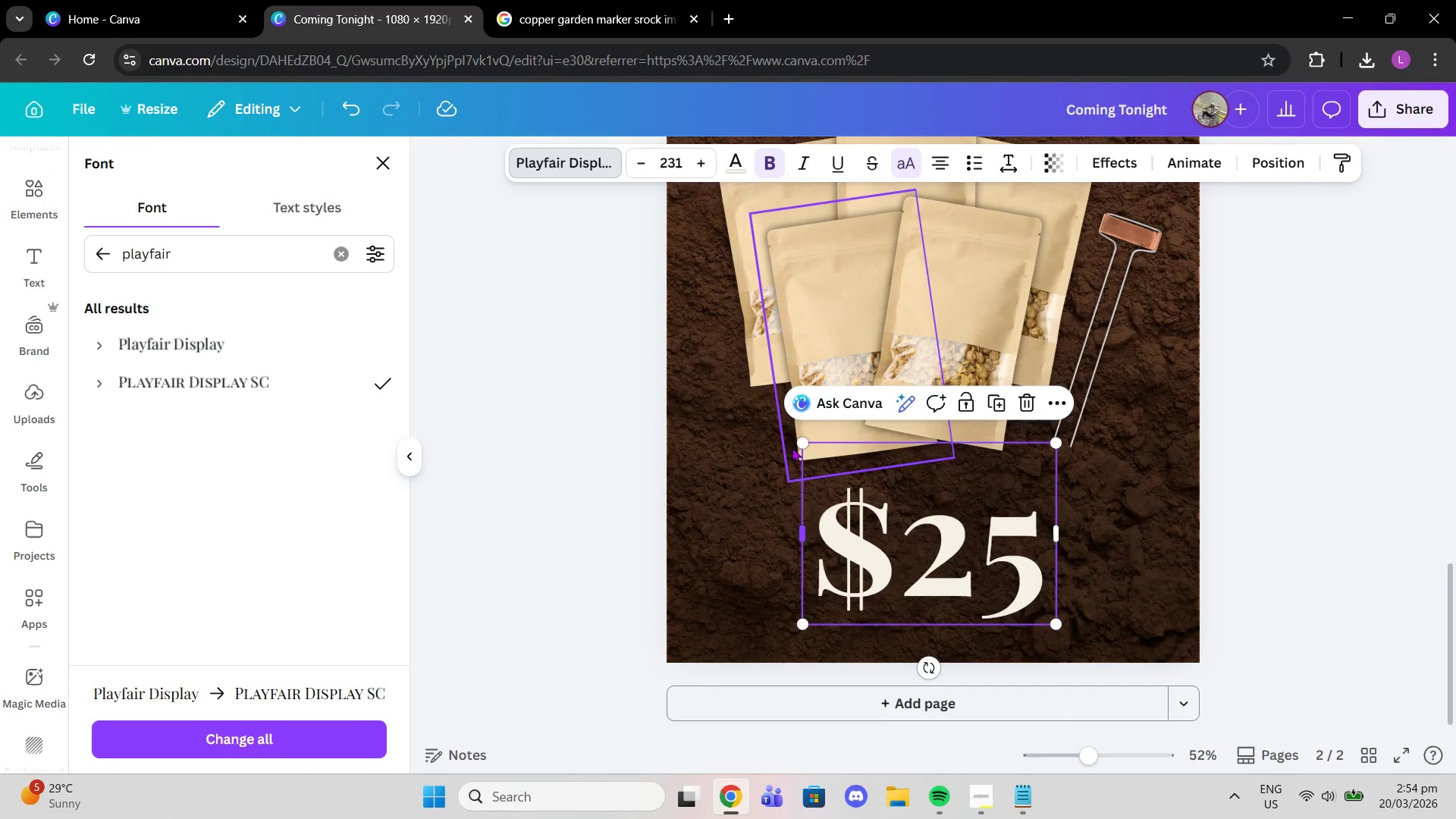 
left_click_drag(start_coordinate=[803, 448], to_coordinate=[871, 502])
 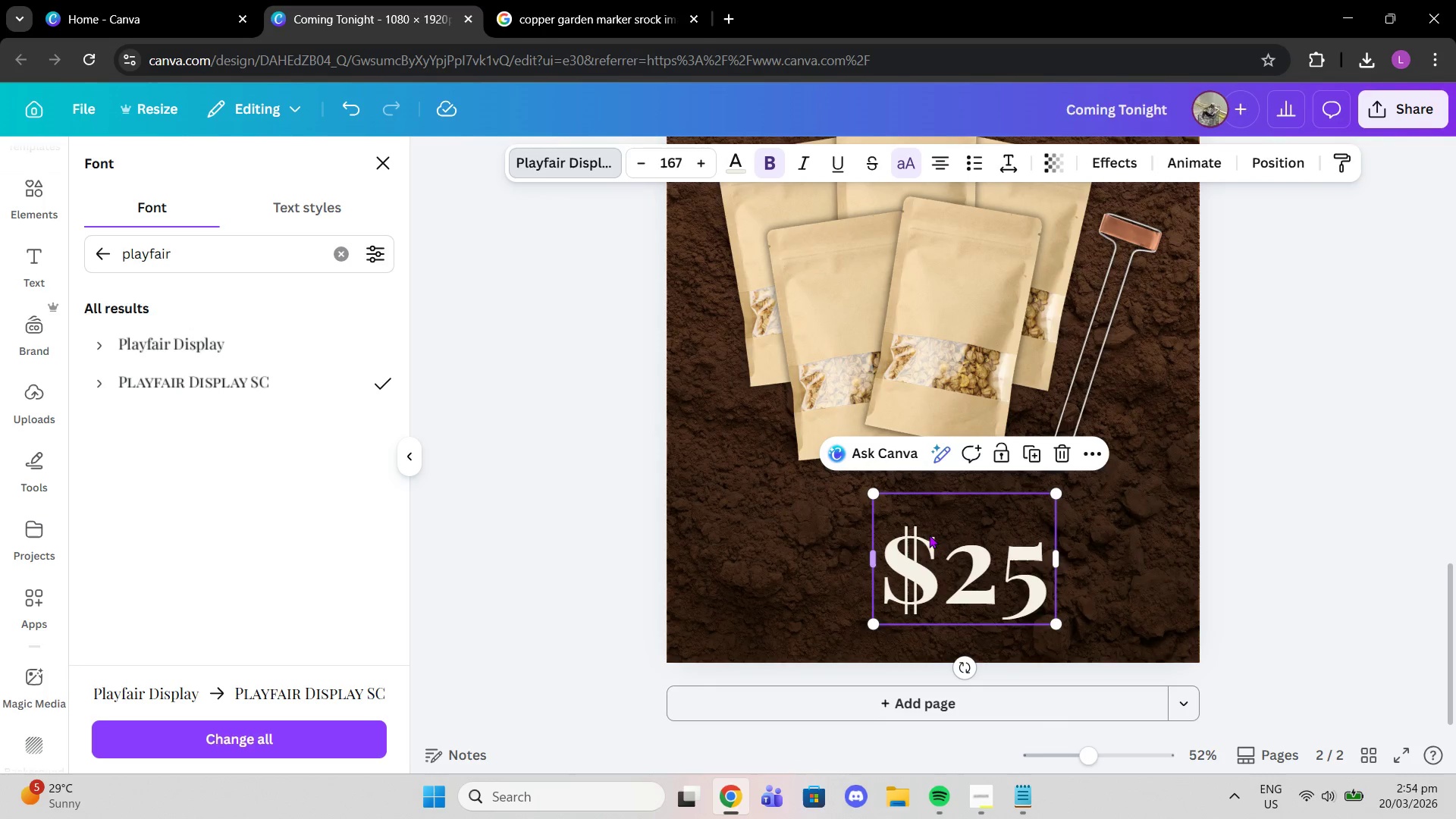 
left_click_drag(start_coordinate=[932, 537], to_coordinate=[906, 526])
 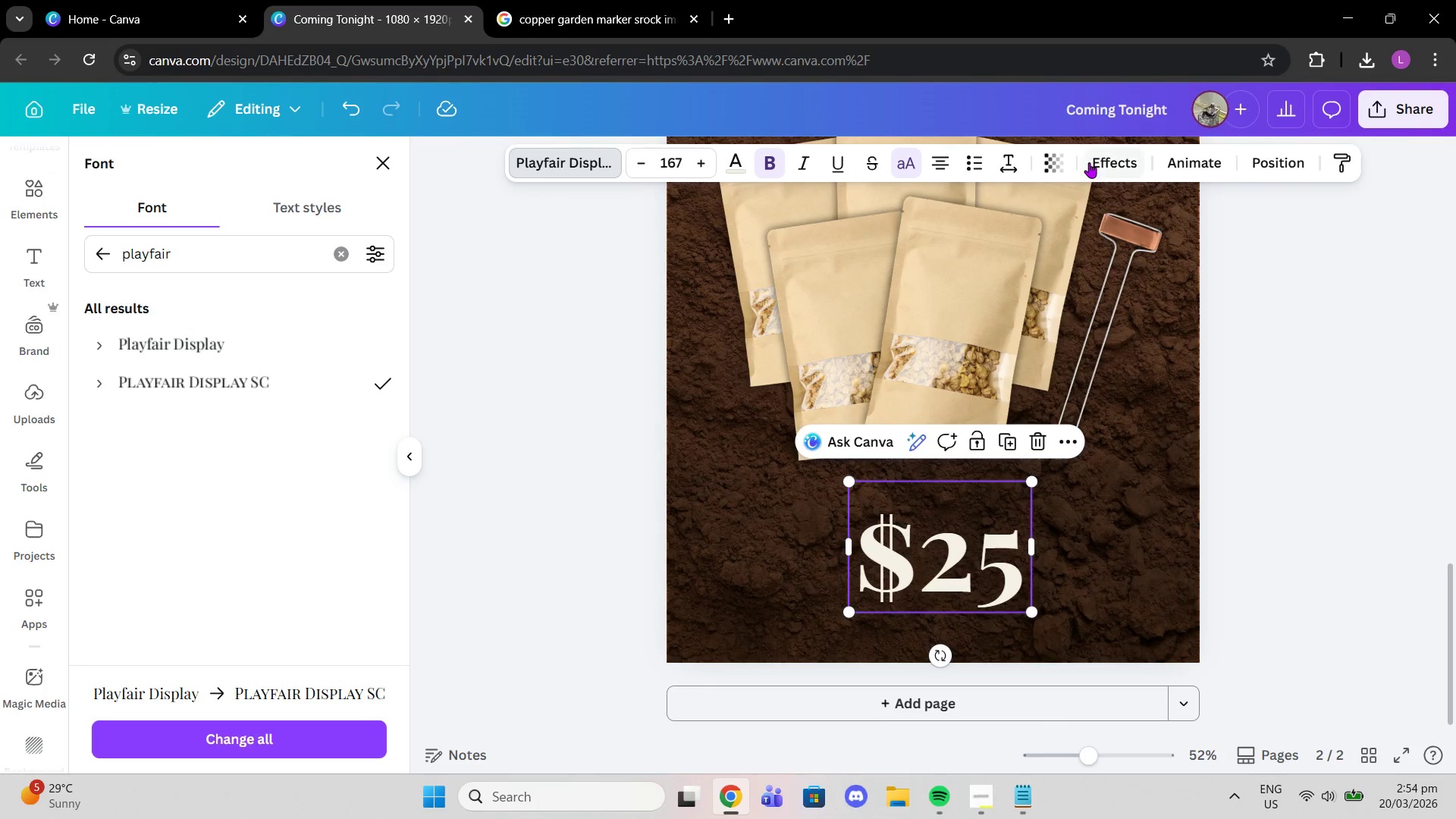 
left_click([1088, 162])
 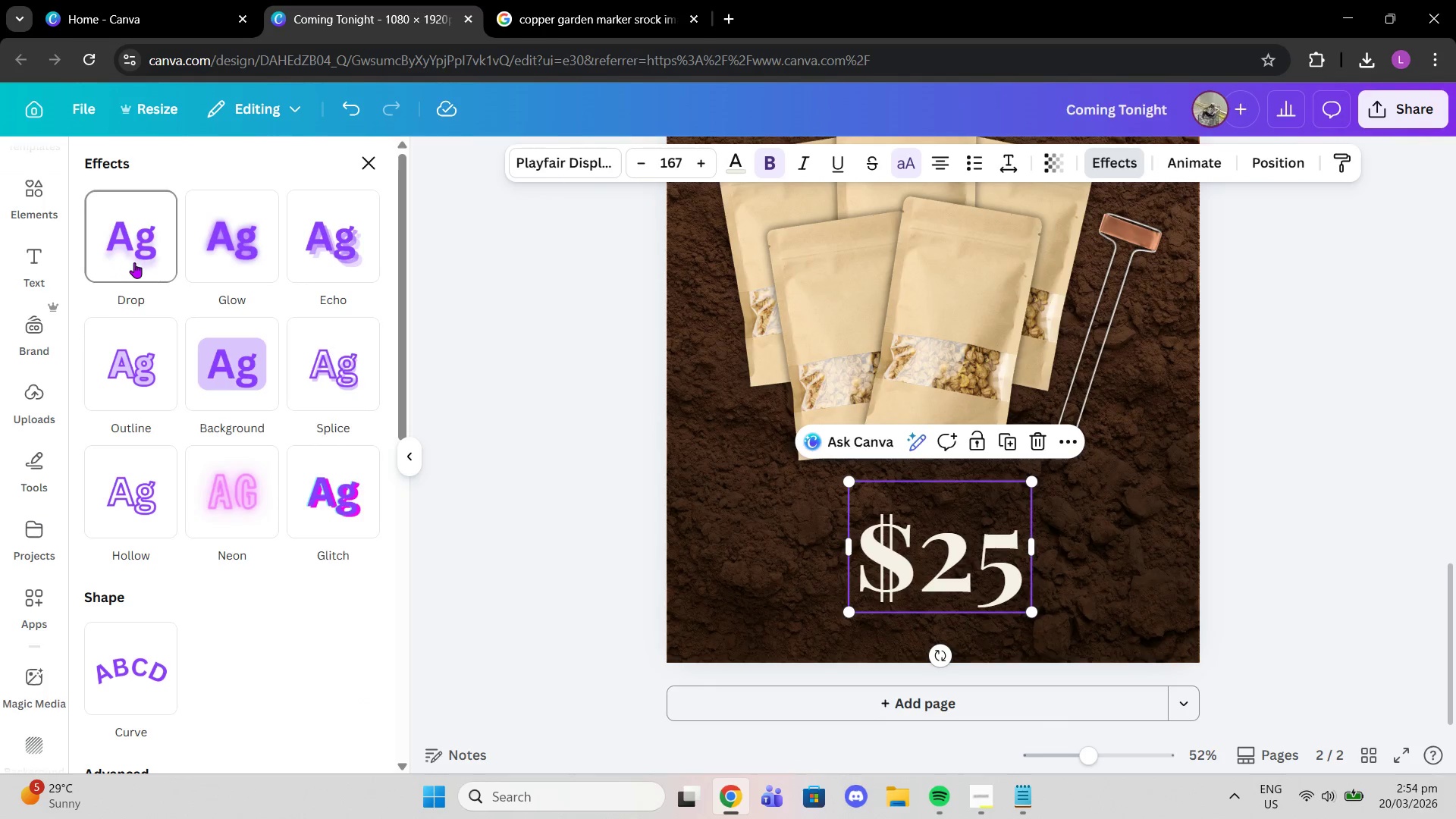 
left_click([254, 246])
 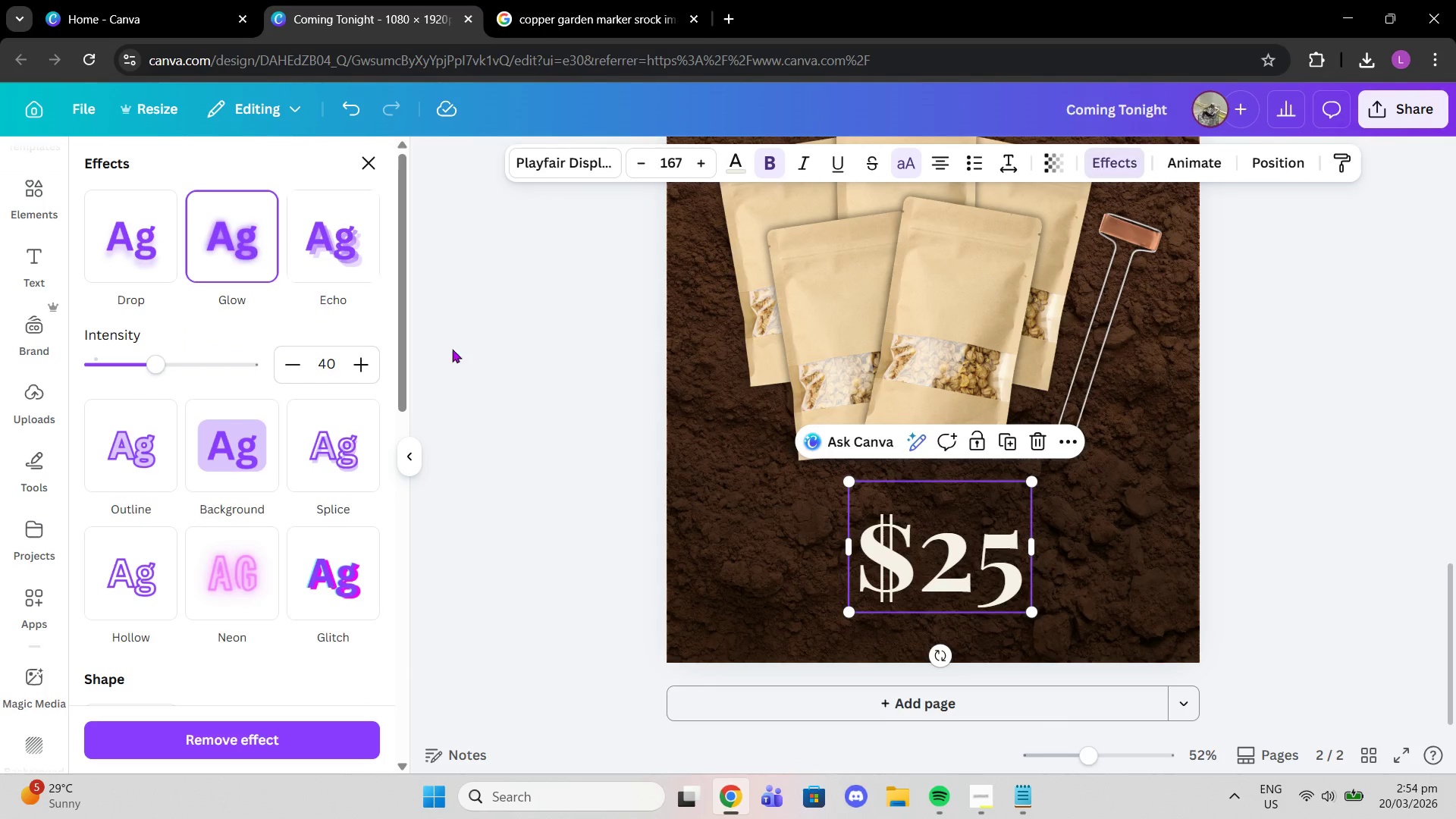 
scroll: coordinate [679, 339], scroll_direction: up, amount: 4.0
 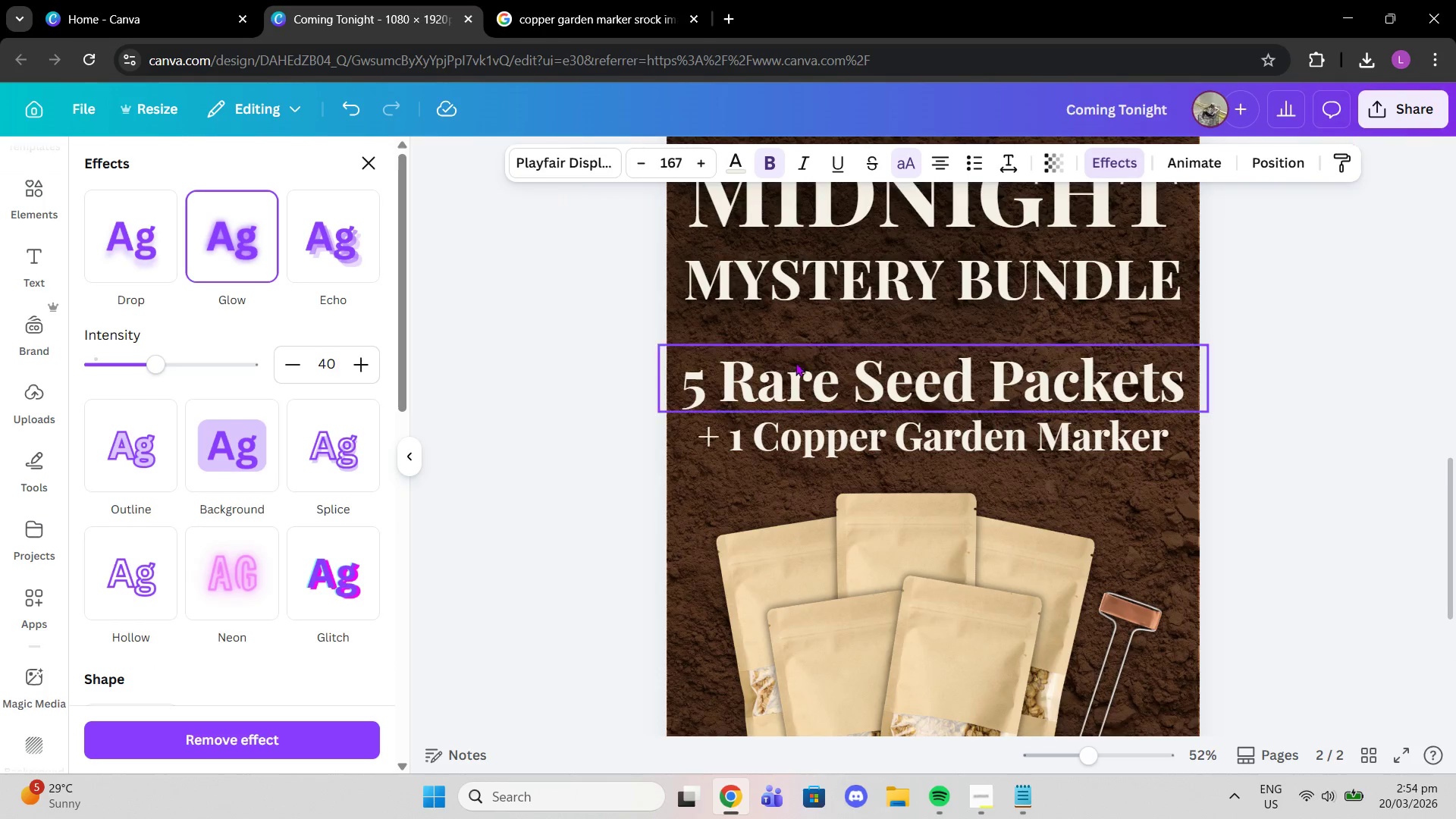 
left_click([795, 362])
 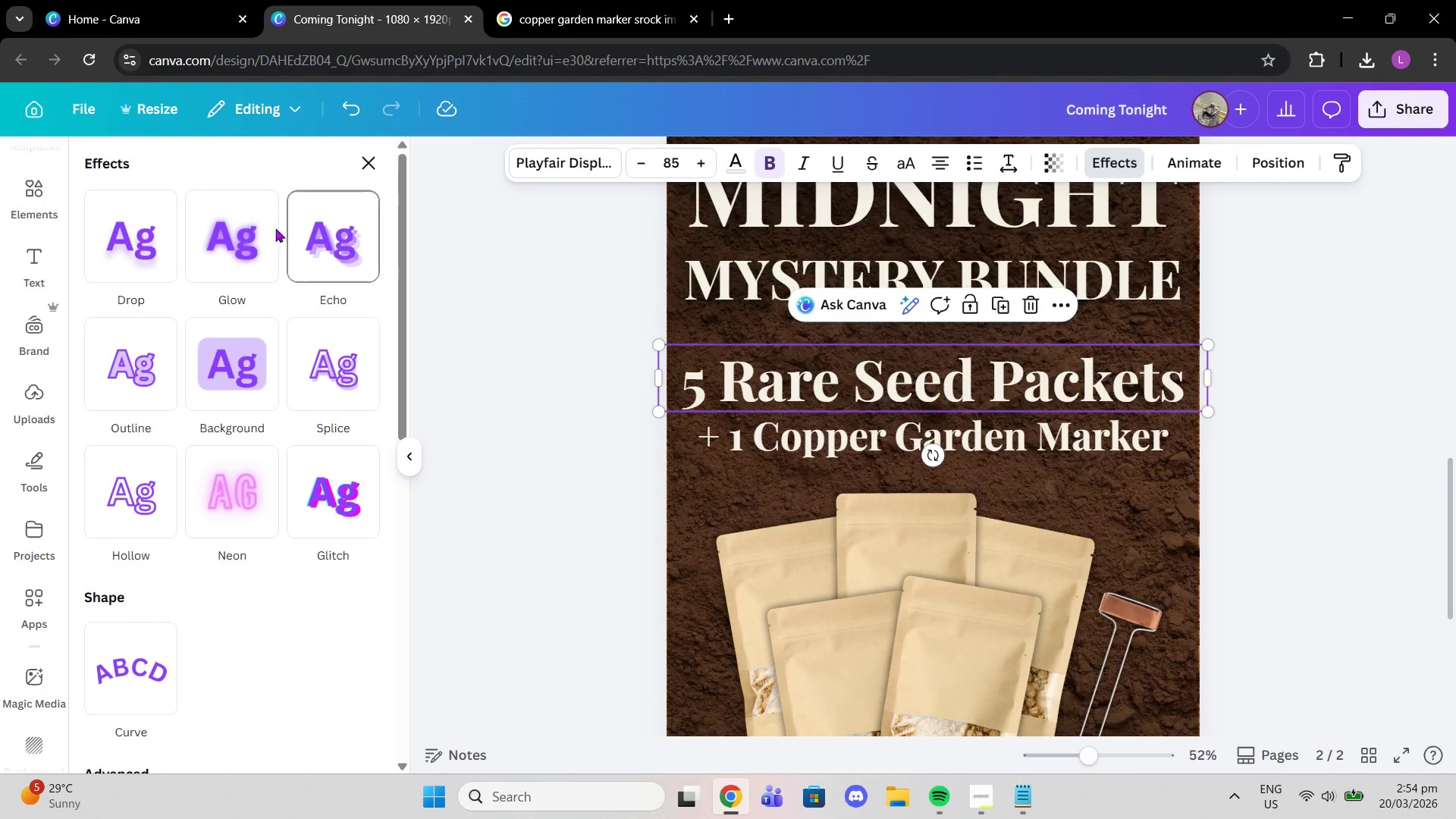 
left_click([250, 228])
 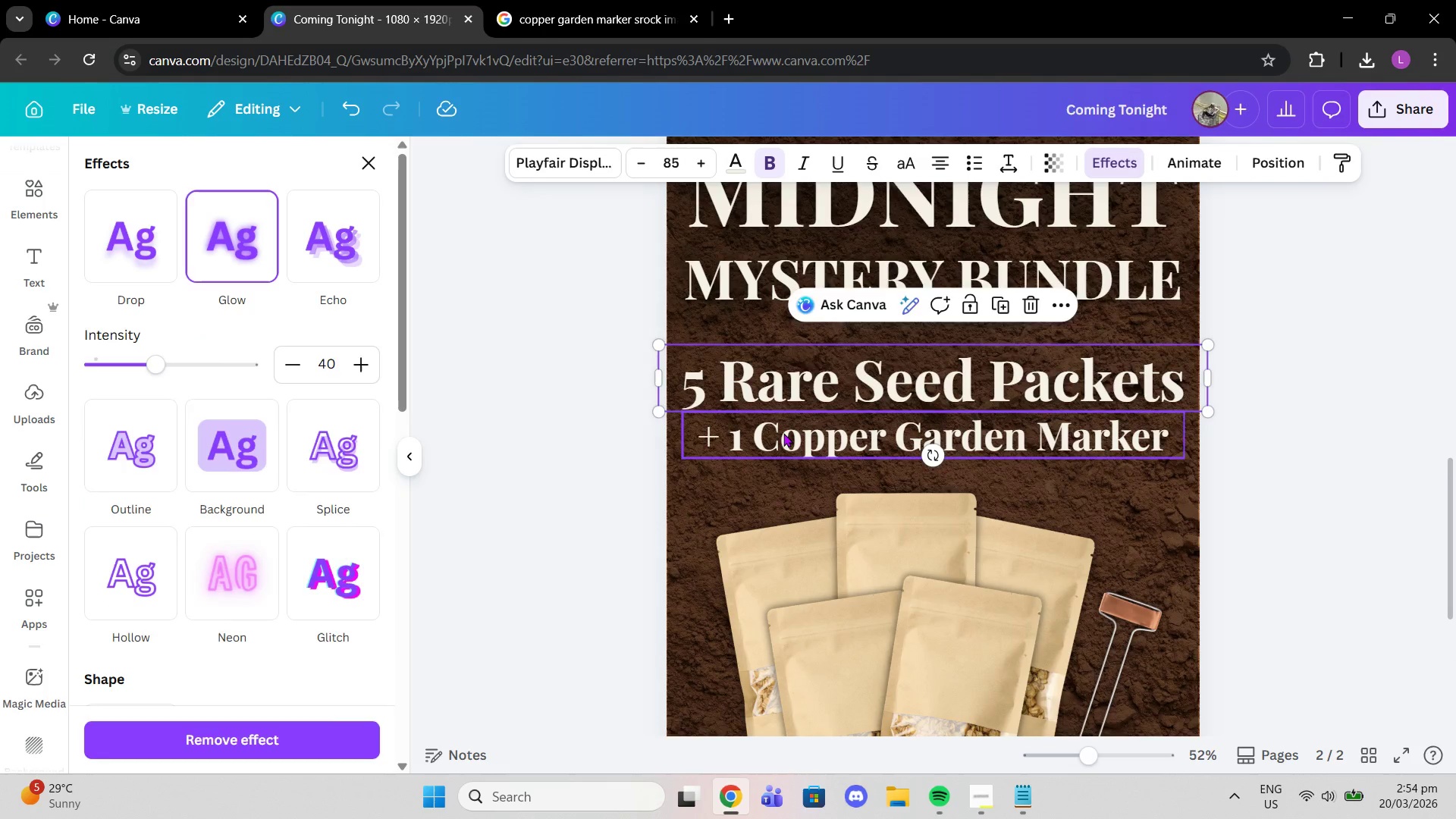 
left_click([783, 433])
 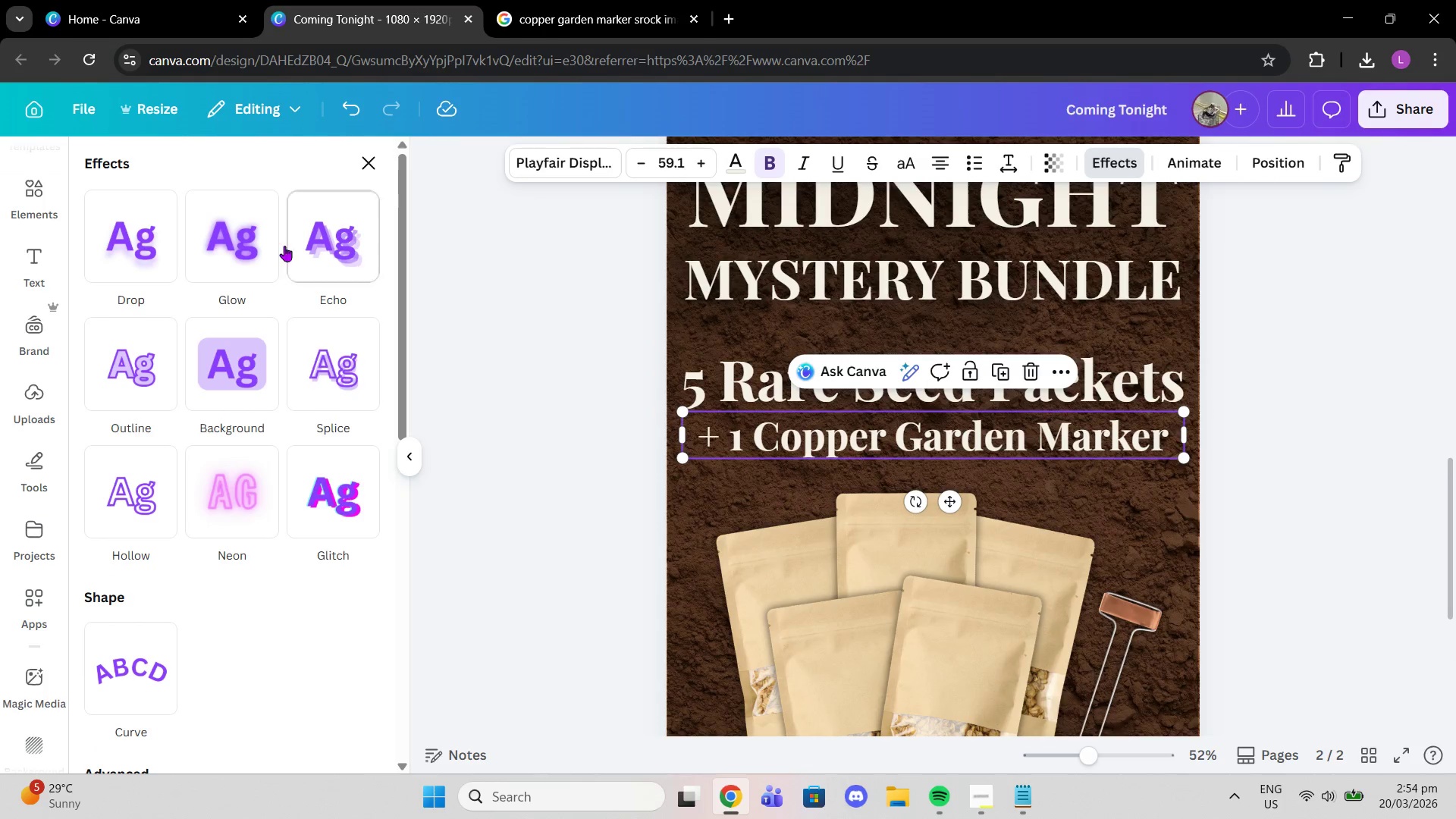 
left_click([215, 240])
 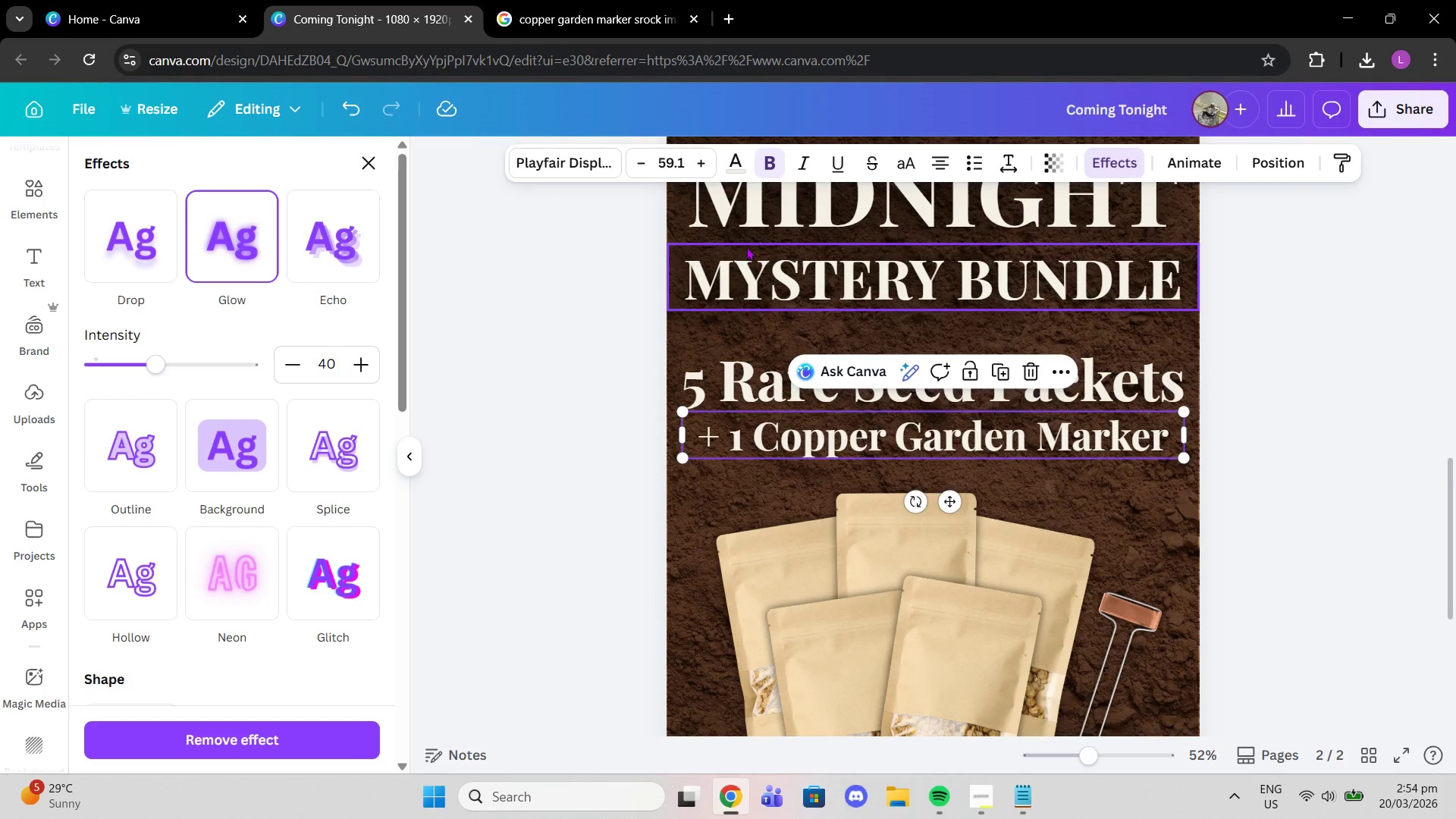 
left_click([758, 218])
 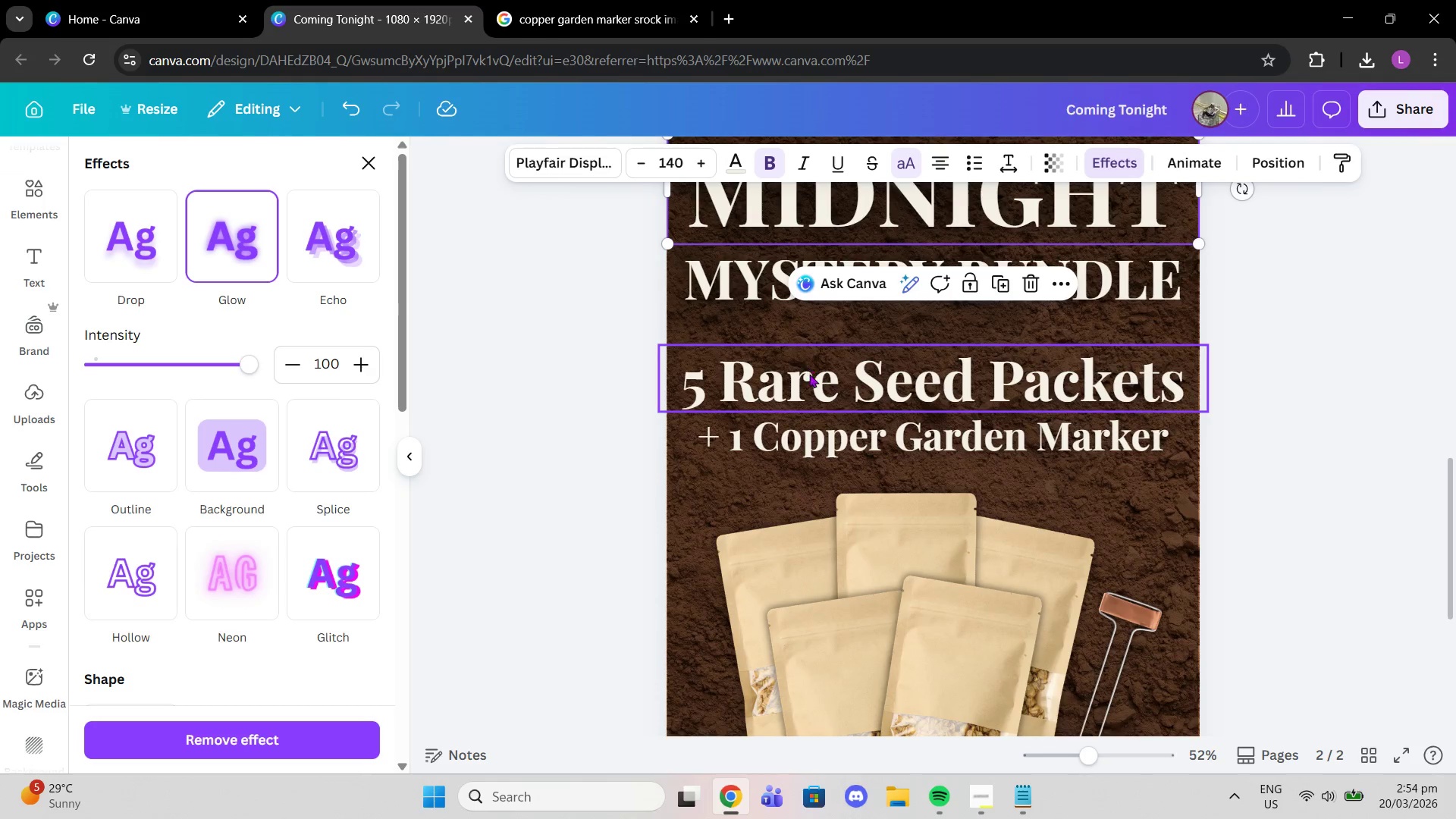 
left_click([810, 375])
 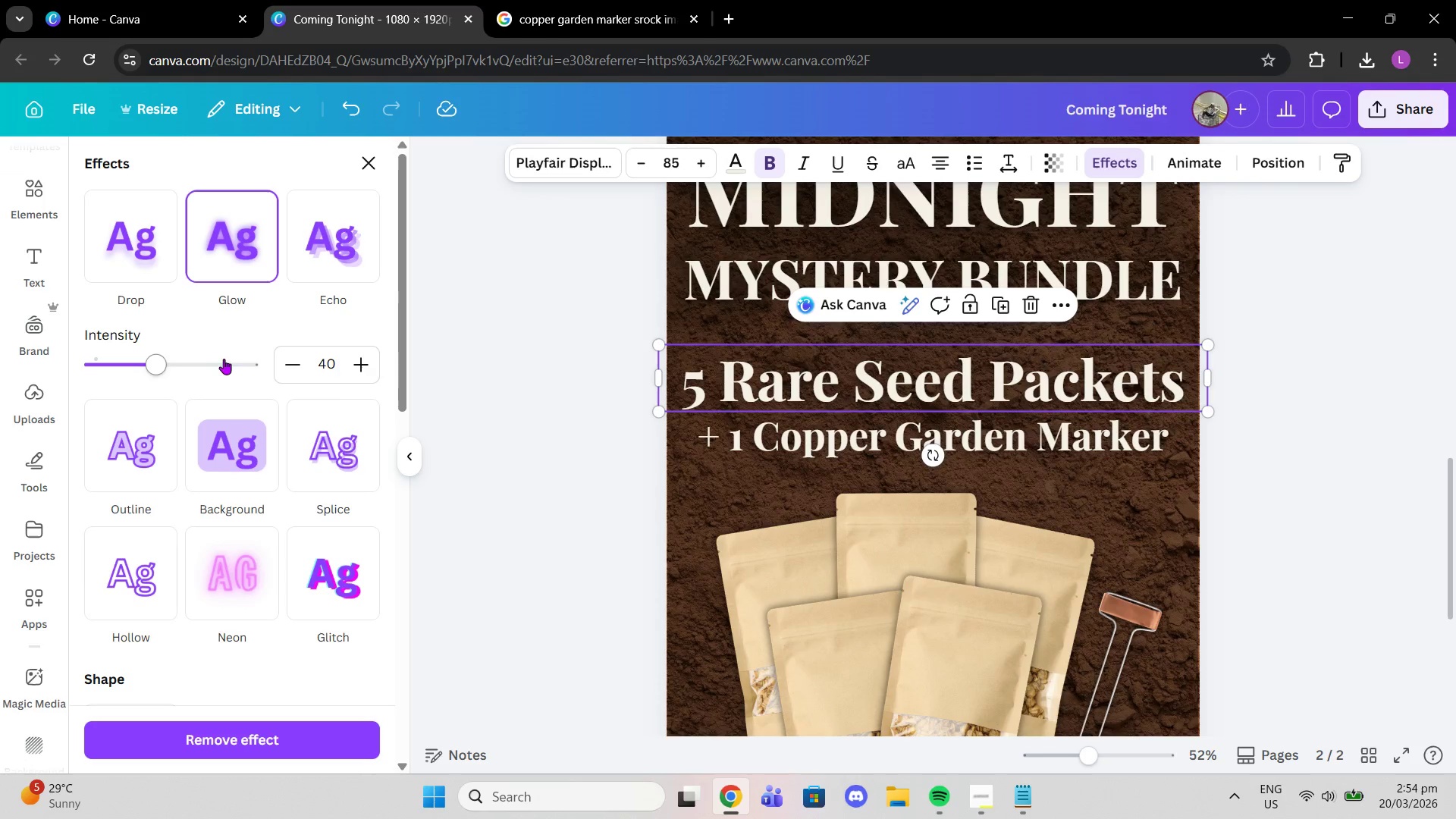 
left_click_drag(start_coordinate=[202, 362], to_coordinate=[306, 369])
 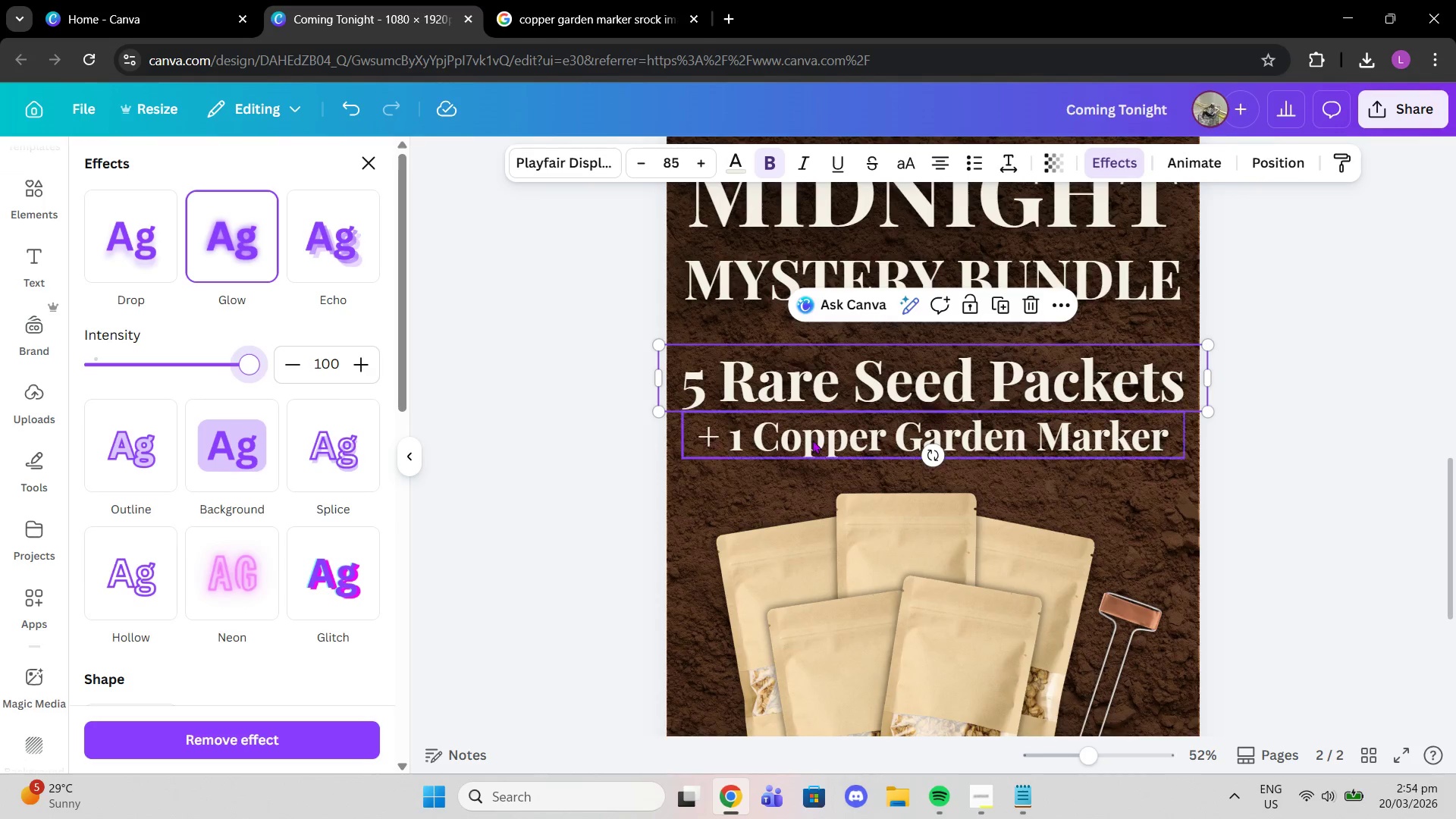 
left_click([813, 440])
 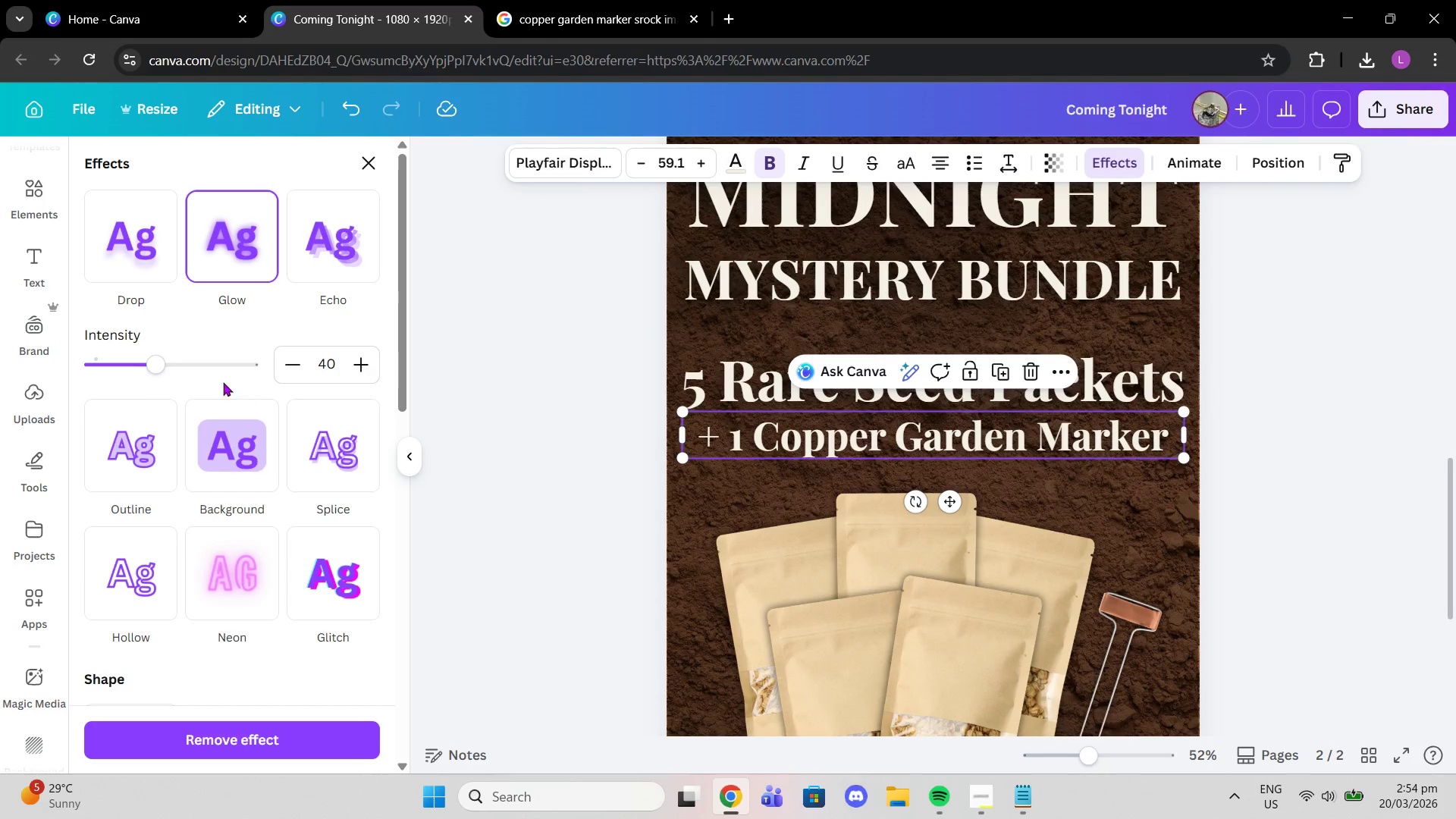 
left_click_drag(start_coordinate=[158, 348], to_coordinate=[287, 350])
 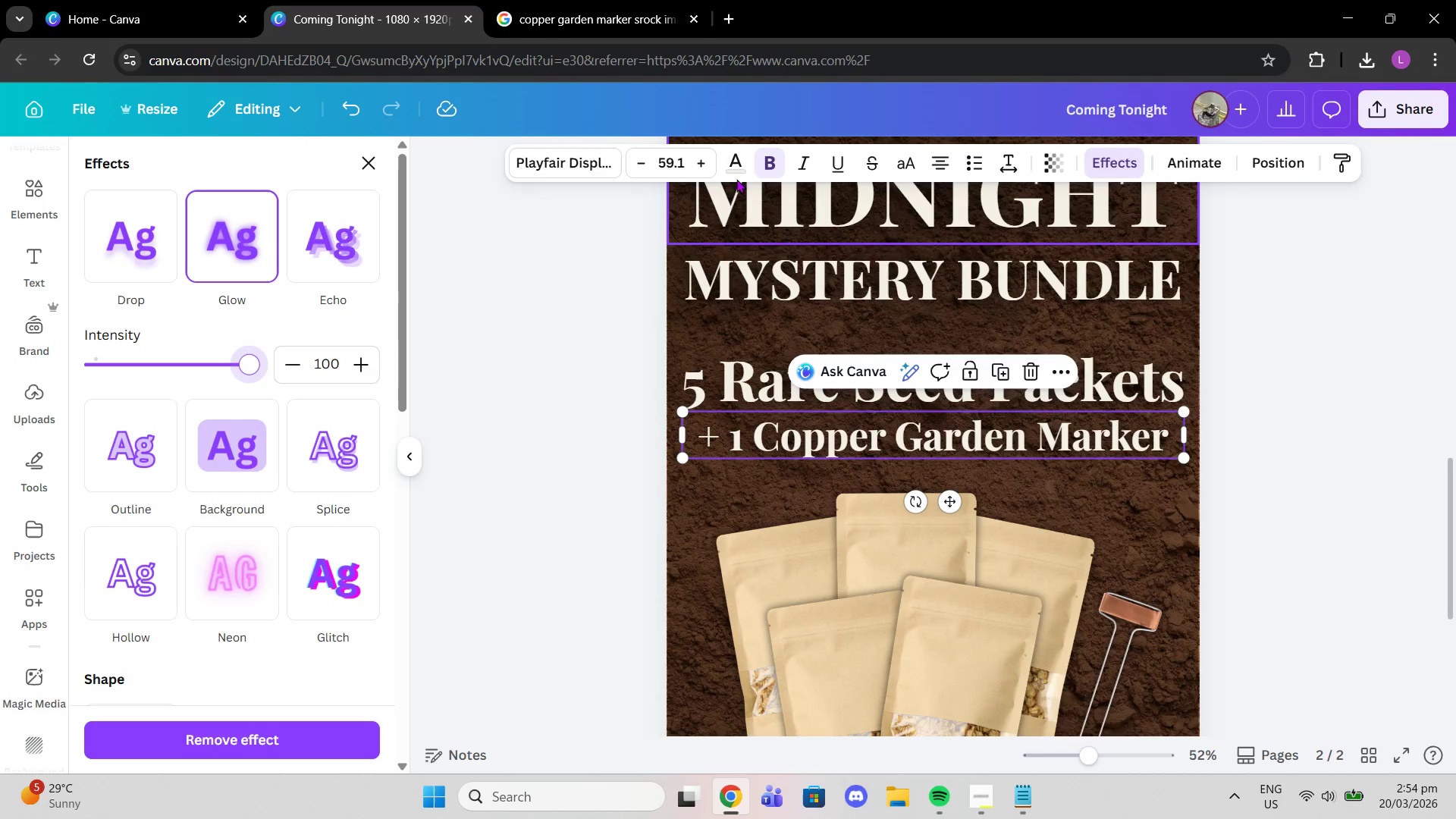 
left_click([739, 159])
 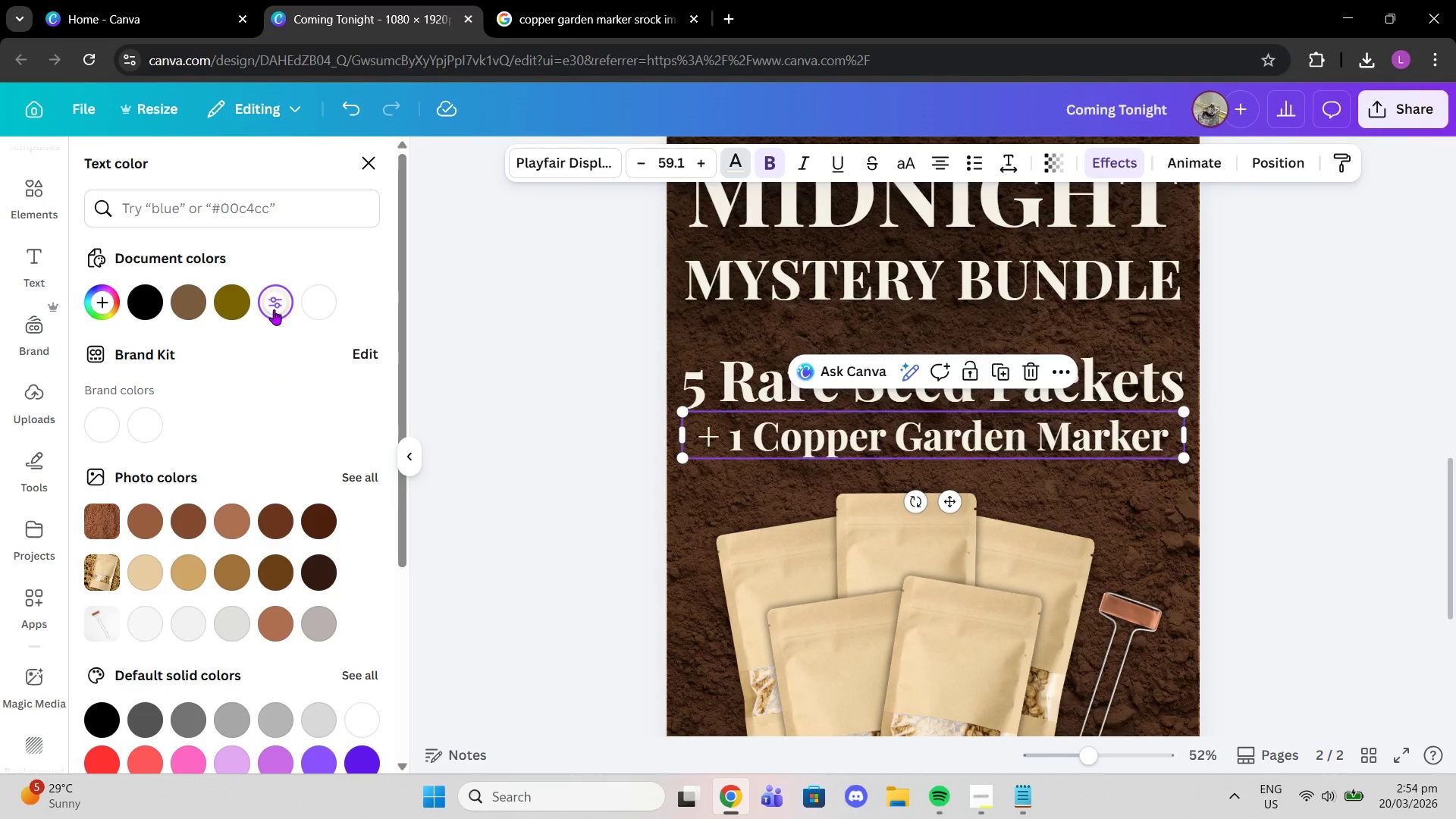 
scroll: coordinate [783, 519], scroll_direction: down, amount: 6.0
 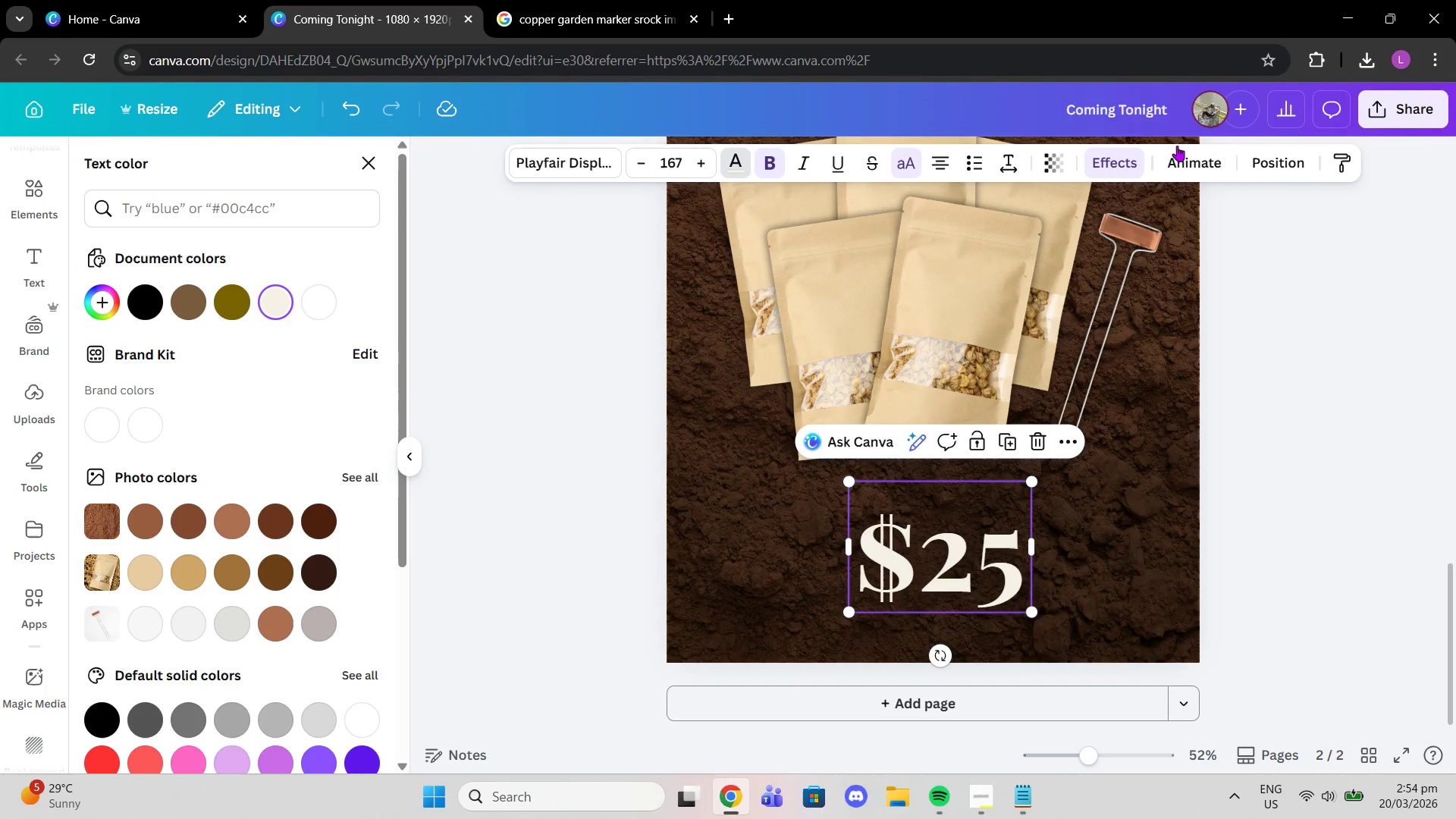 
left_click([1118, 177])
 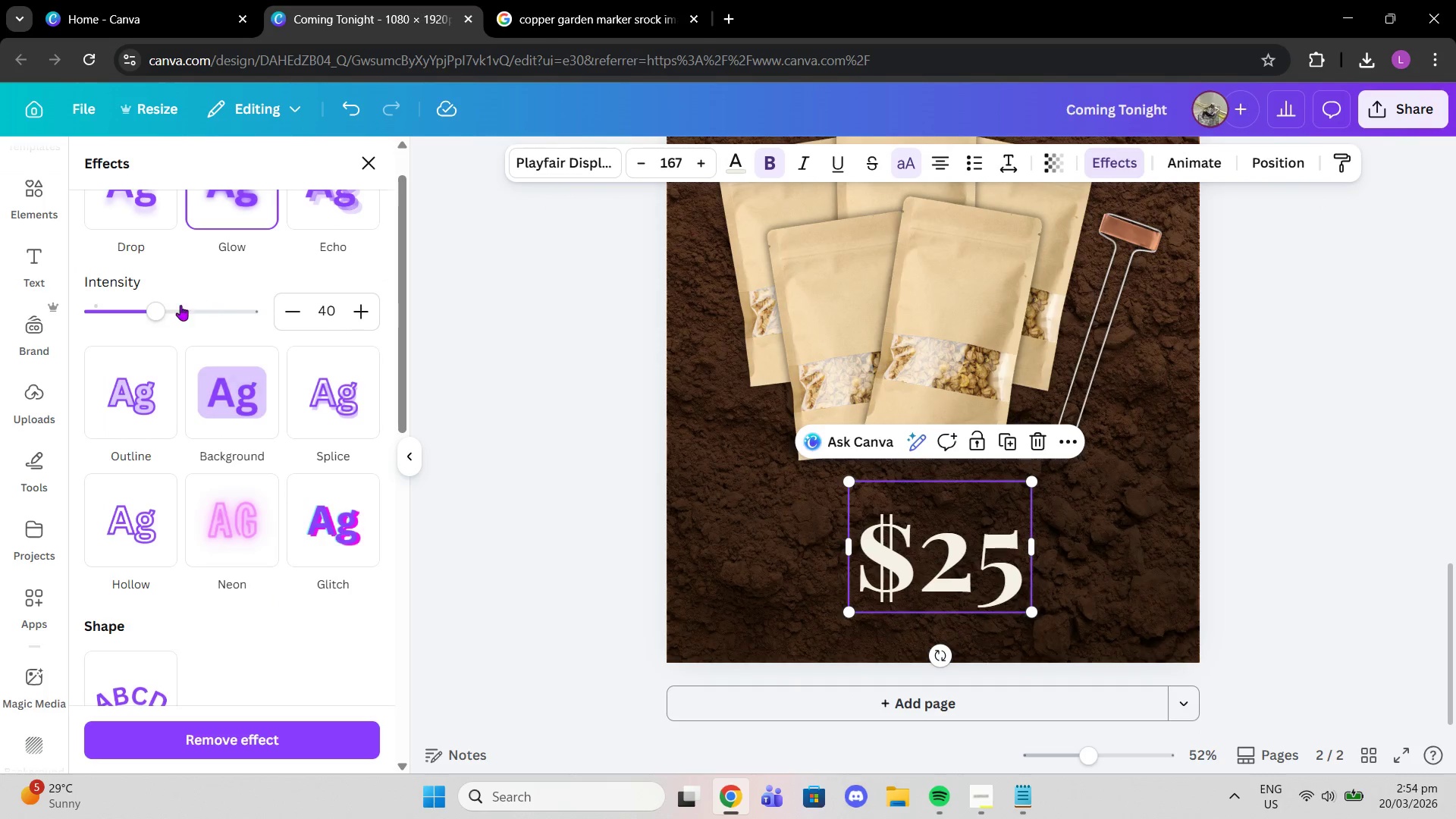 
left_click_drag(start_coordinate=[143, 312], to_coordinate=[335, 318])
 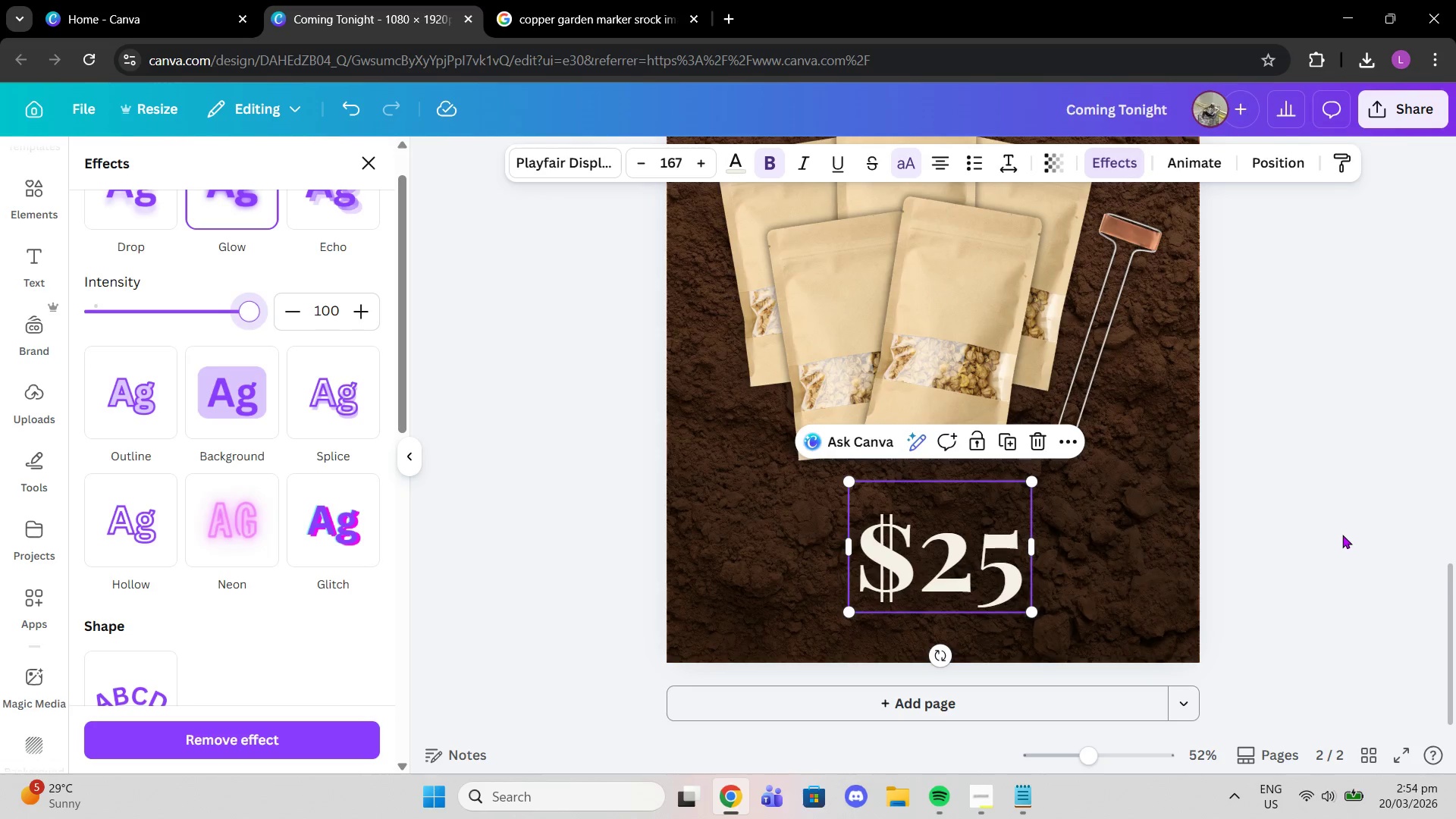 
double_click([1336, 529])
 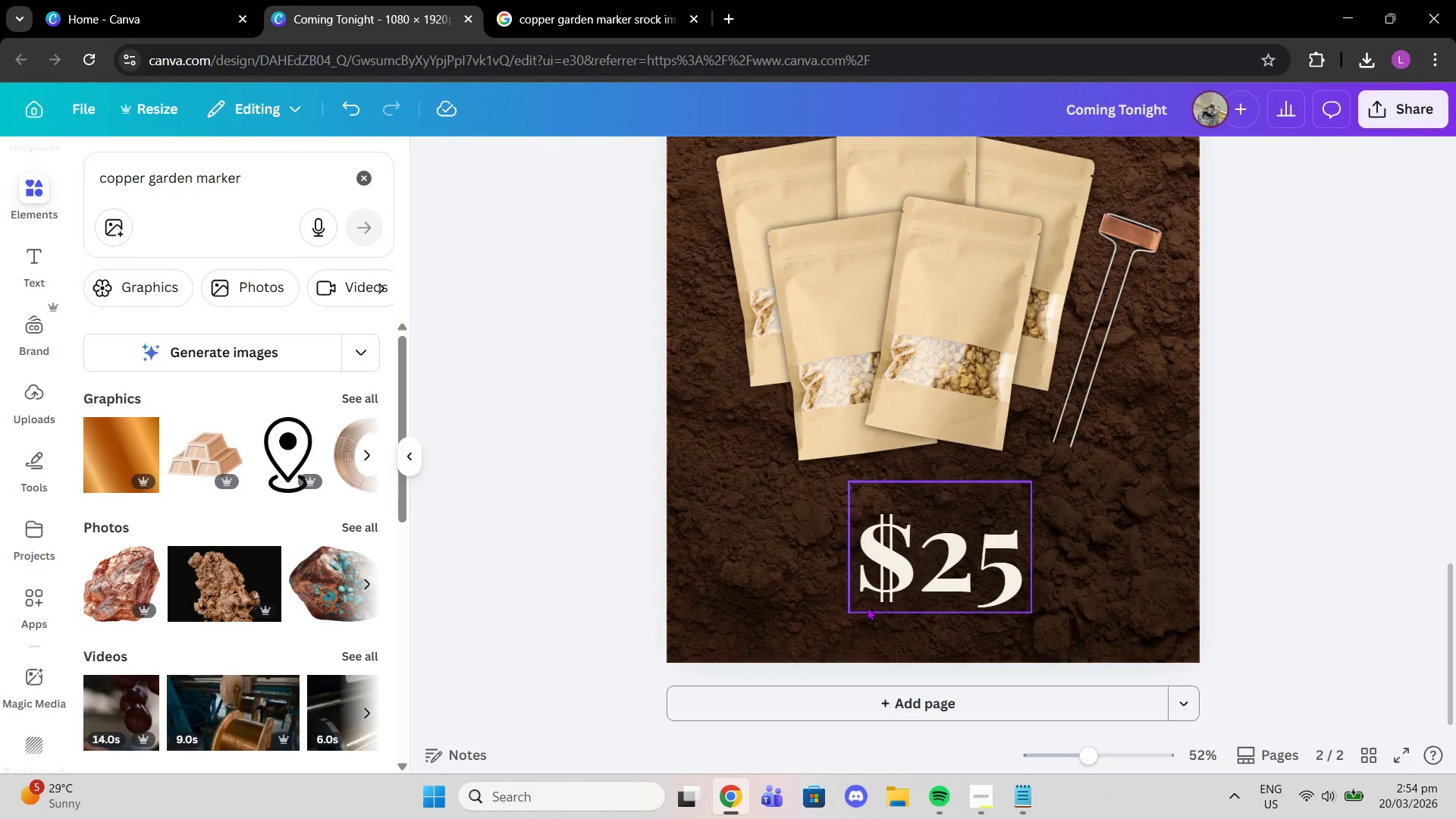 
left_click_drag(start_coordinate=[922, 584], to_coordinate=[916, 553])
 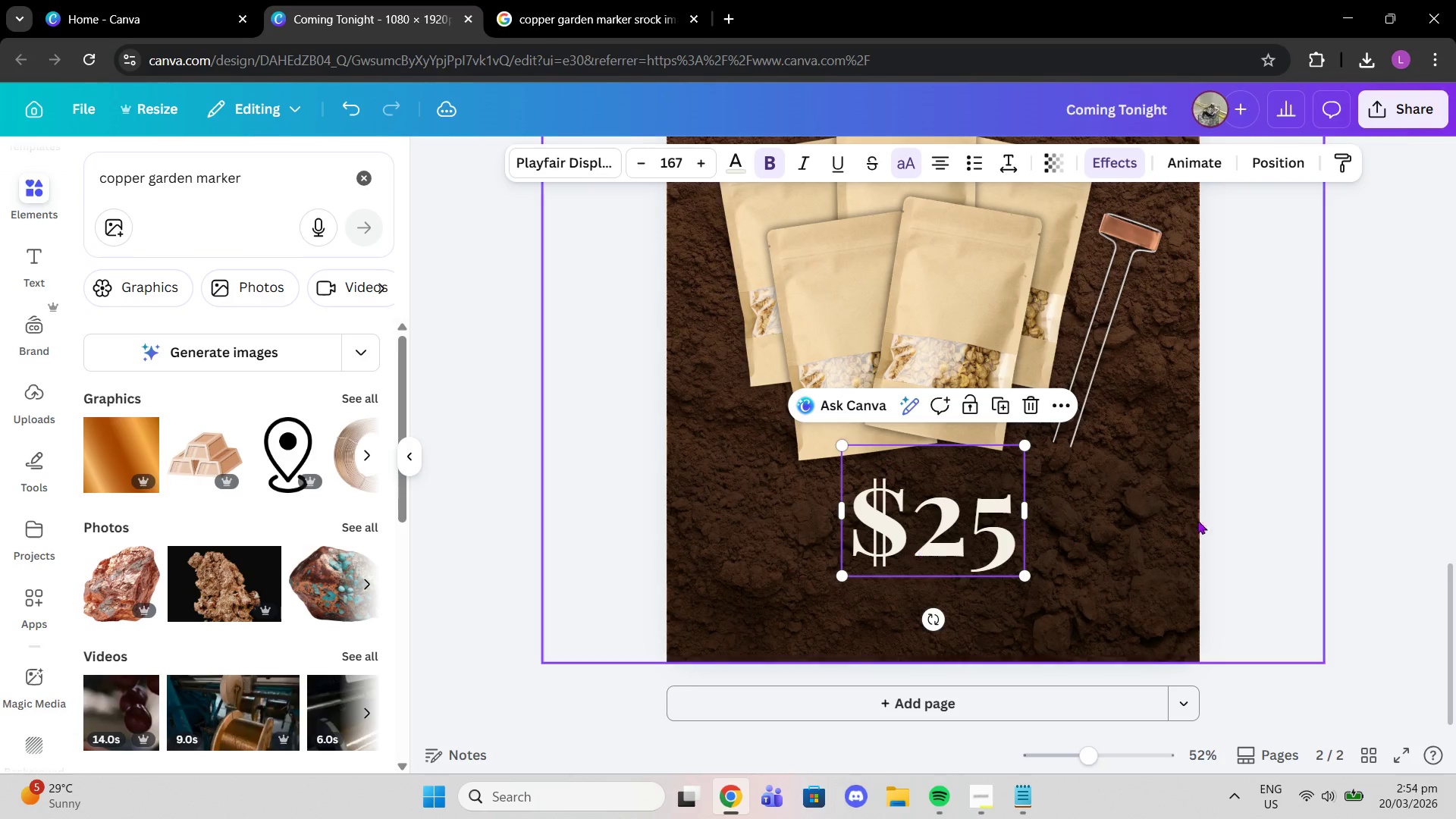 
left_click([1222, 510])
 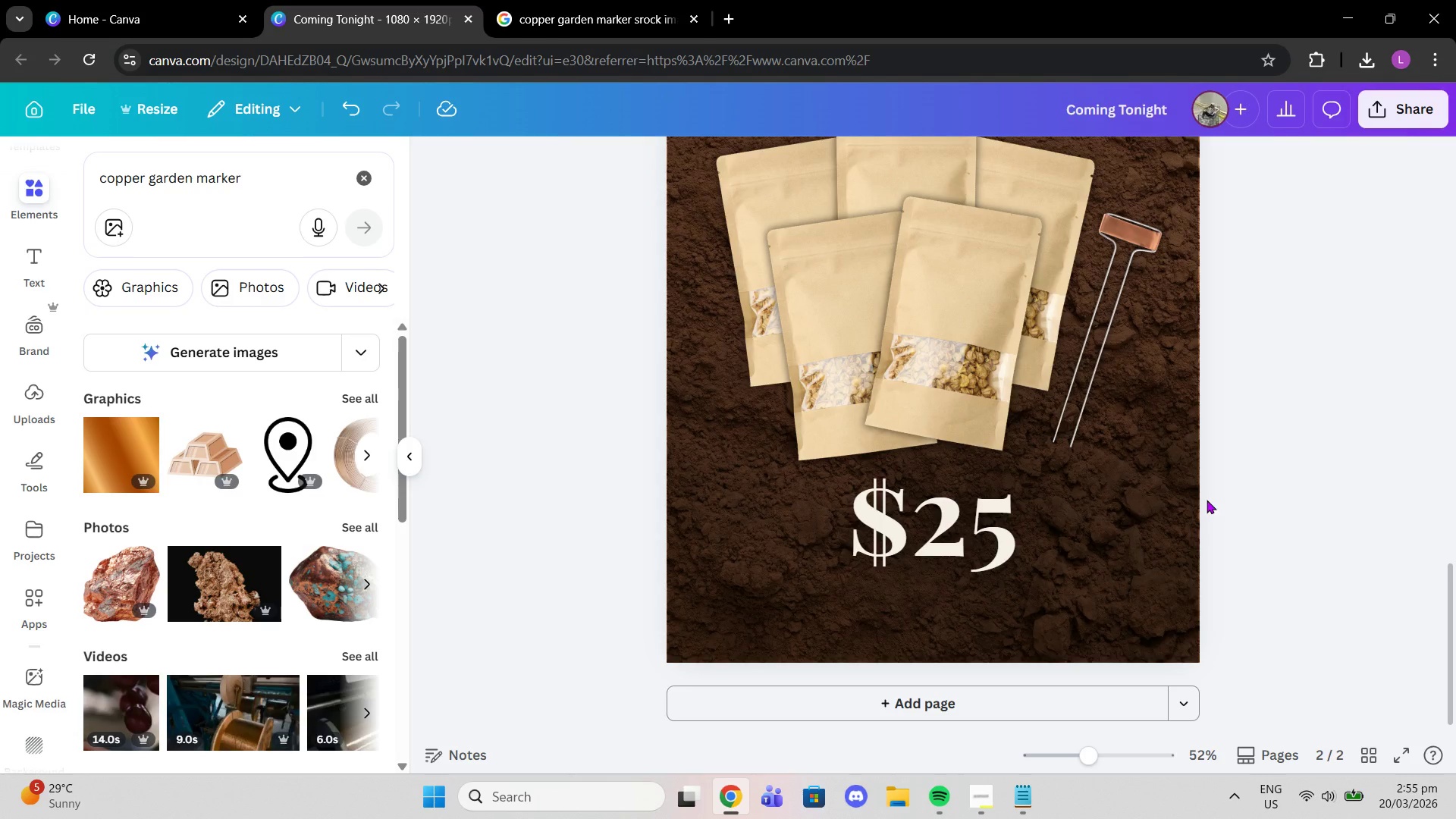 
wait(8.47)
 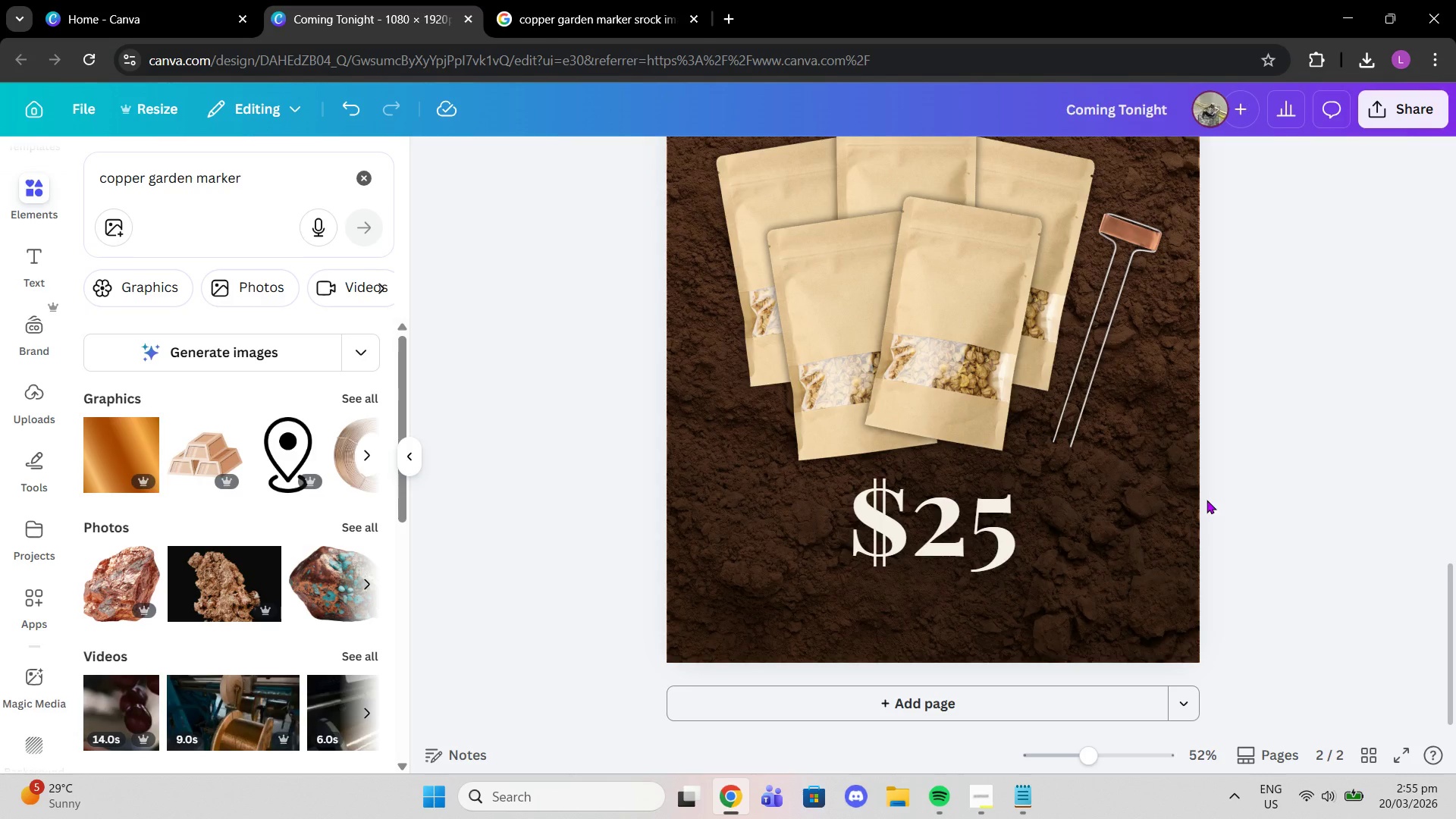 
left_click_drag(start_coordinate=[910, 373], to_coordinate=[915, 367])
 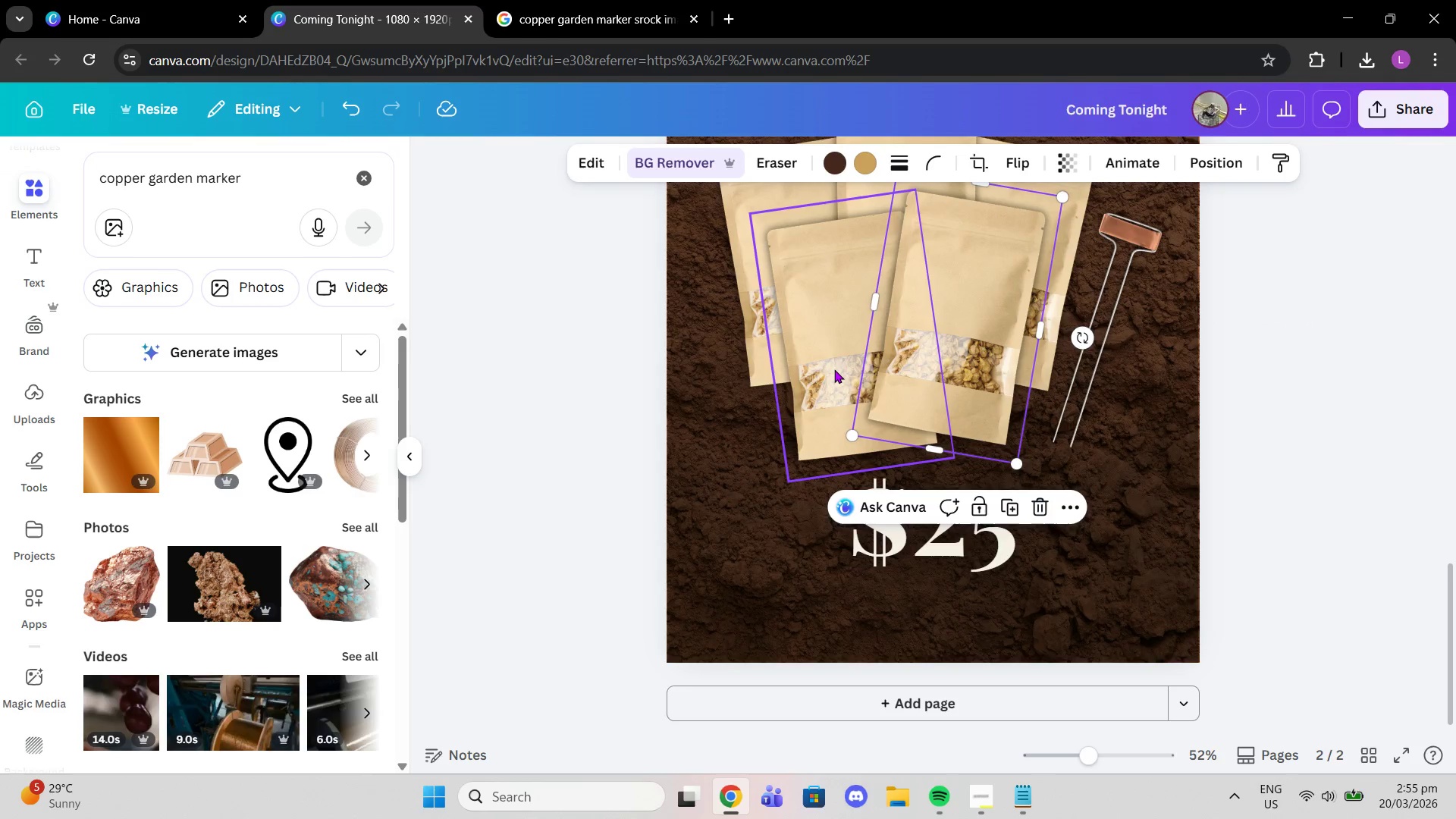 
left_click_drag(start_coordinate=[832, 369], to_coordinate=[828, 350])
 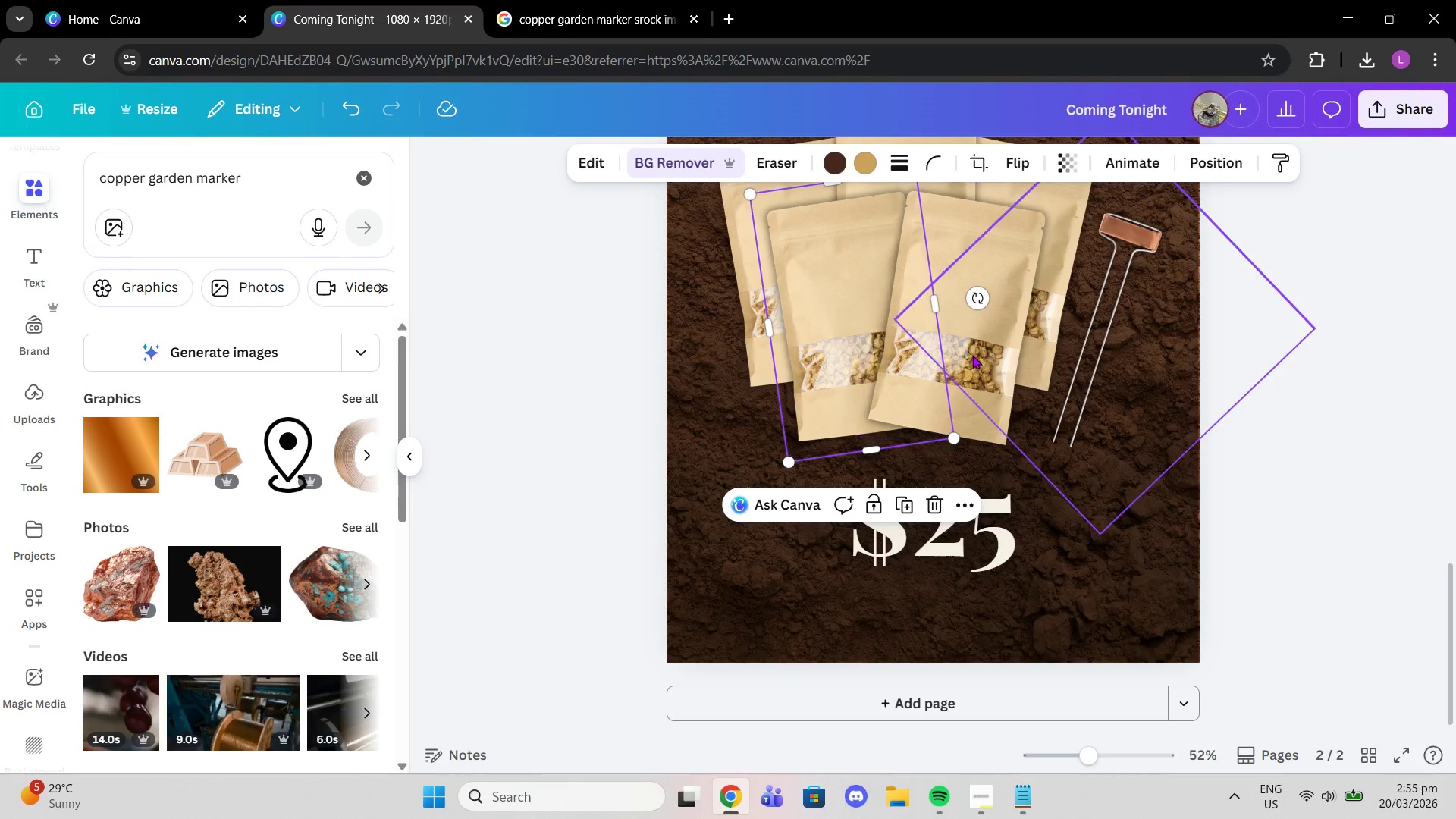 
left_click_drag(start_coordinate=[972, 355], to_coordinate=[948, 344])
 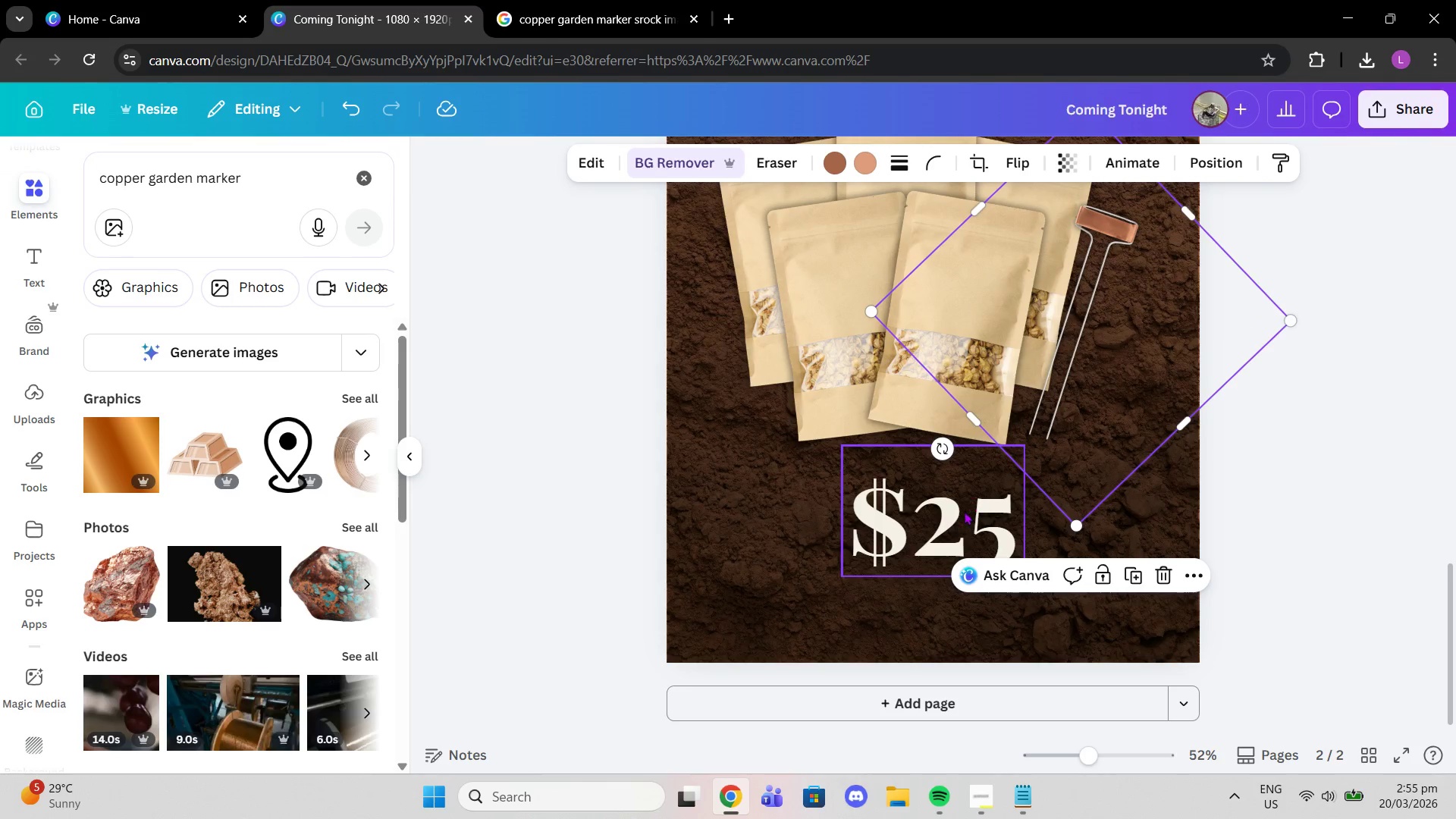 
left_click([950, 528])
 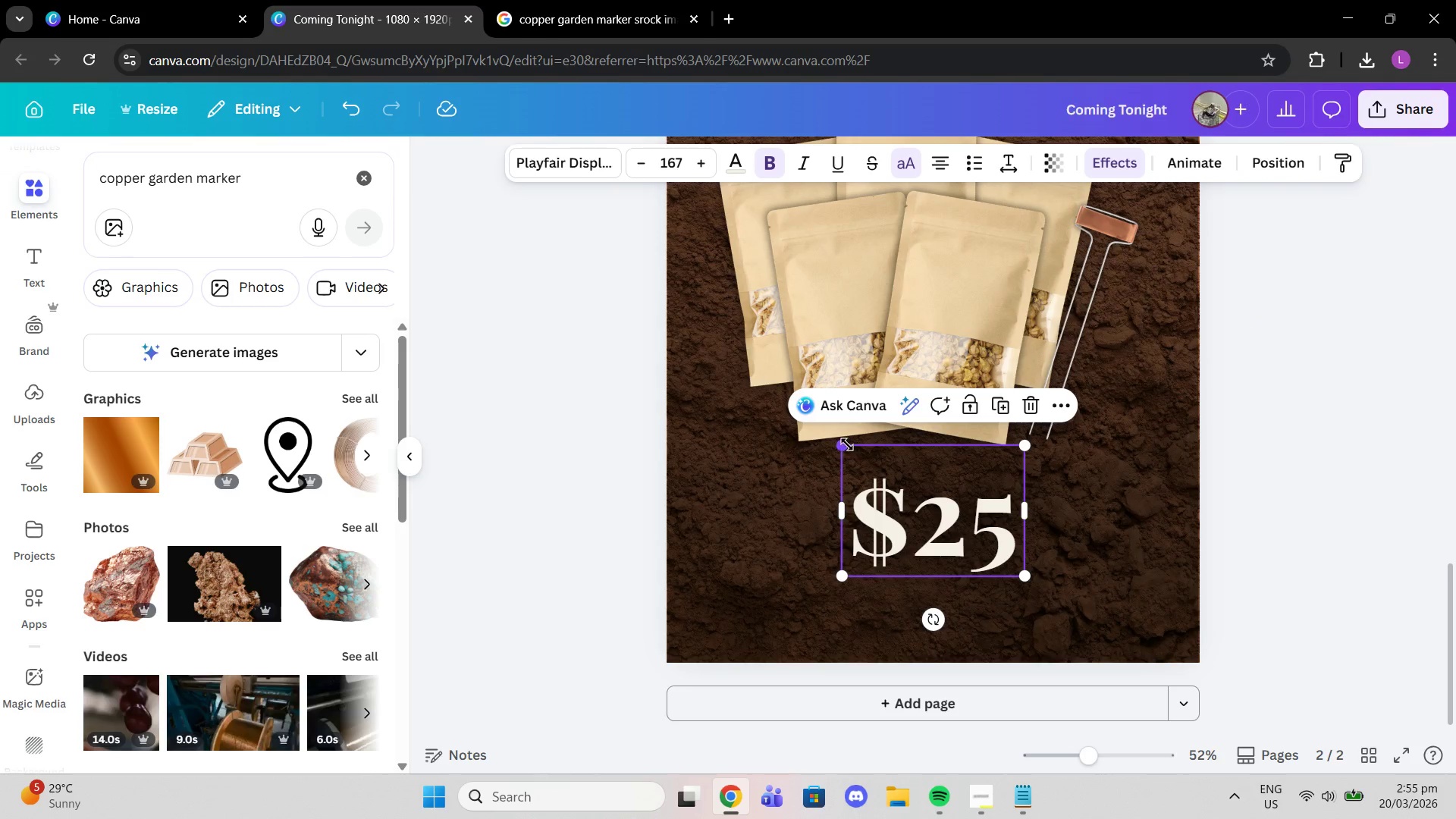 
left_click_drag(start_coordinate=[843, 442], to_coordinate=[808, 403])
 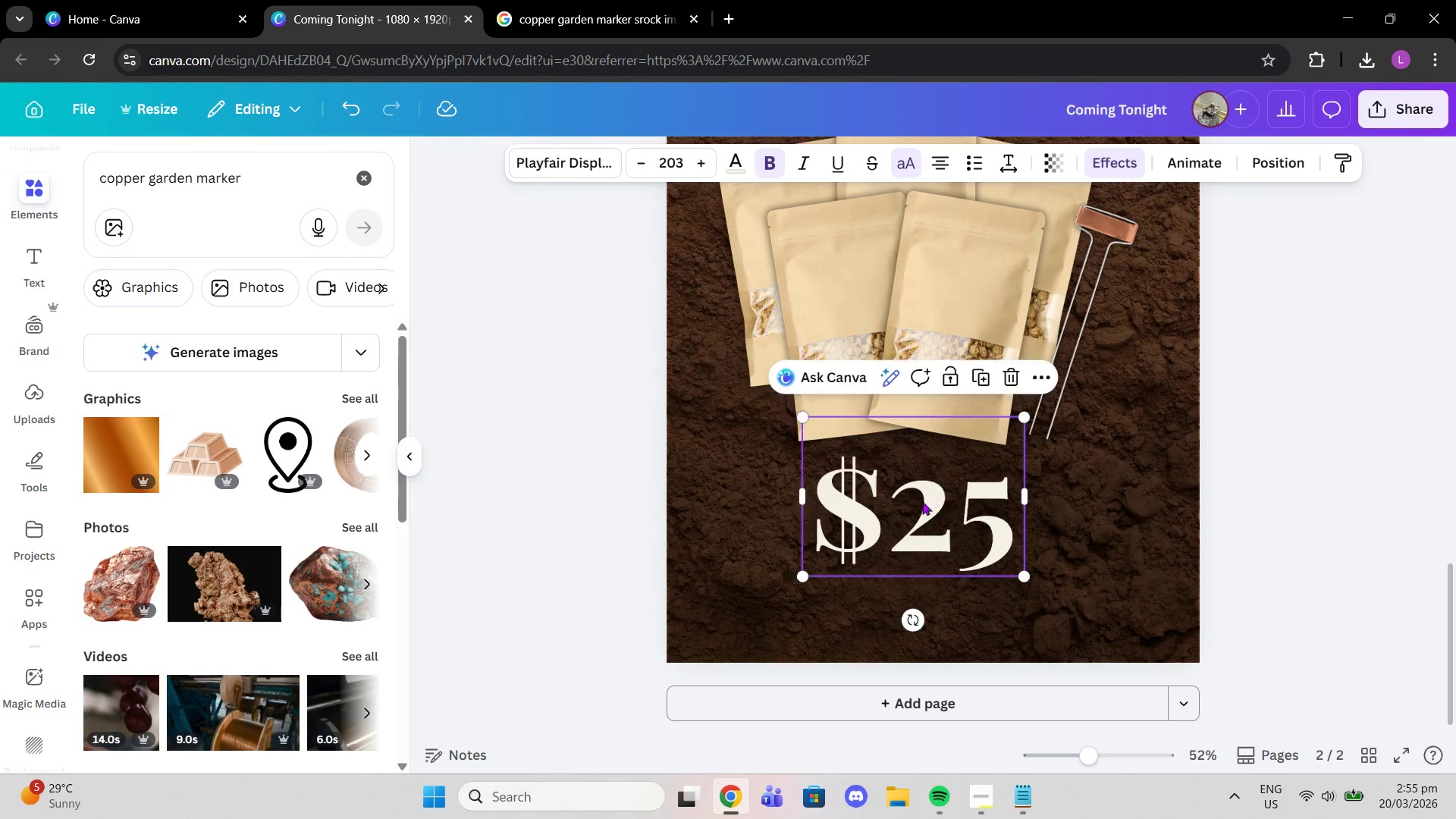 
left_click_drag(start_coordinate=[941, 519], to_coordinate=[956, 500])
 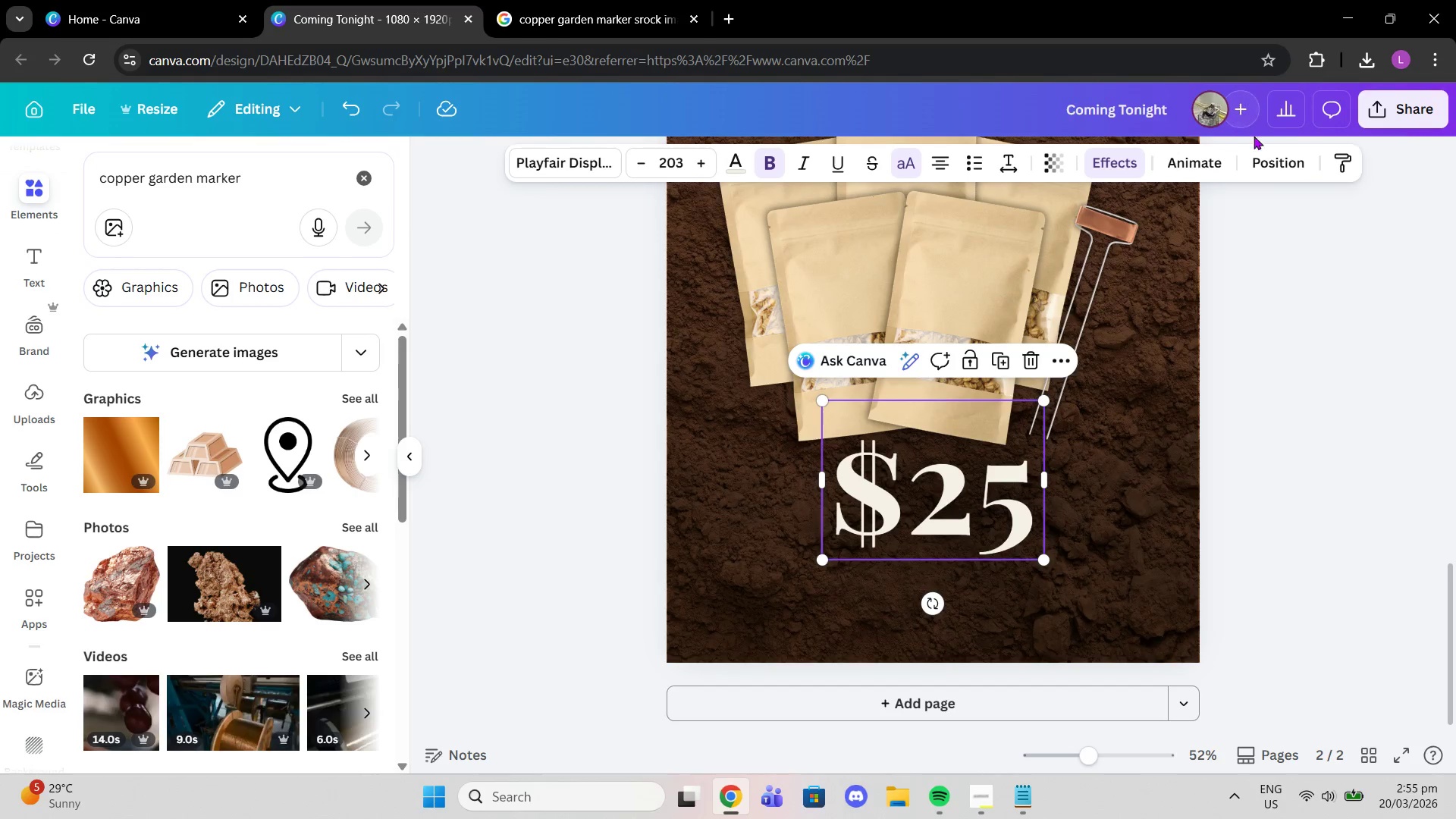 
left_click([1262, 167])
 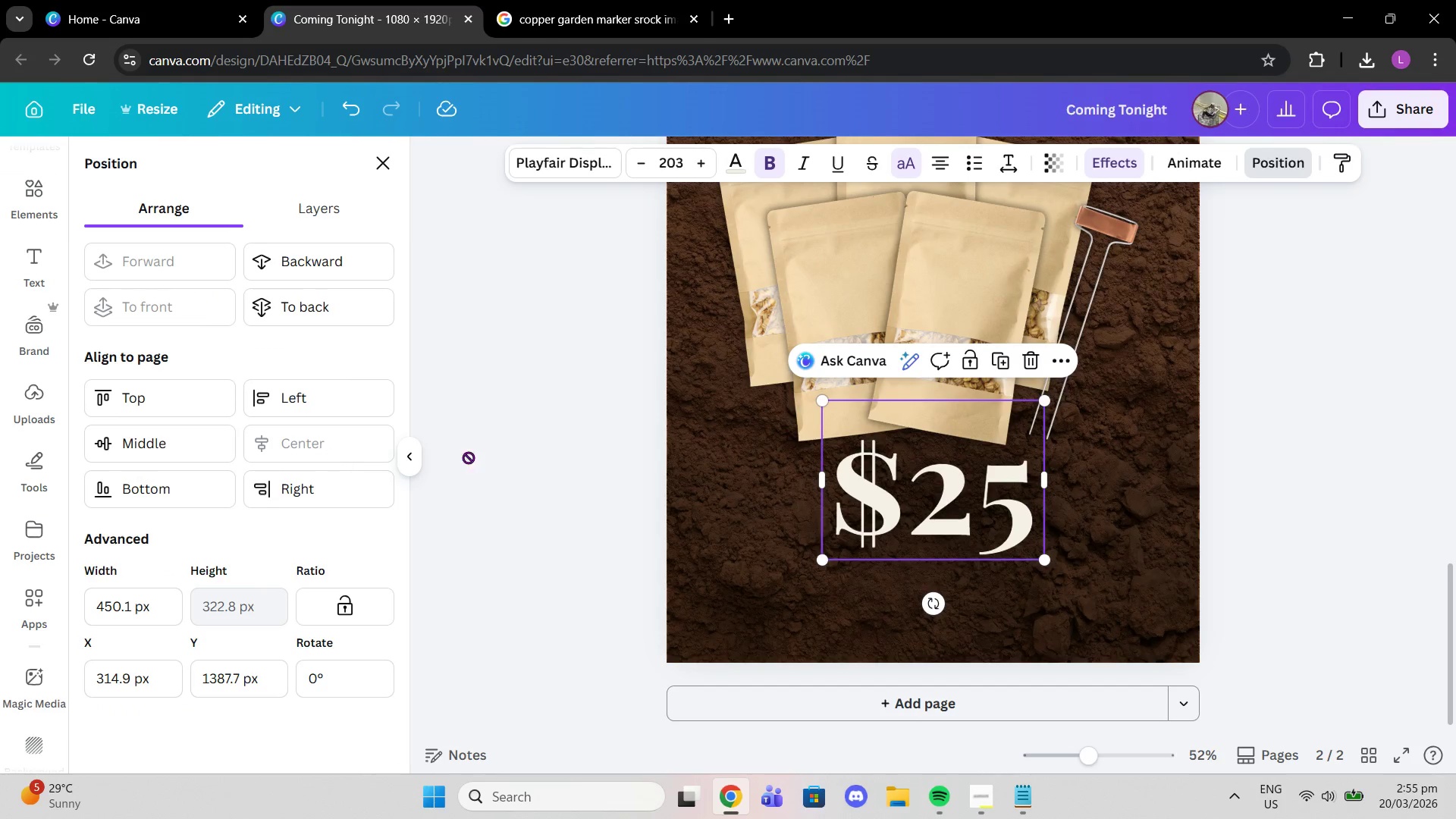 
left_click([1455, 419])
 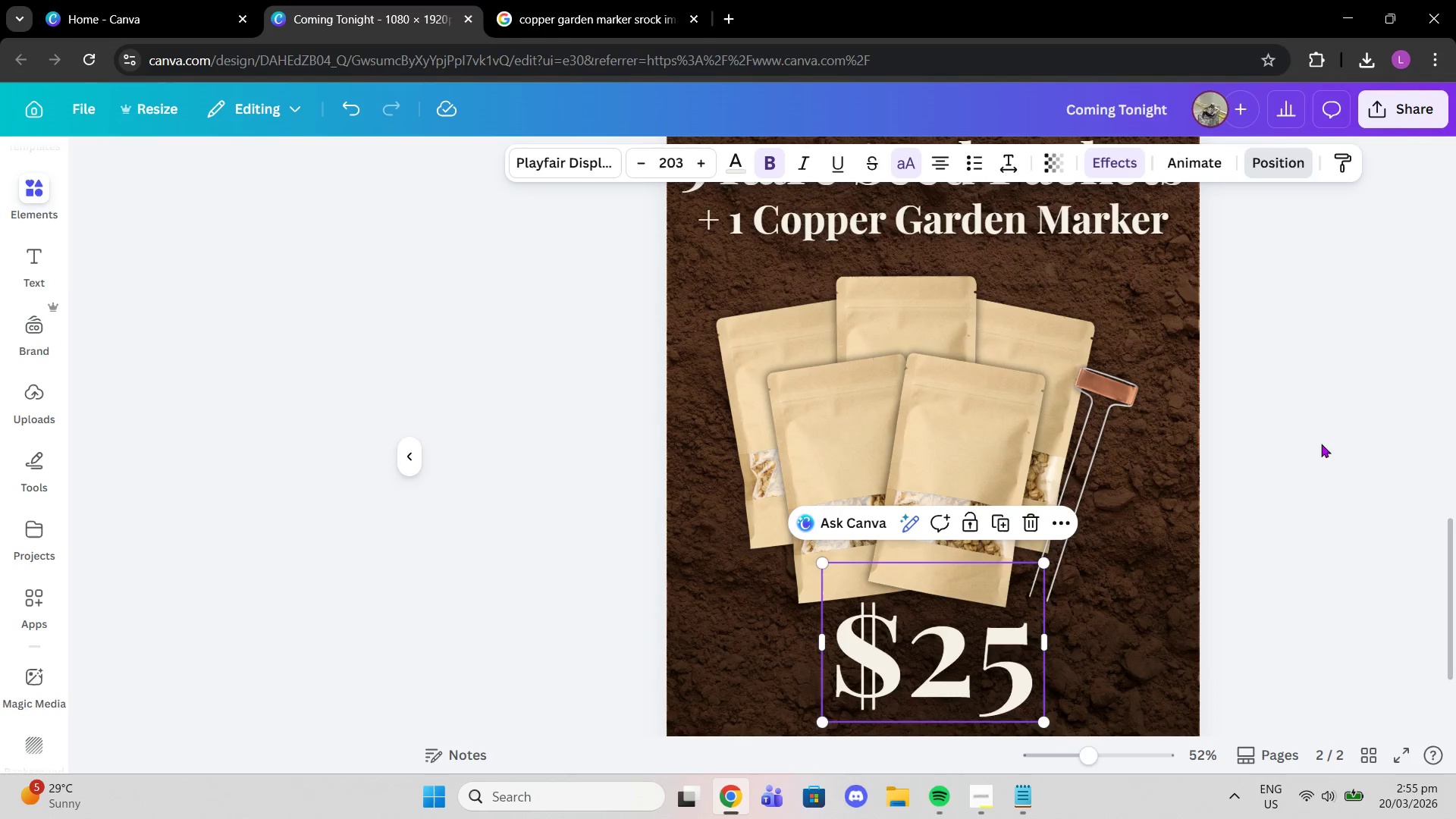 
scroll: coordinate [1179, 601], scroll_direction: down, amount: 1.0
 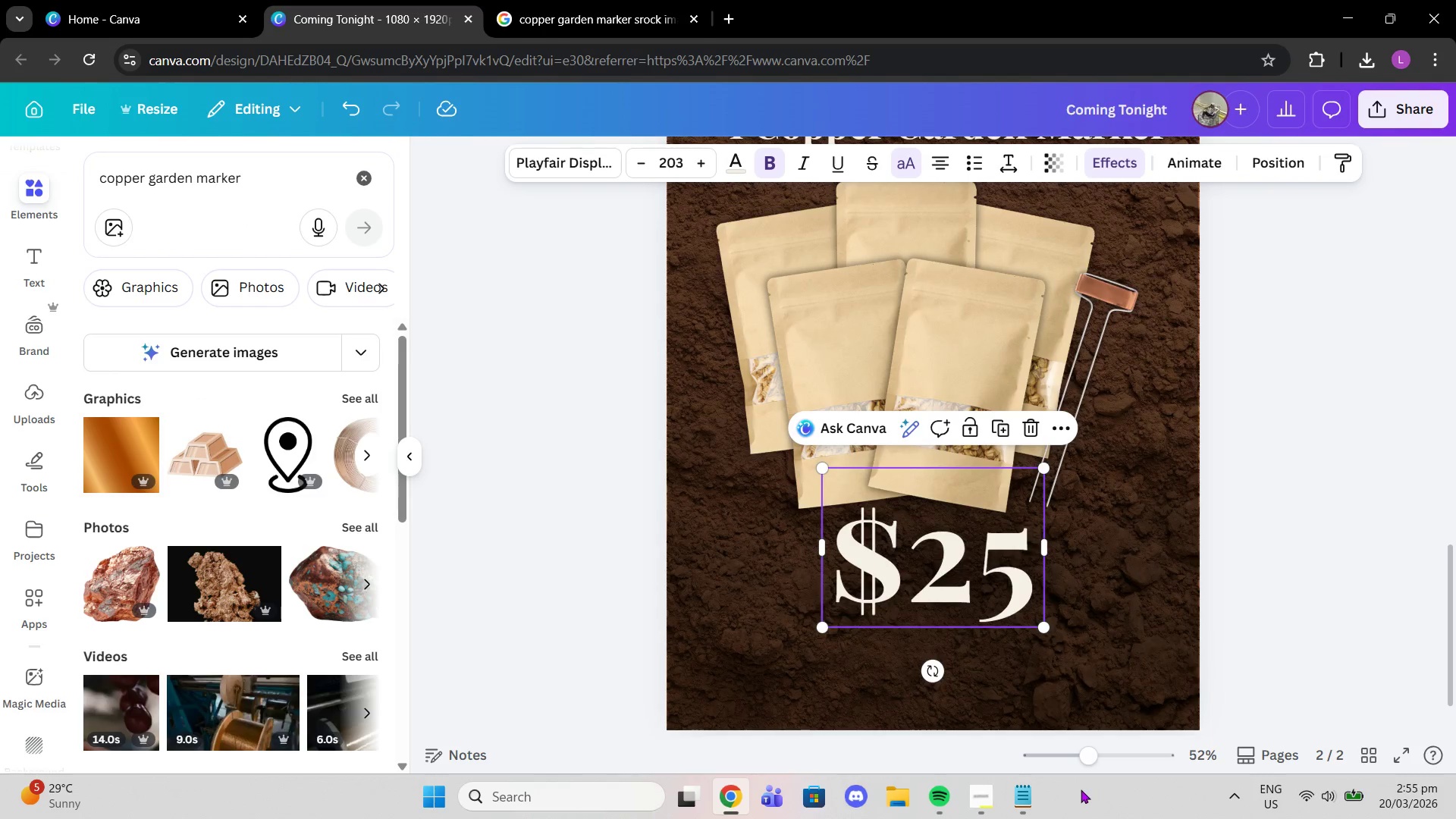 
left_click([1025, 796])
 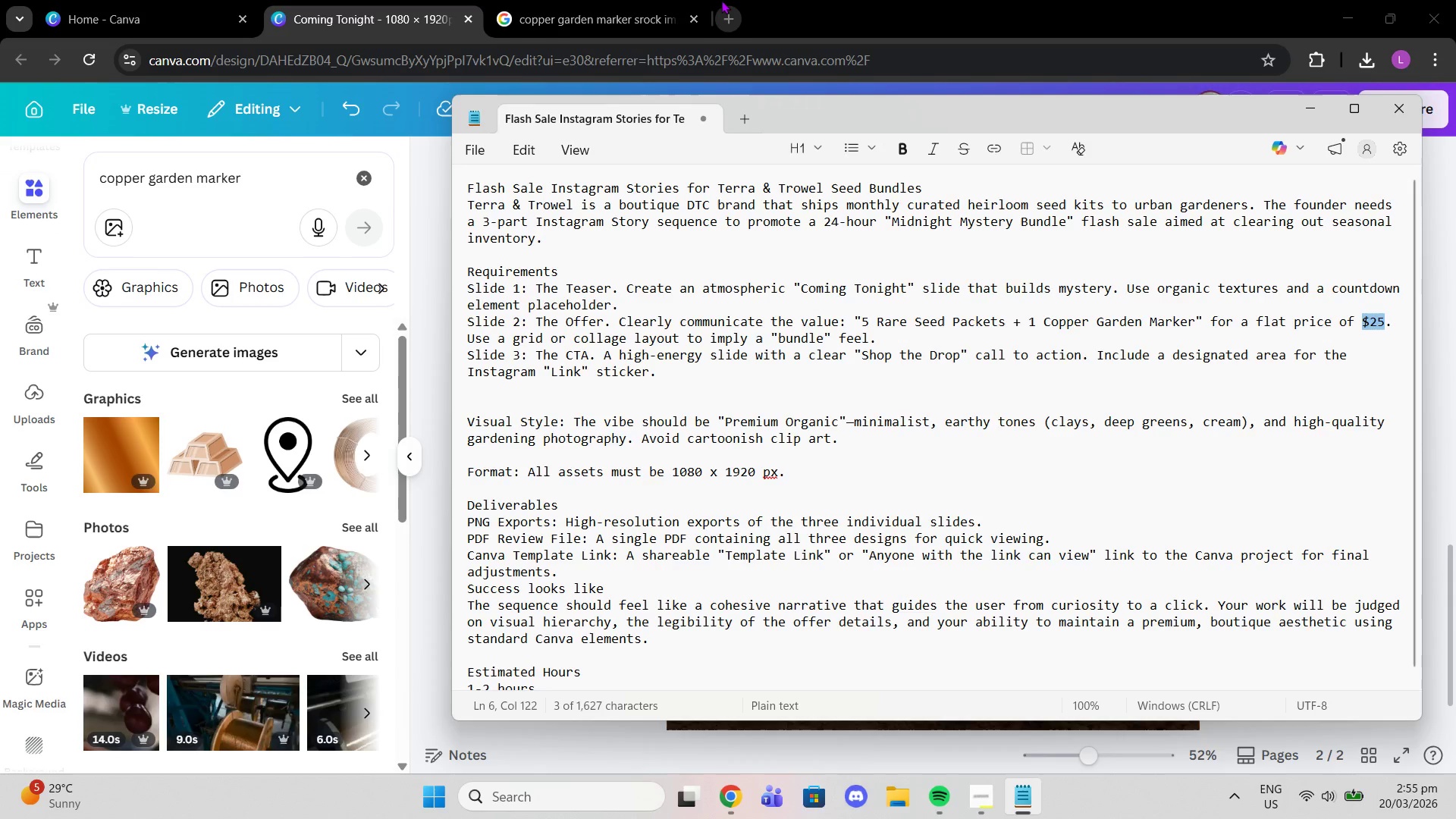 
wait(5.91)
 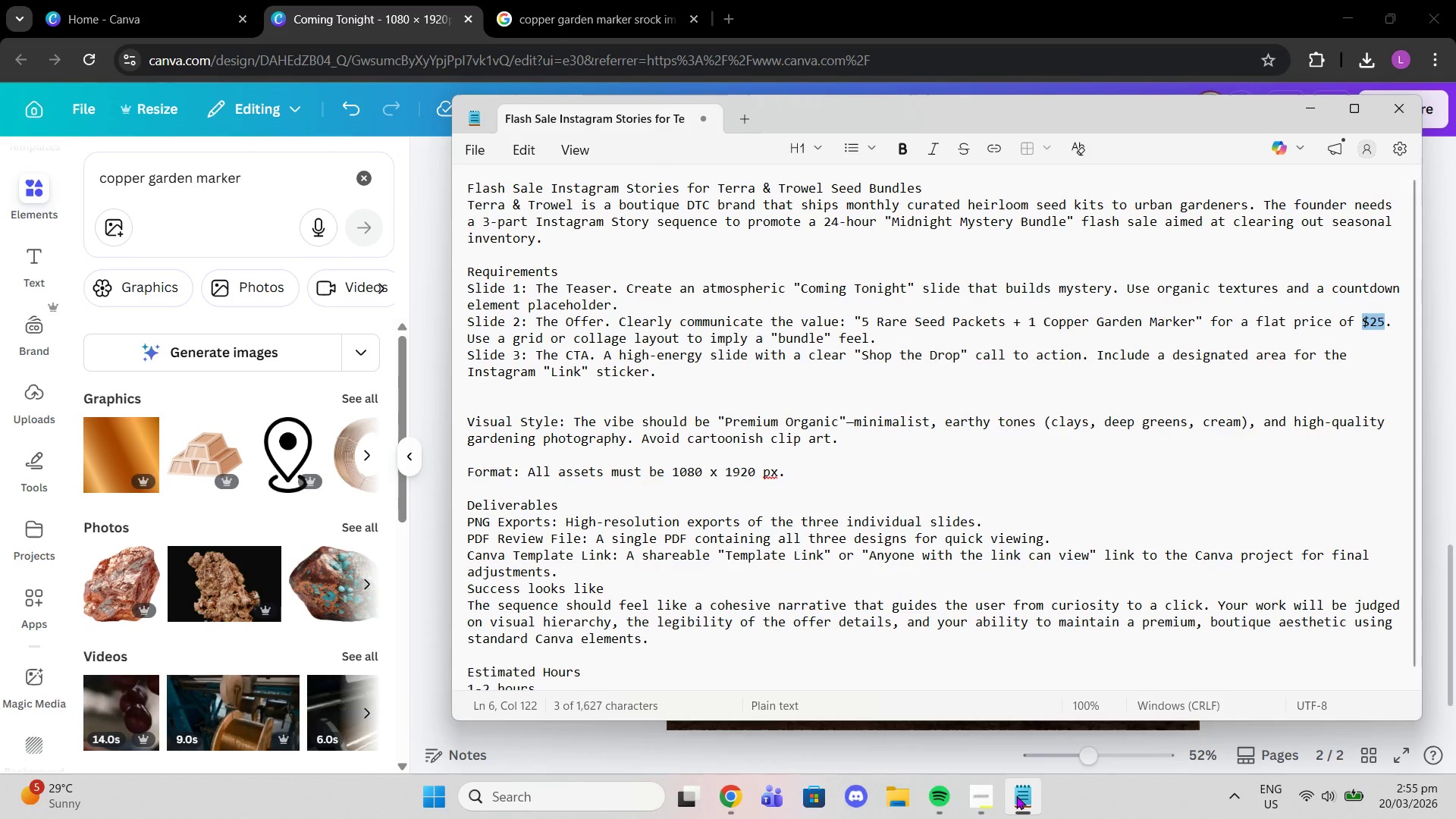 
double_click([1237, 367])
 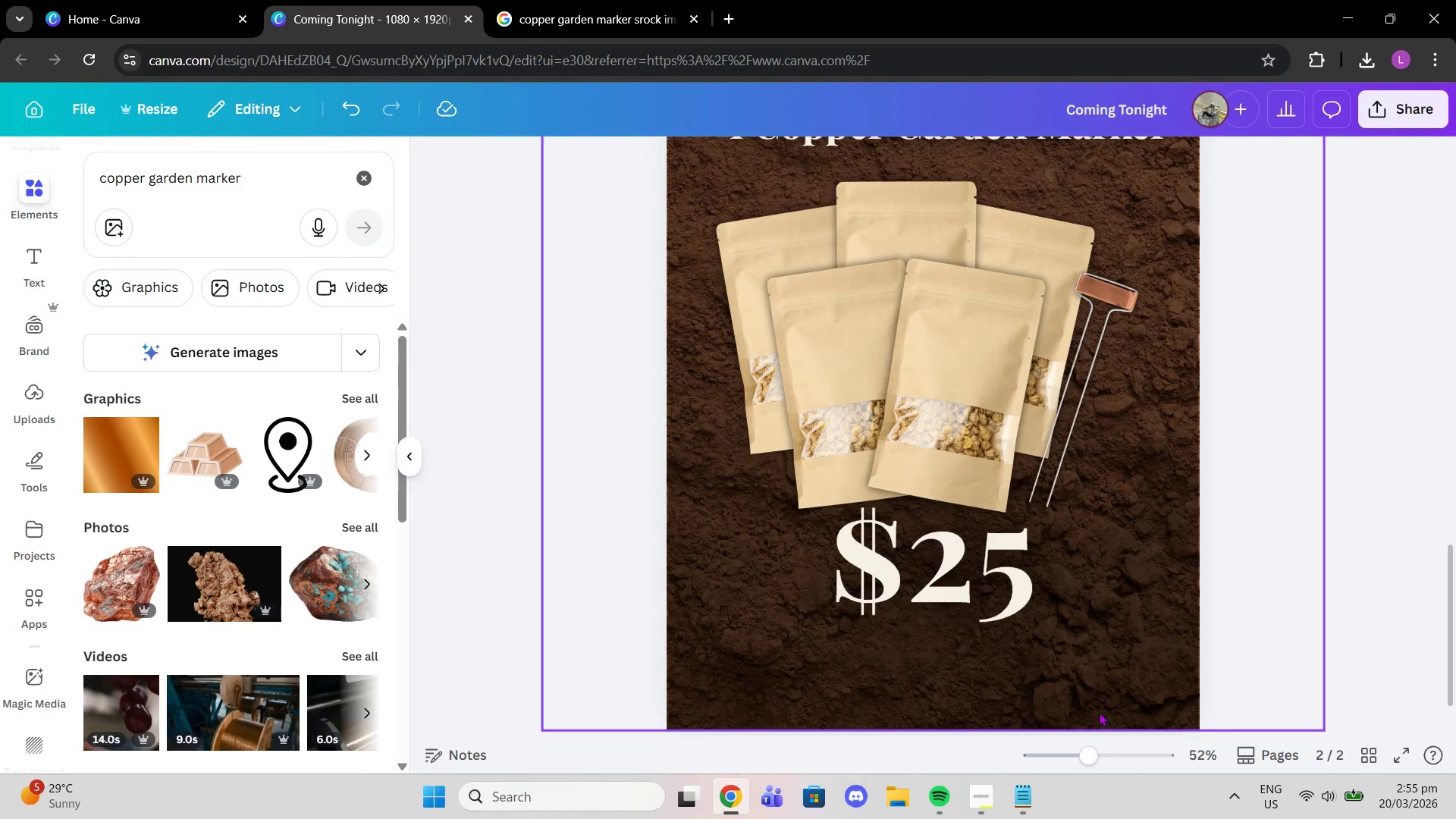 
left_click_drag(start_coordinate=[1087, 752], to_coordinate=[1072, 752])
 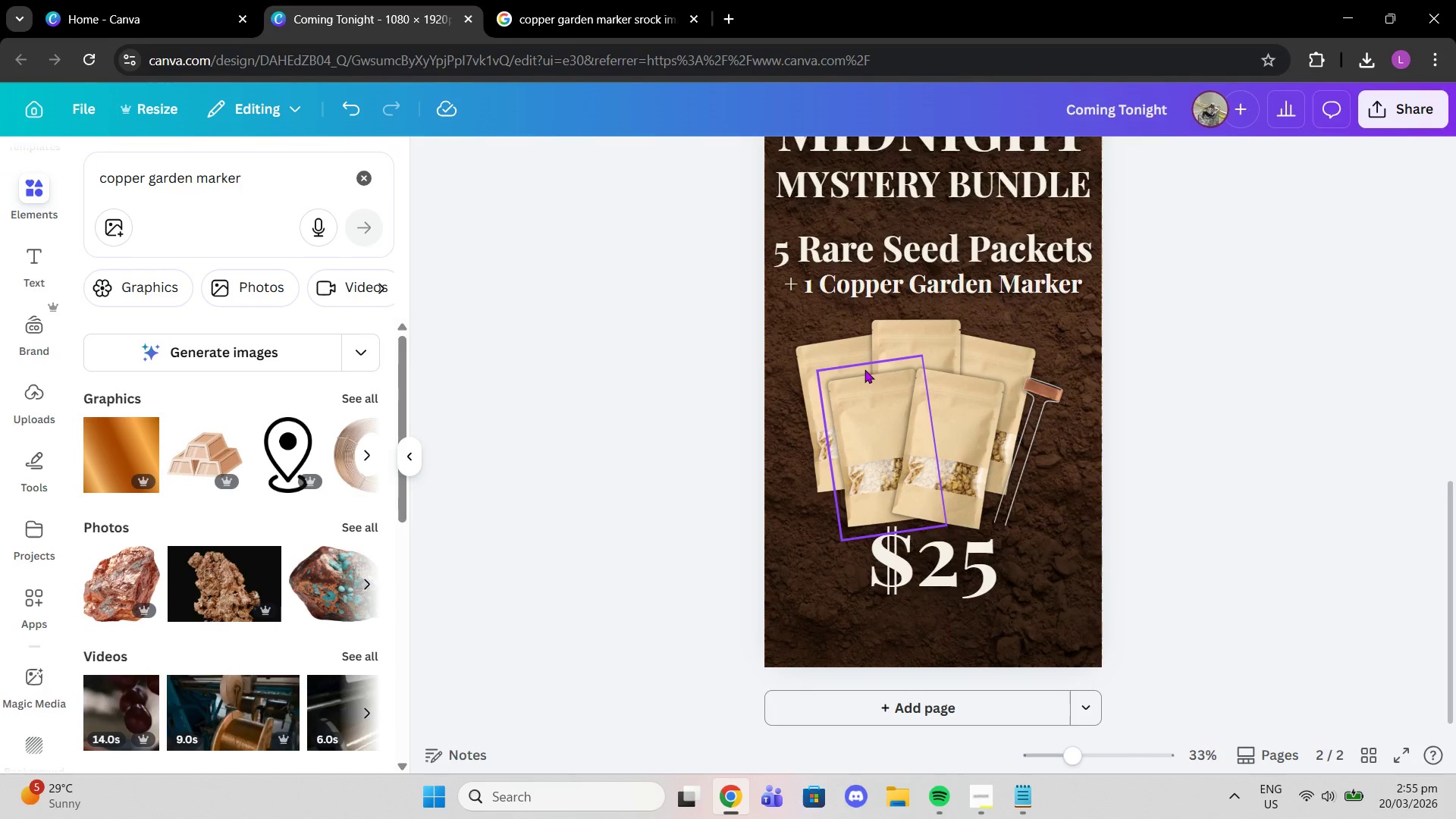 
wait(23.27)
 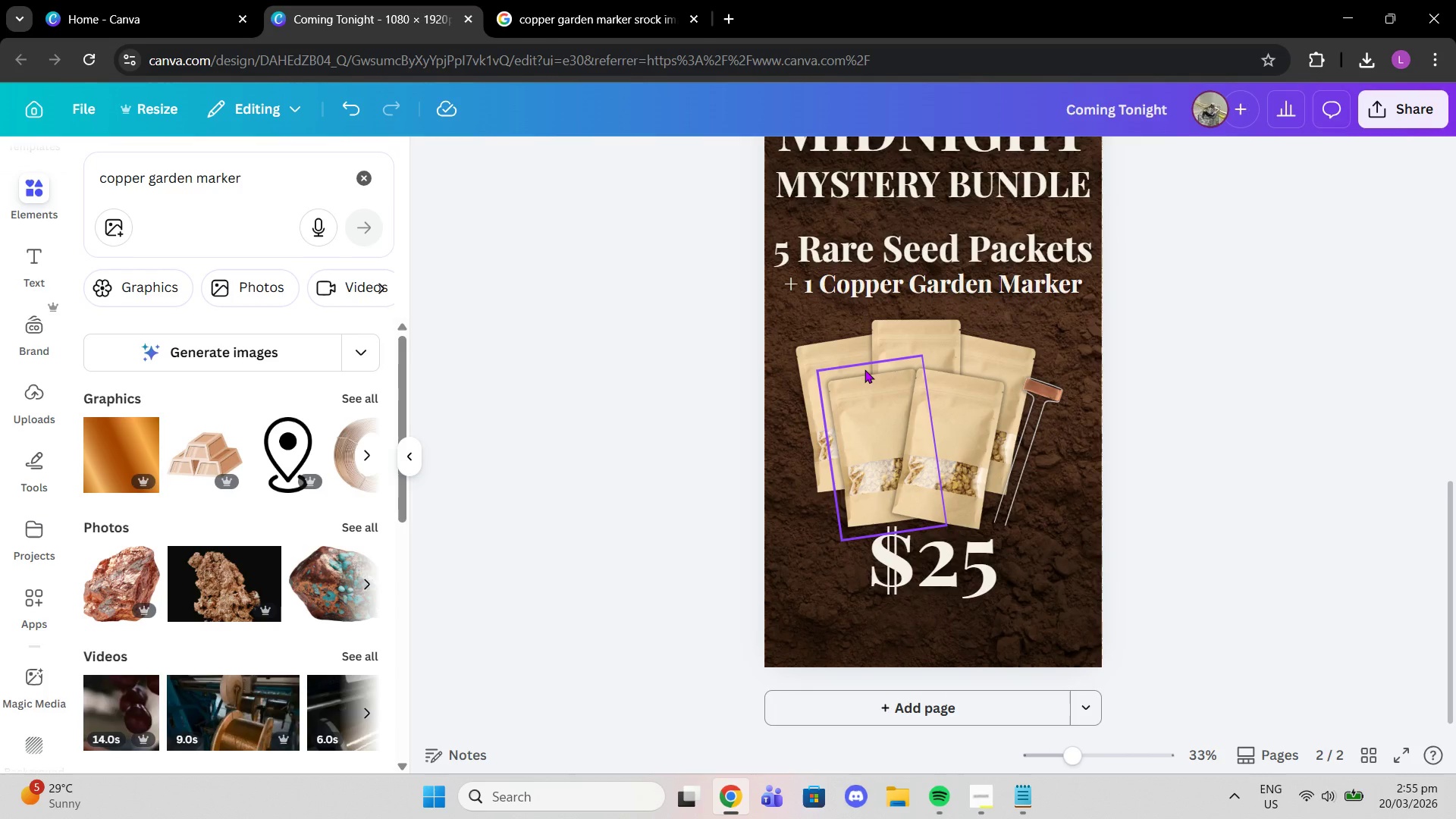 
scroll: coordinate [916, 326], scroll_direction: up, amount: 8.0
 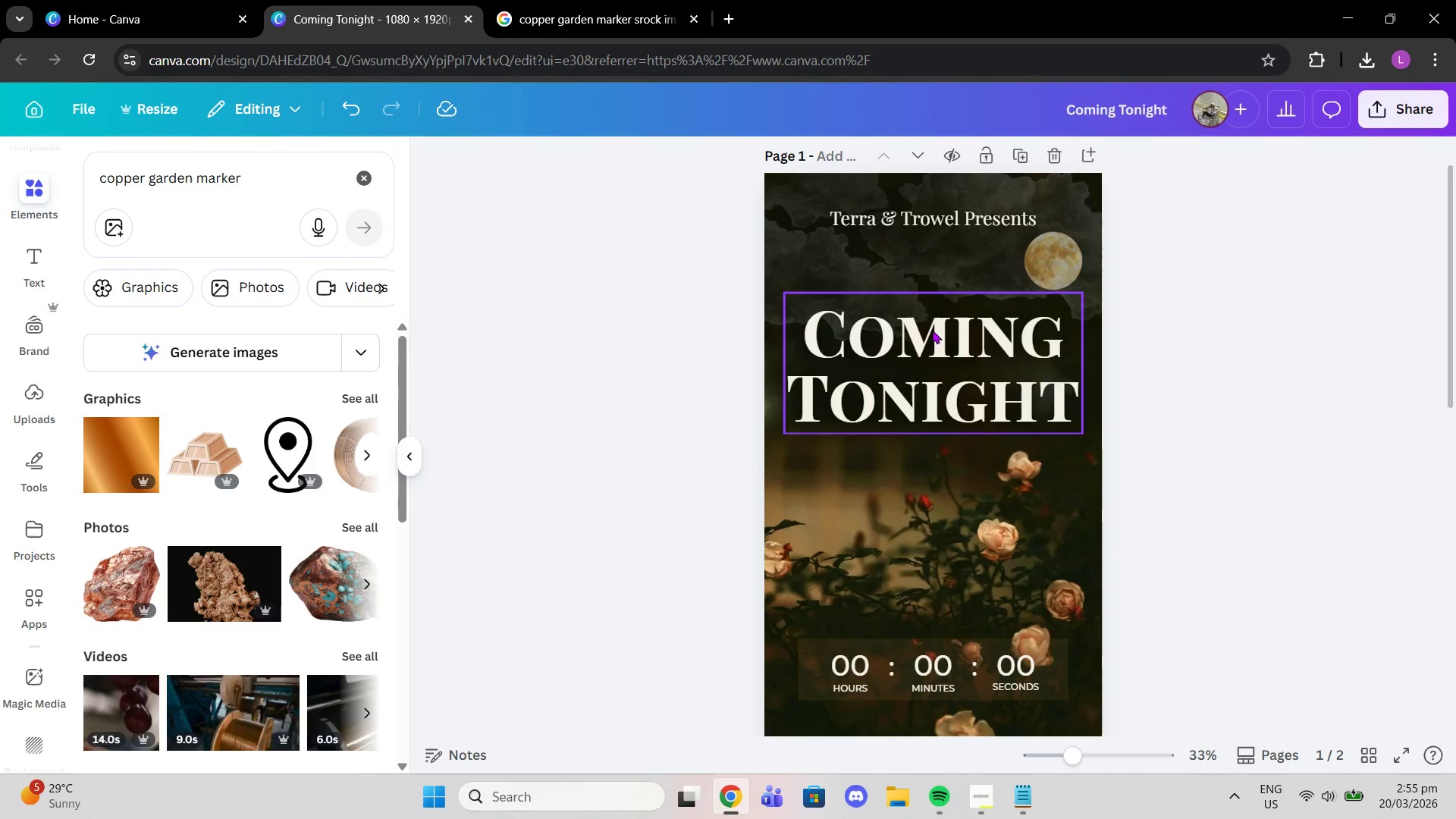 
scroll: coordinate [914, 447], scroll_direction: down, amount: 5.0
 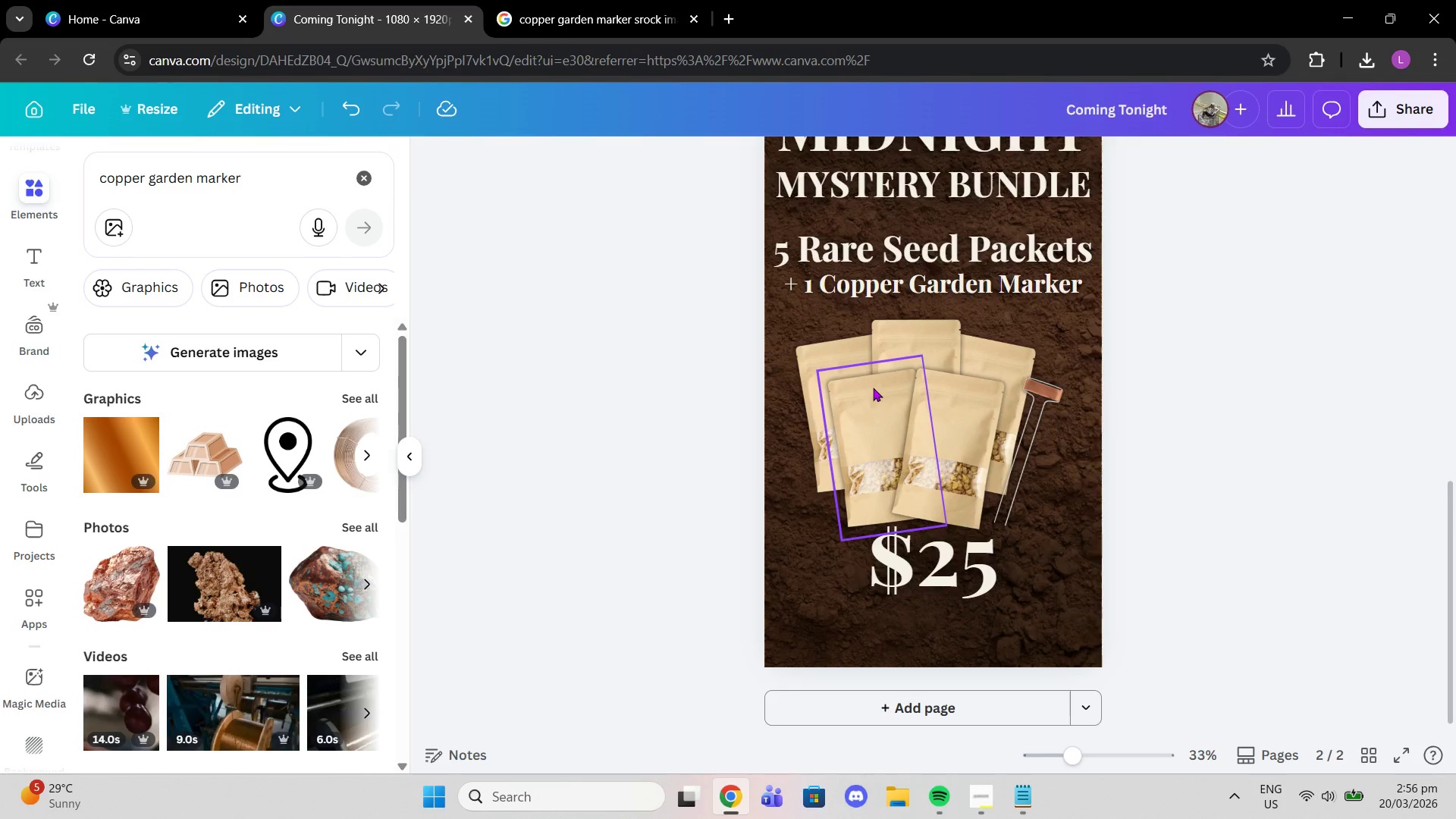 
left_click([885, 551])
 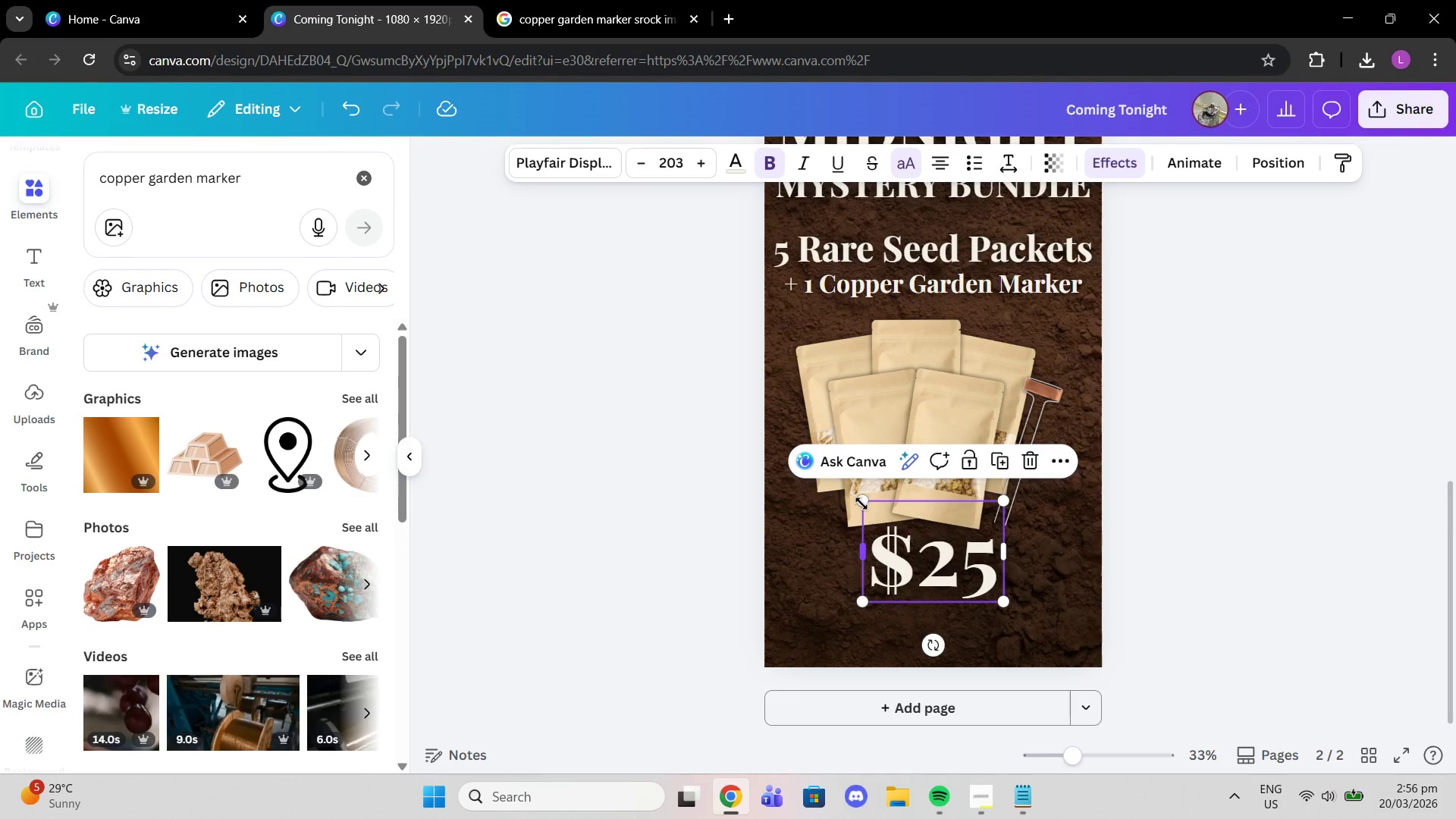 
left_click_drag(start_coordinate=[861, 497], to_coordinate=[795, 459])
 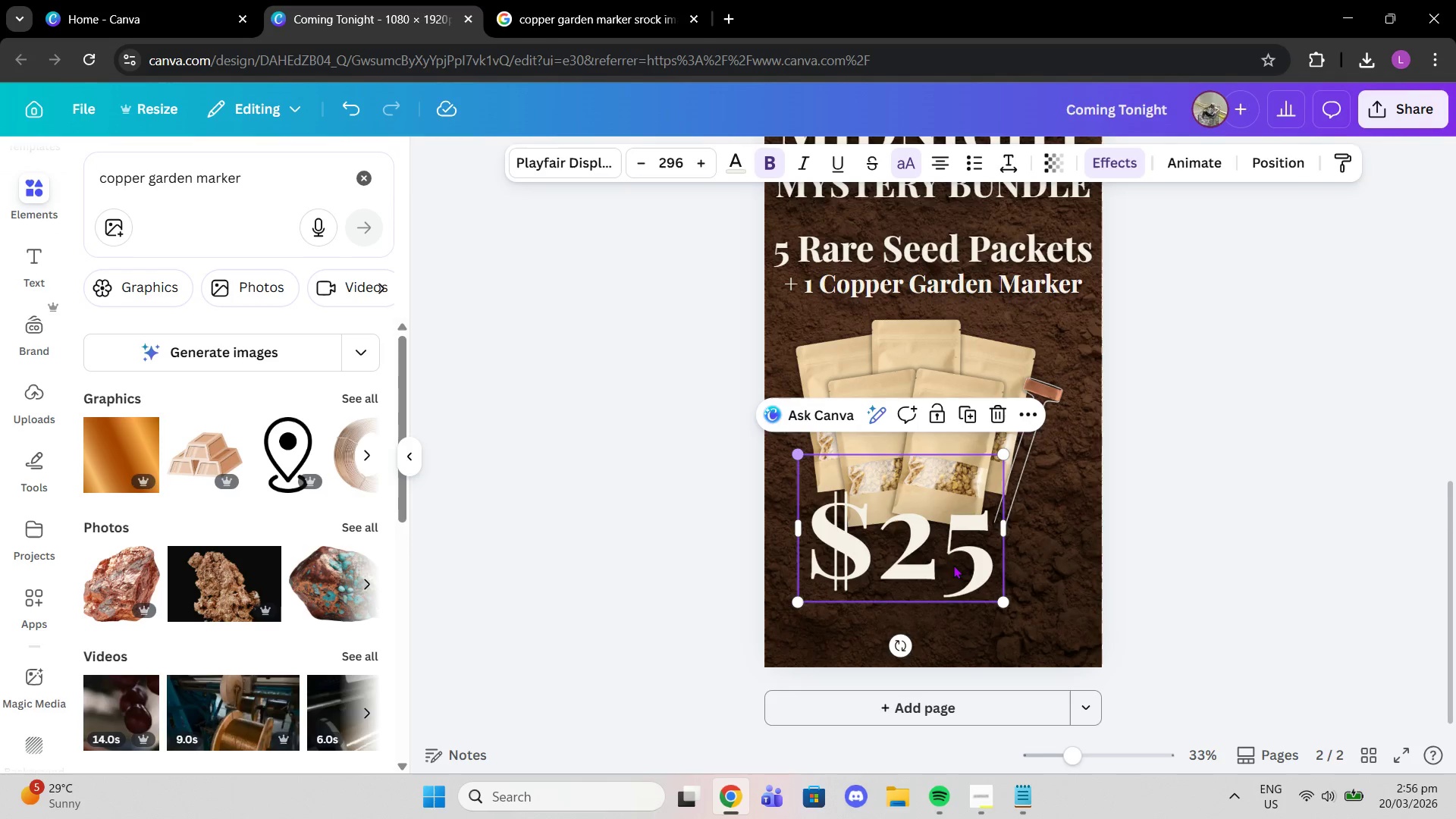 
left_click_drag(start_coordinate=[965, 571], to_coordinate=[997, 605])
 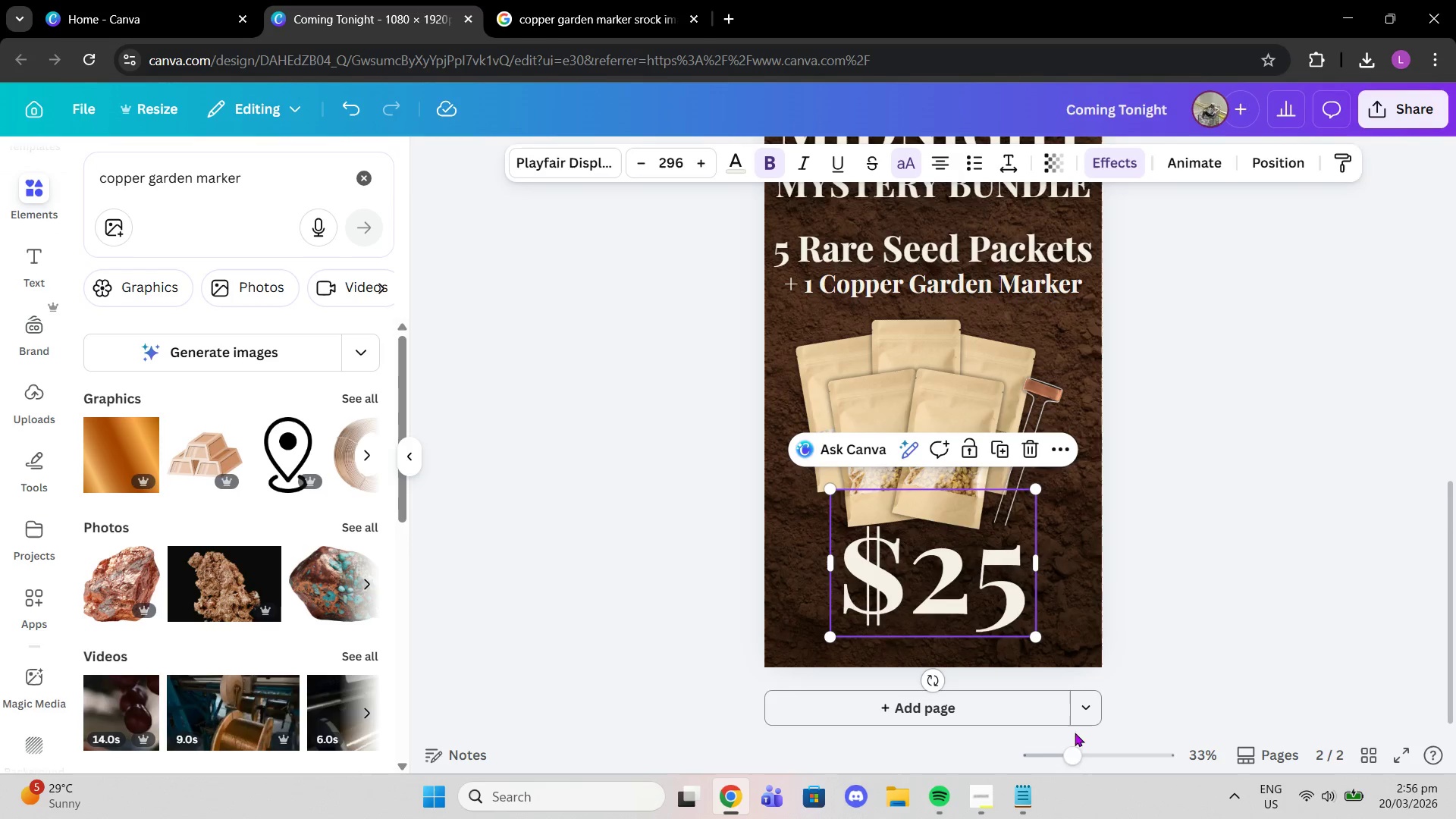 
left_click_drag(start_coordinate=[1068, 761], to_coordinate=[1077, 760])
 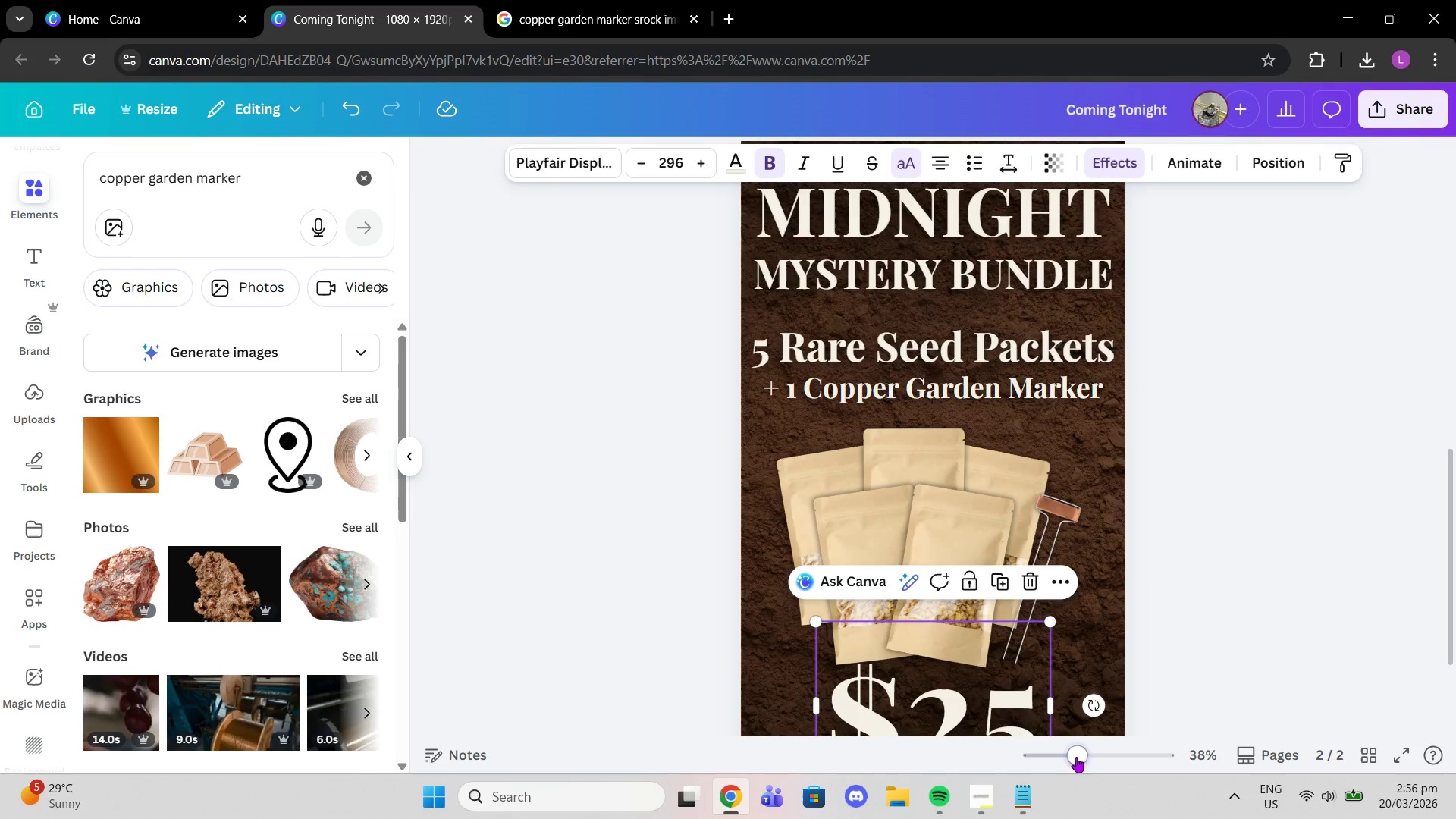 
scroll: coordinate [1062, 670], scroll_direction: down, amount: 2.0
 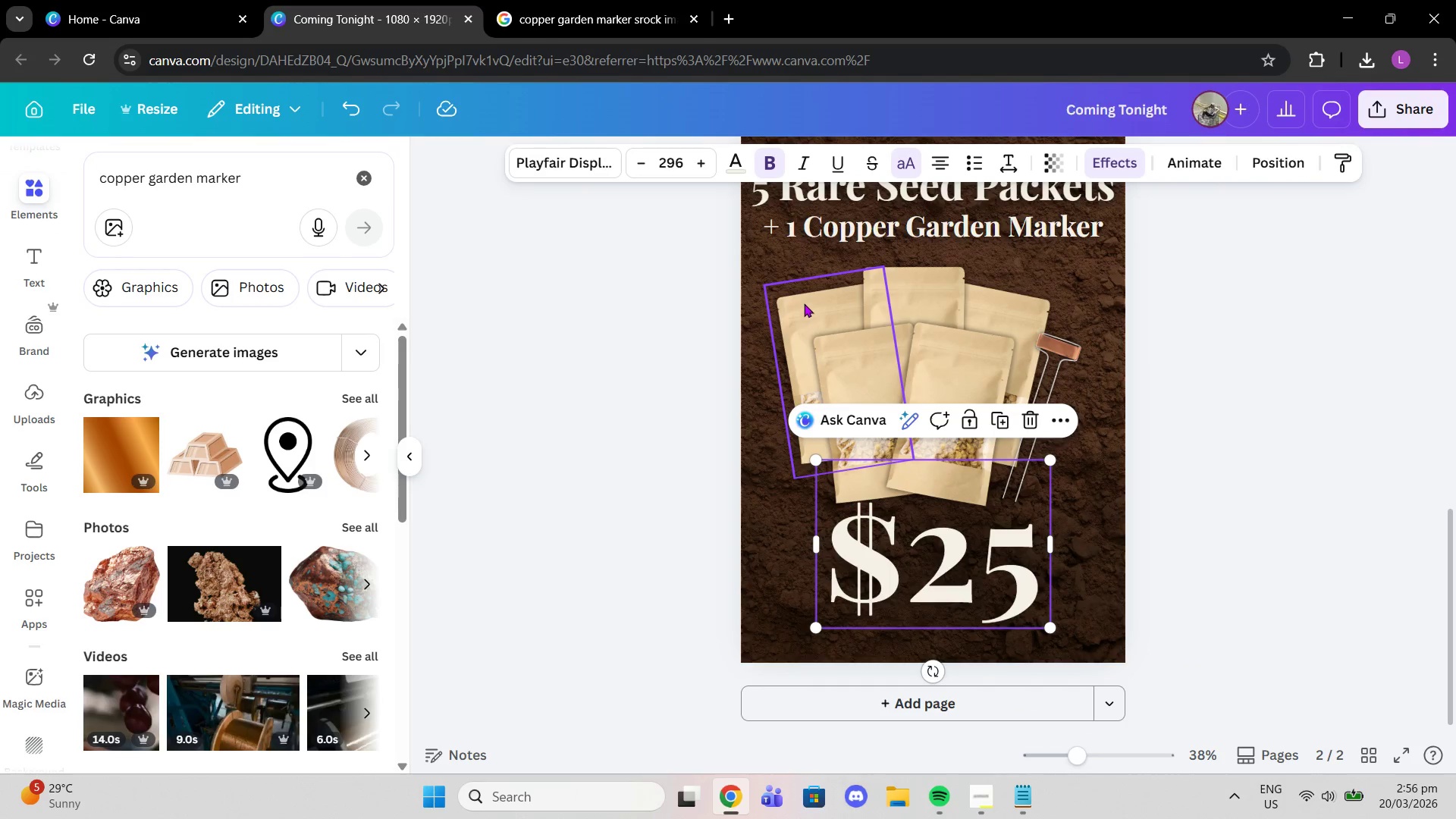 
left_click_drag(start_coordinate=[804, 303], to_coordinate=[802, 294])
 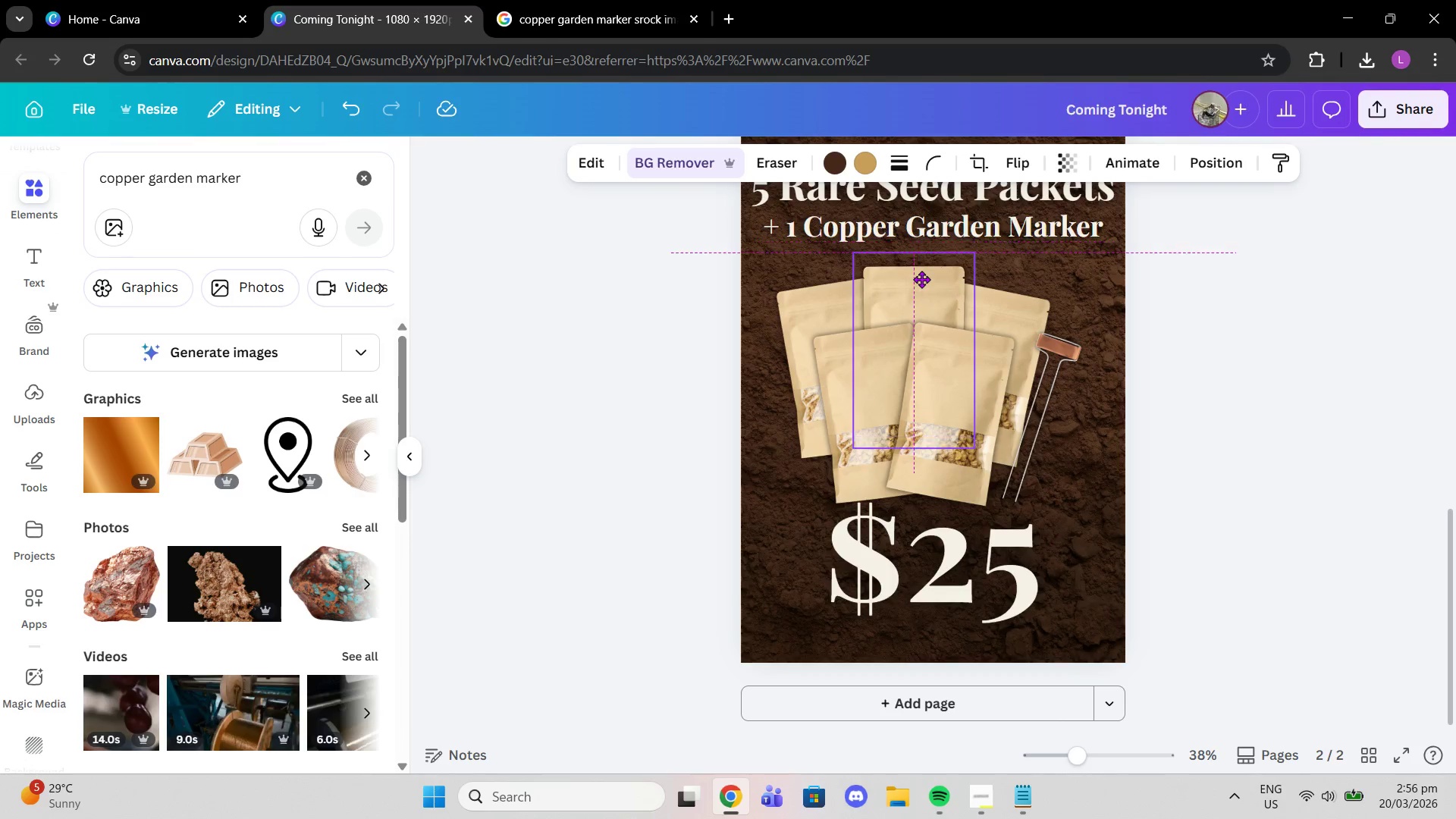 
scroll: coordinate [940, 272], scroll_direction: up, amount: 1.0
 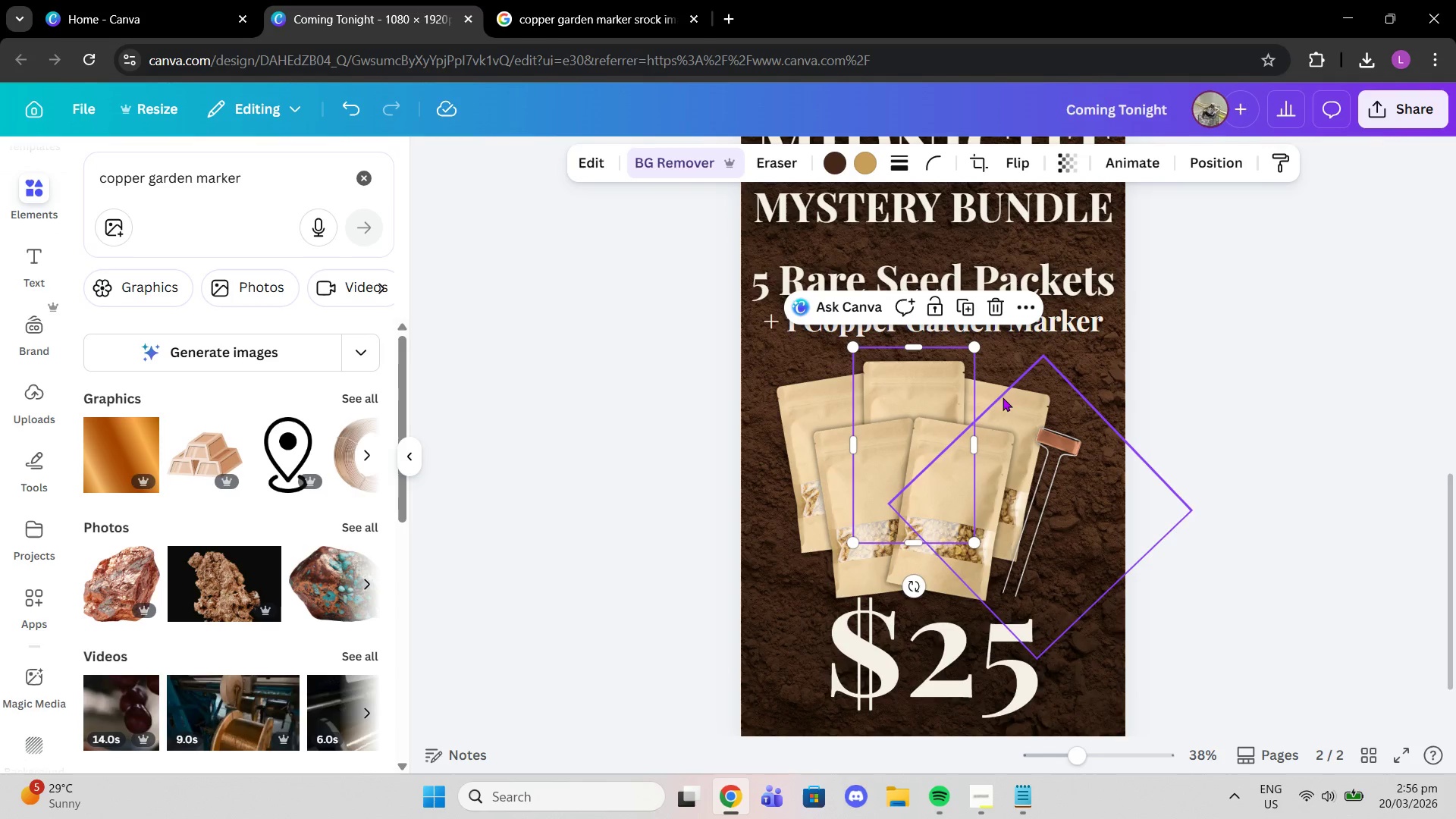 
left_click_drag(start_coordinate=[989, 391], to_coordinate=[985, 383])
 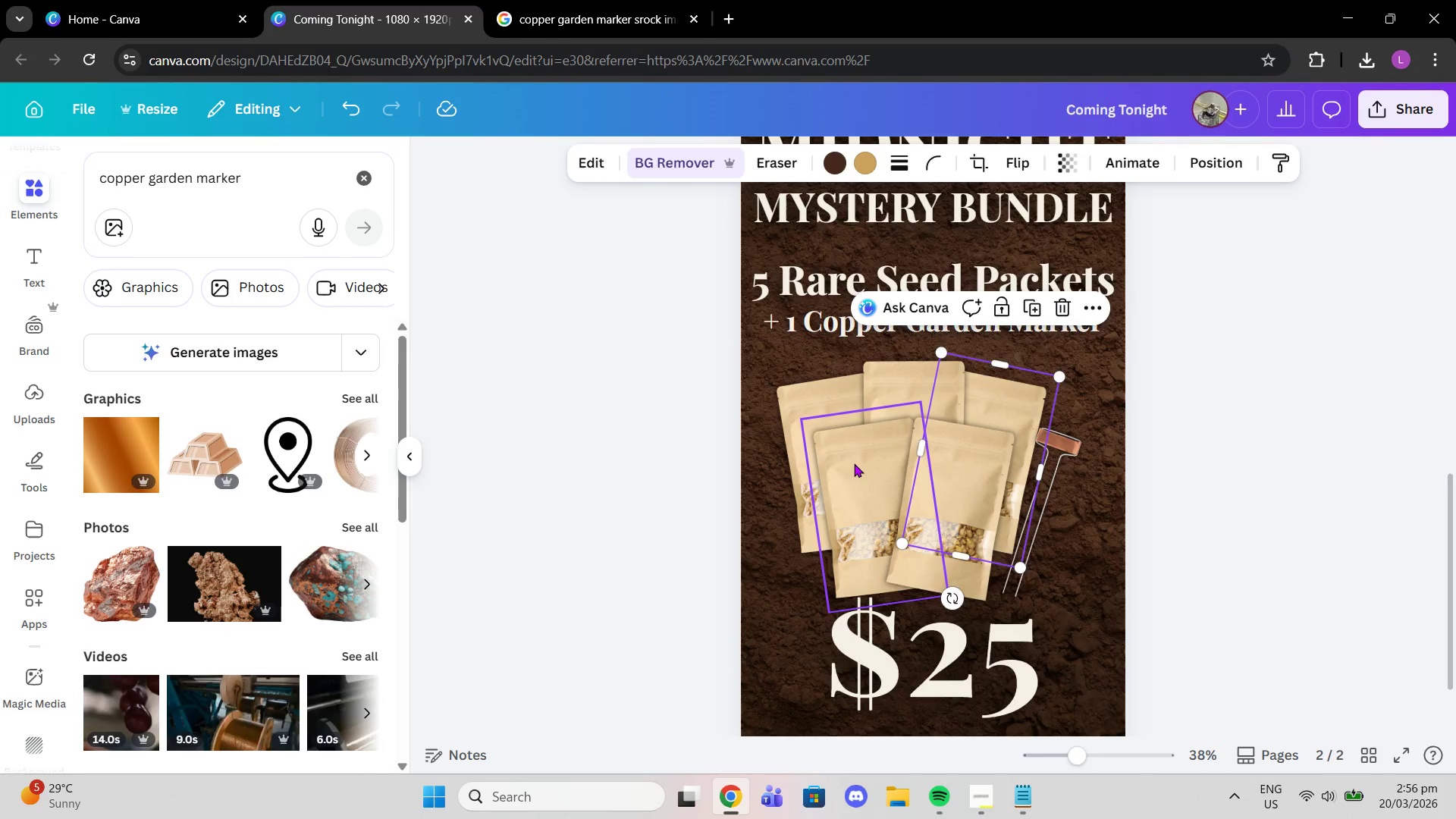 
left_click_drag(start_coordinate=[858, 466], to_coordinate=[852, 451])
 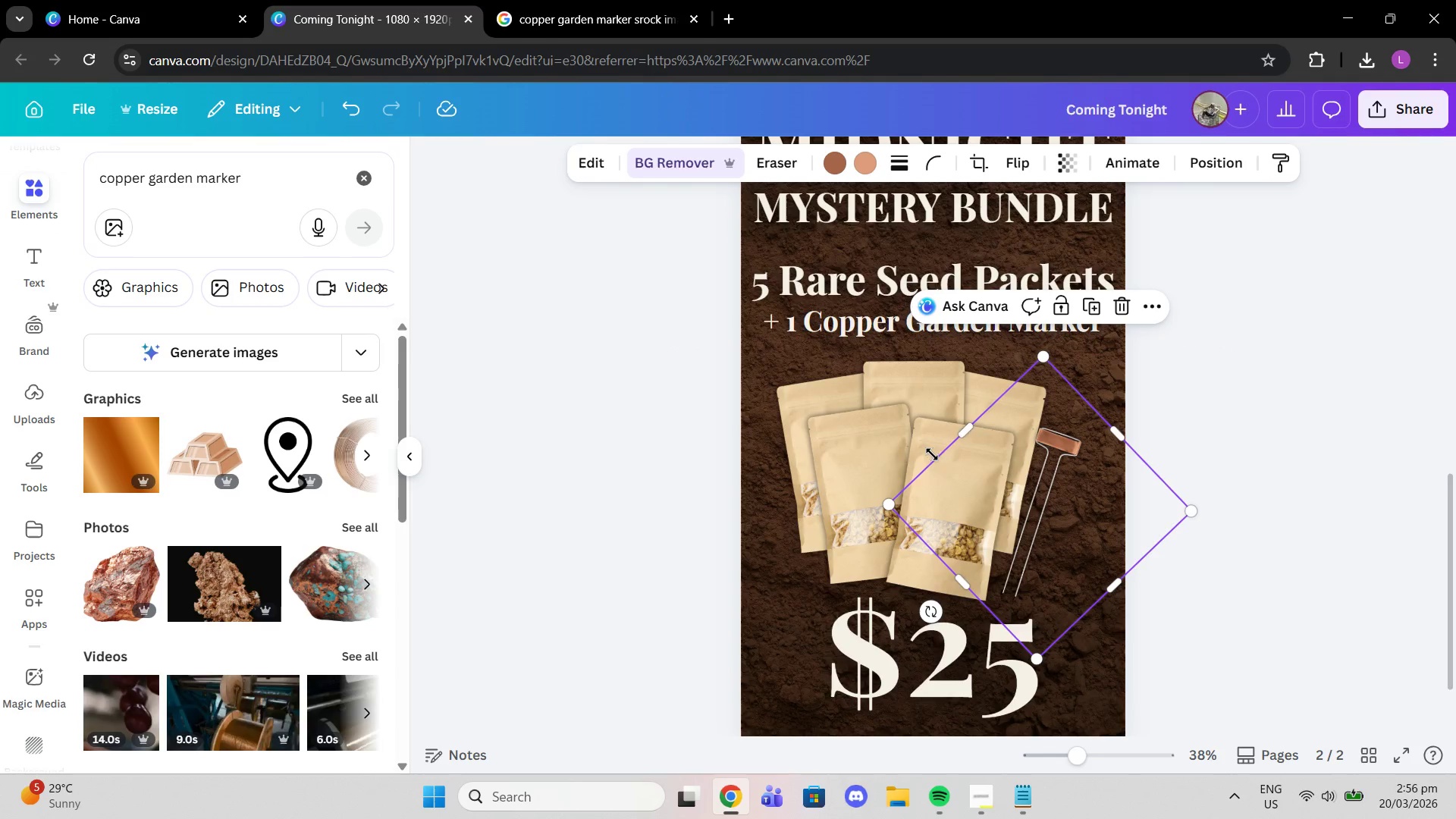 
left_click_drag(start_coordinate=[925, 447], to_coordinate=[918, 429])
 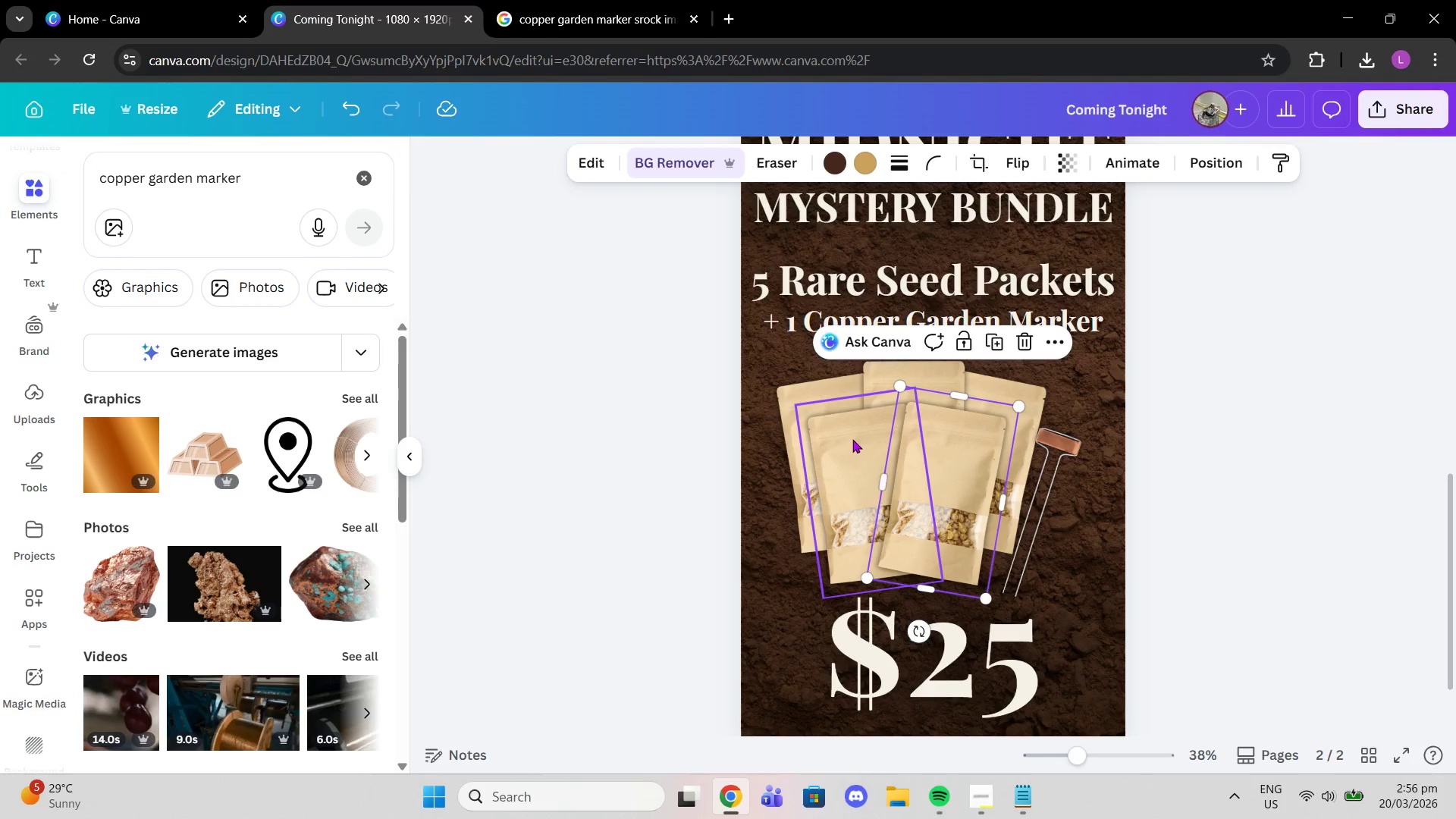 
left_click_drag(start_coordinate=[852, 439], to_coordinate=[859, 444])
 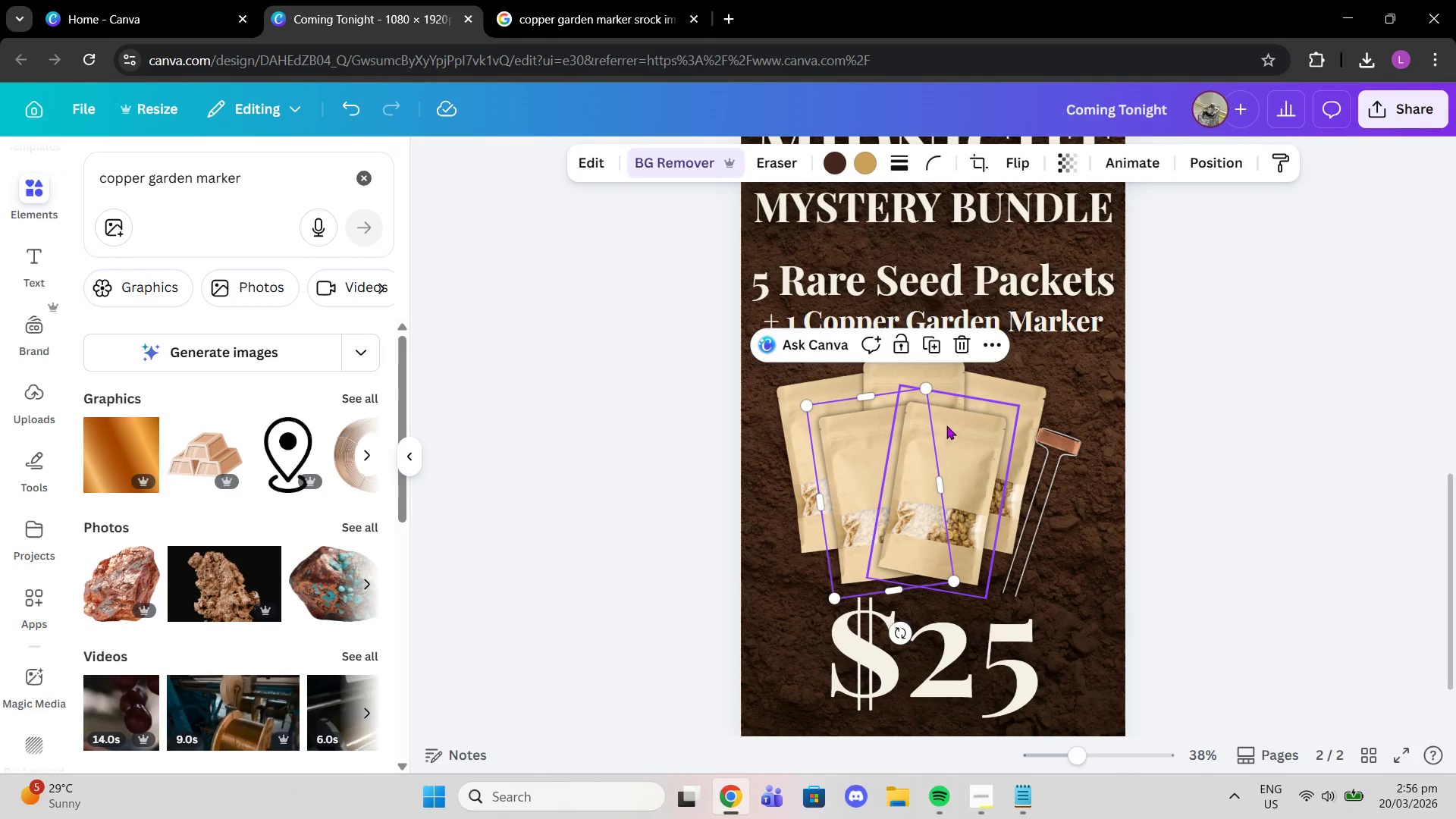 
left_click_drag(start_coordinate=[946, 425], to_coordinate=[956, 425])
 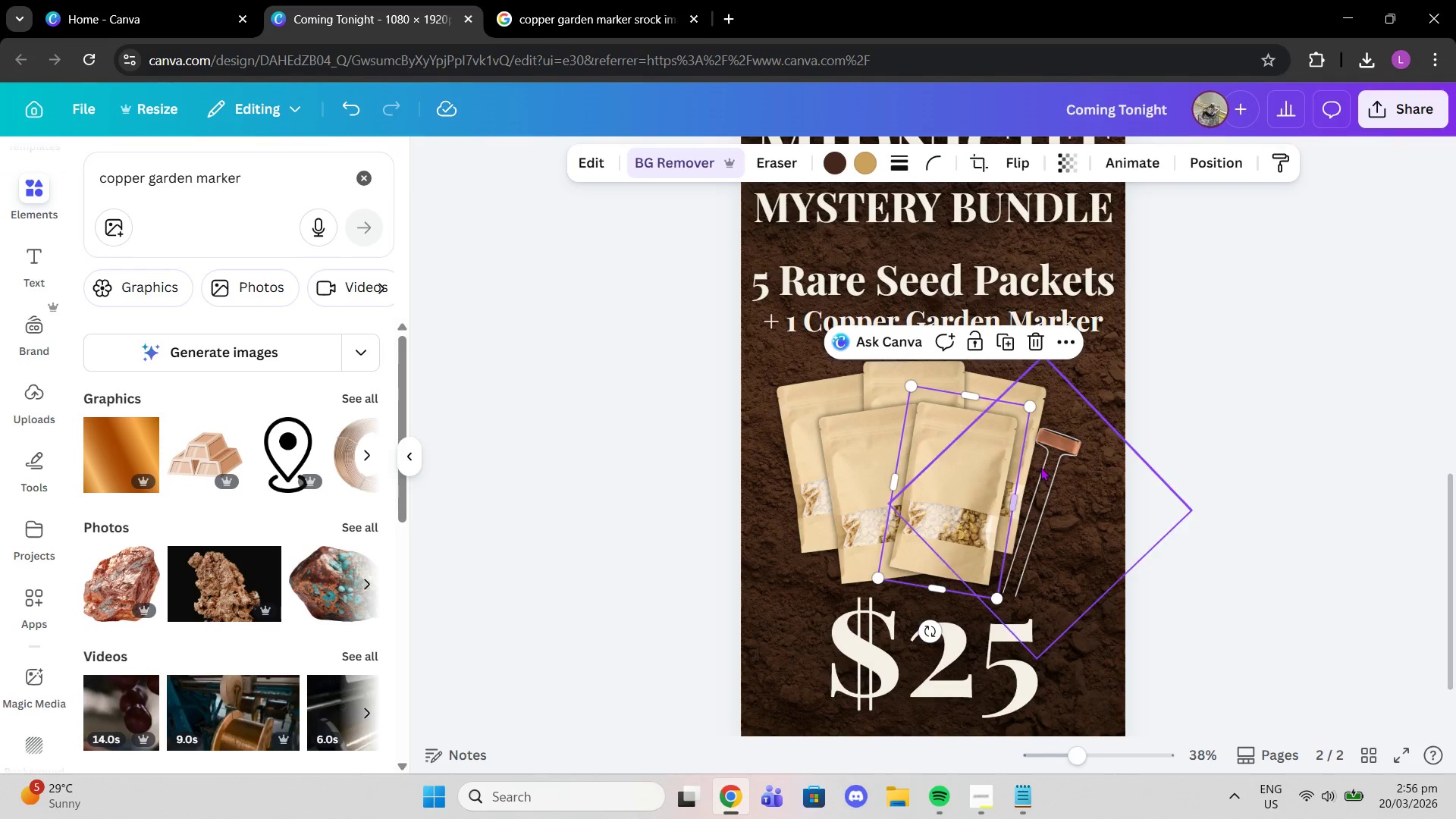 
left_click_drag(start_coordinate=[1045, 472], to_coordinate=[1031, 464])
 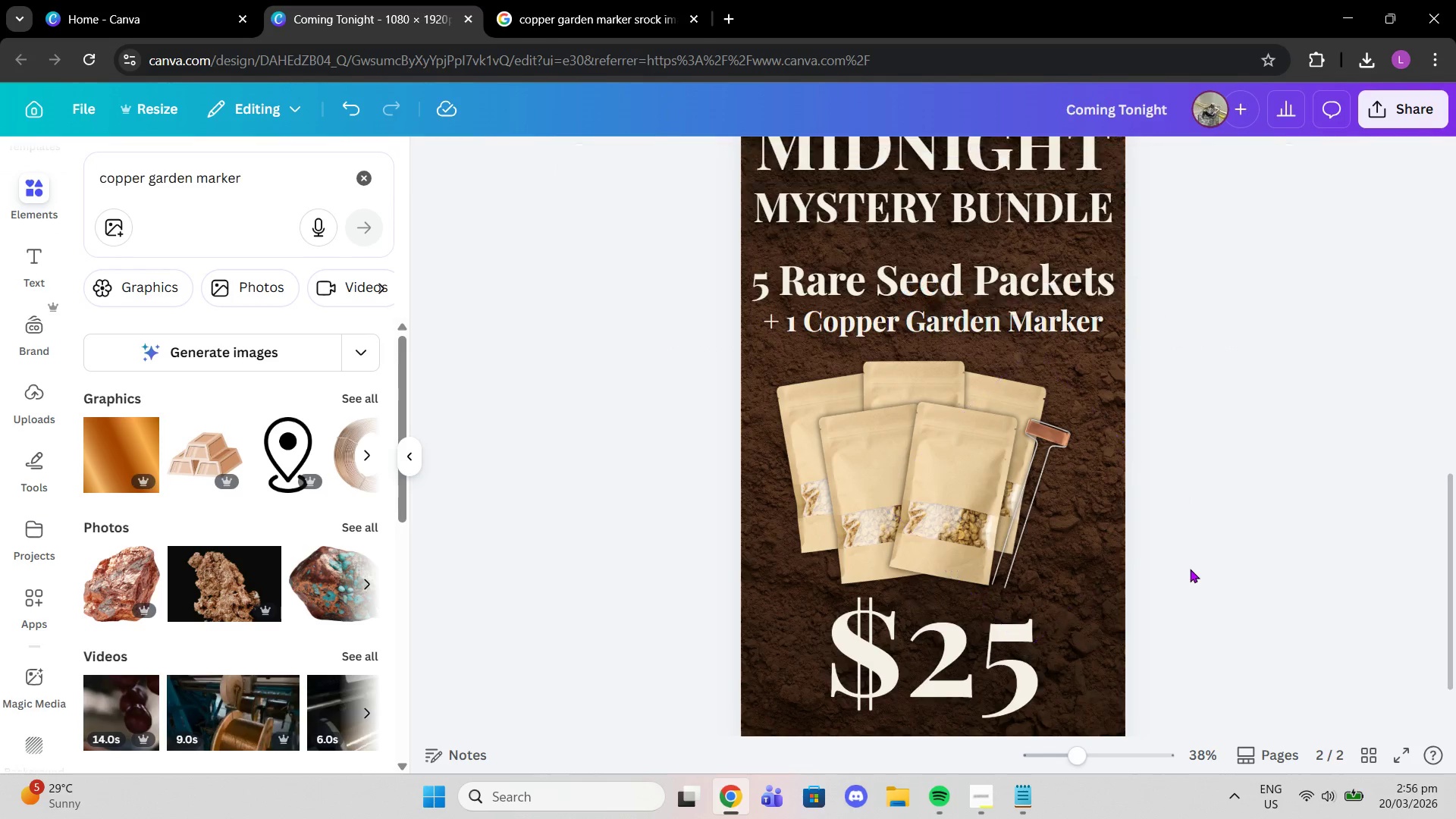 
double_click([974, 660])
 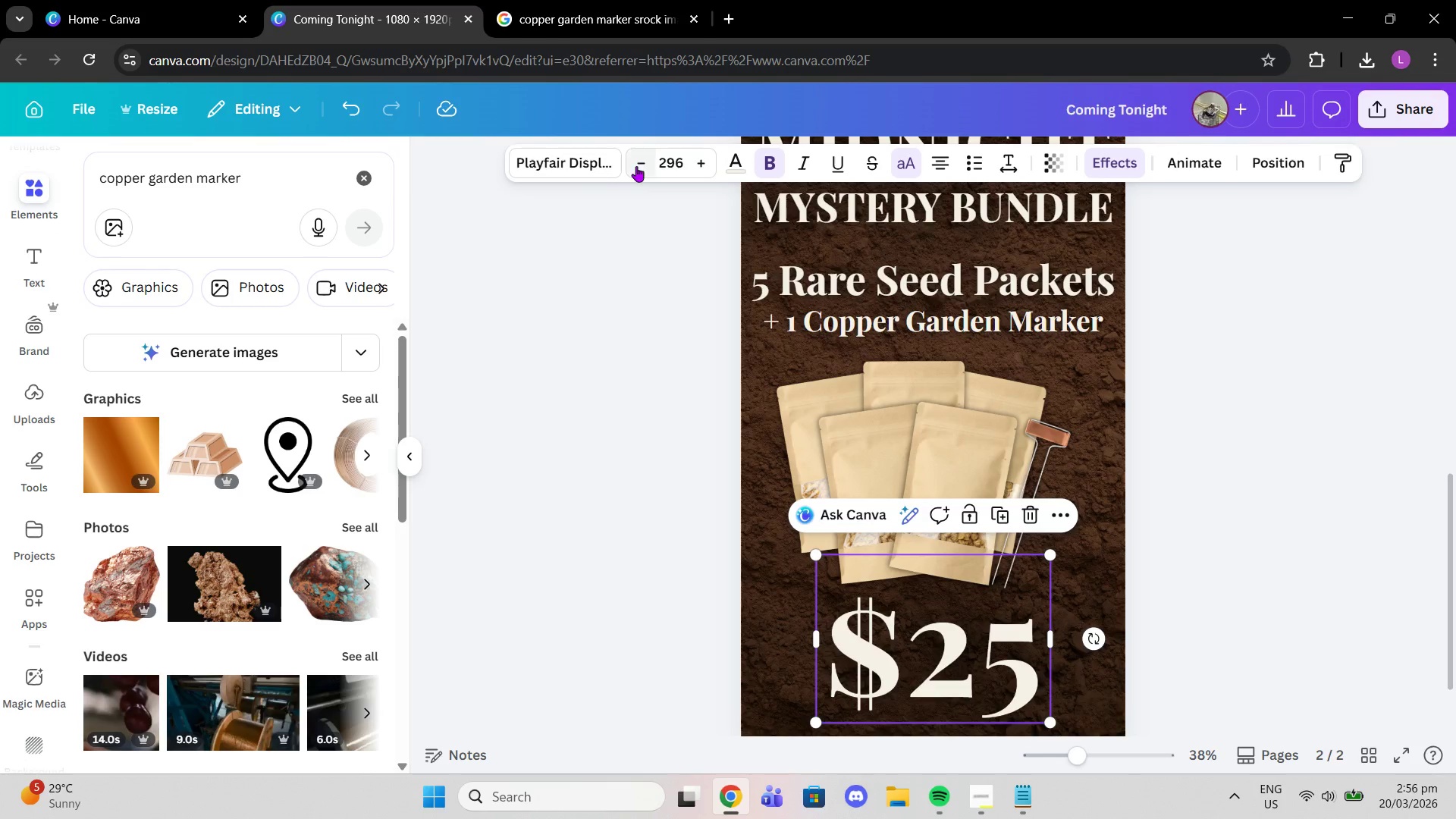 
double_click([636, 171])
 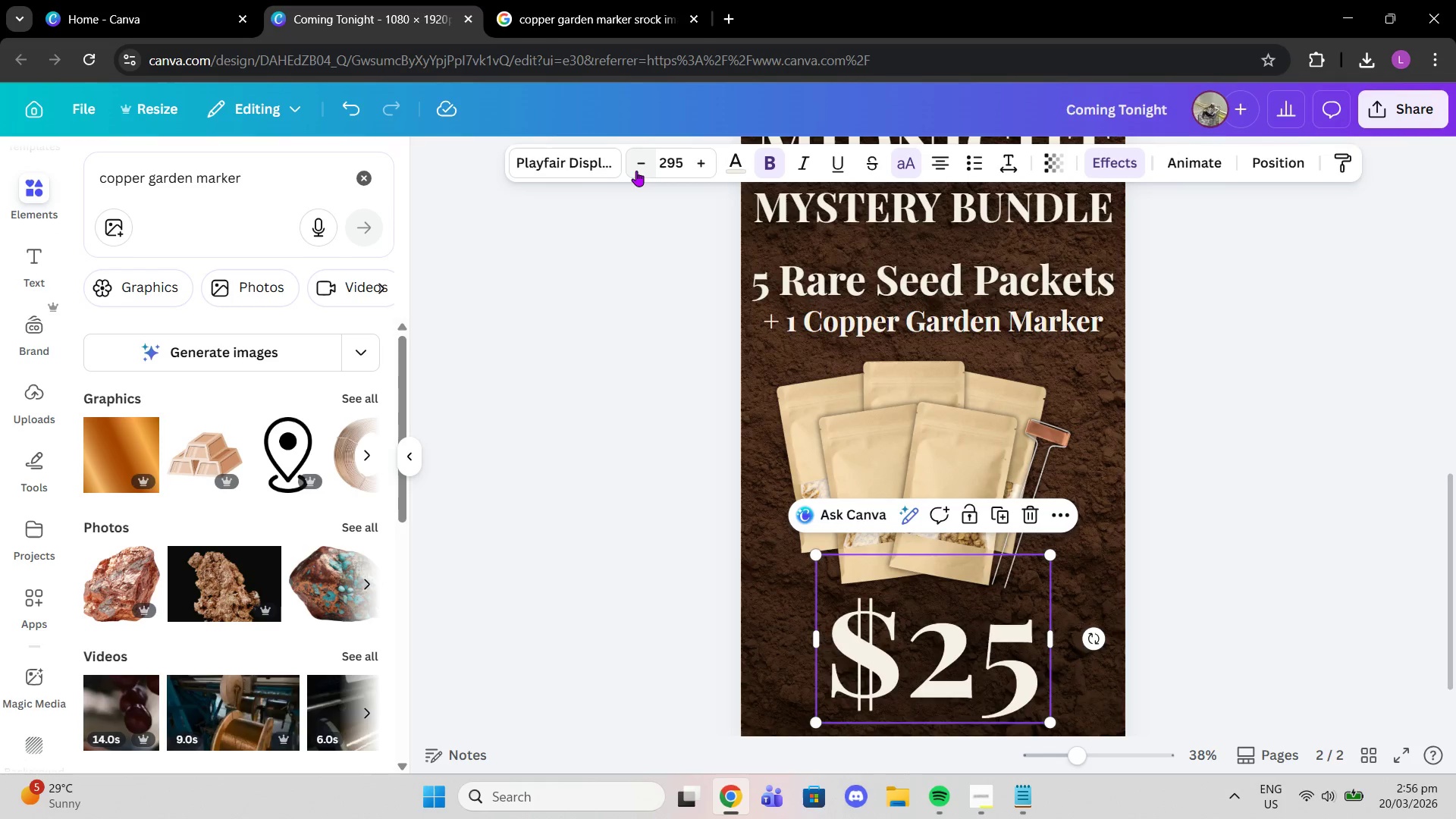 
triple_click([636, 171])
 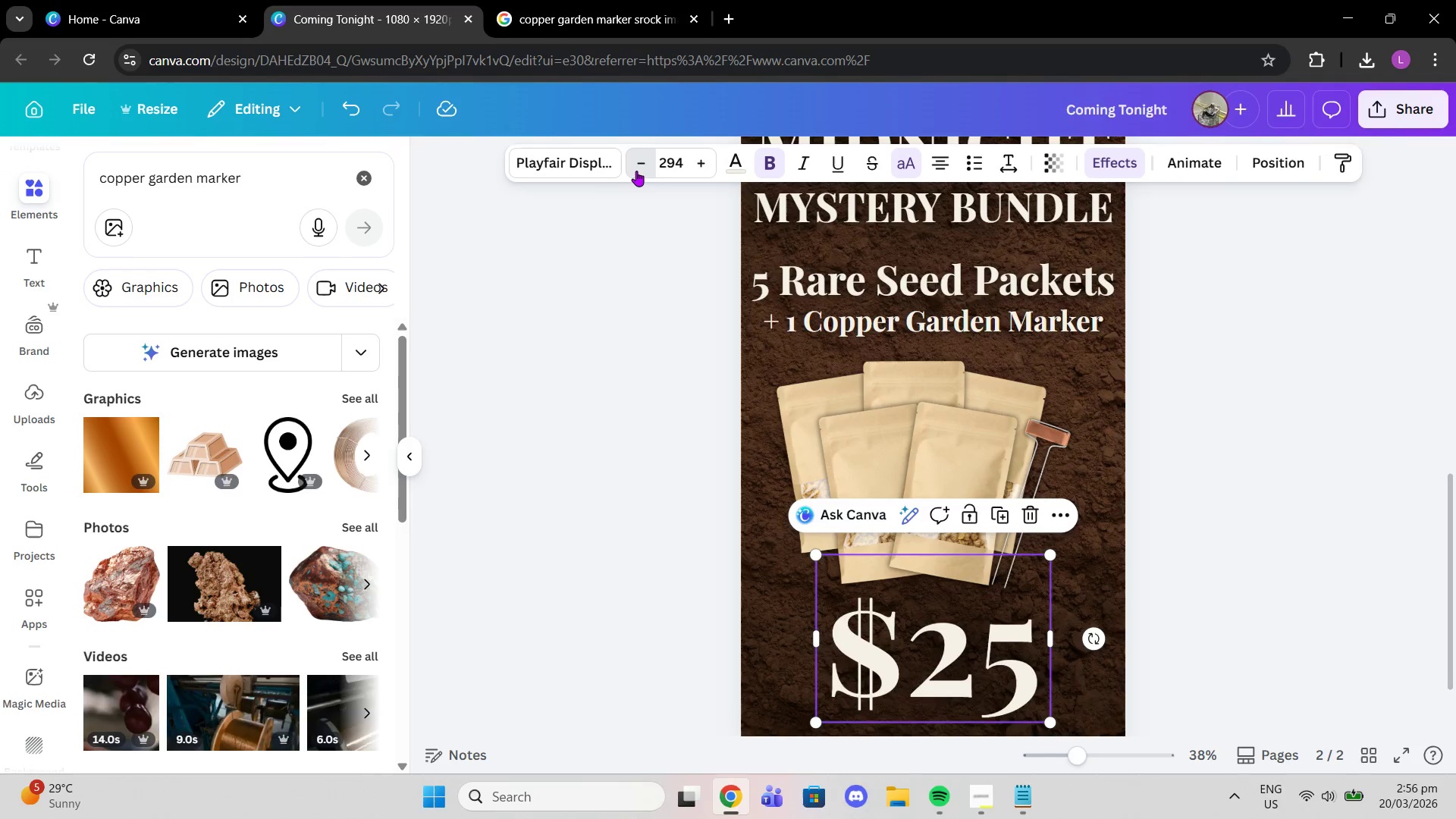 
triple_click([636, 171])
 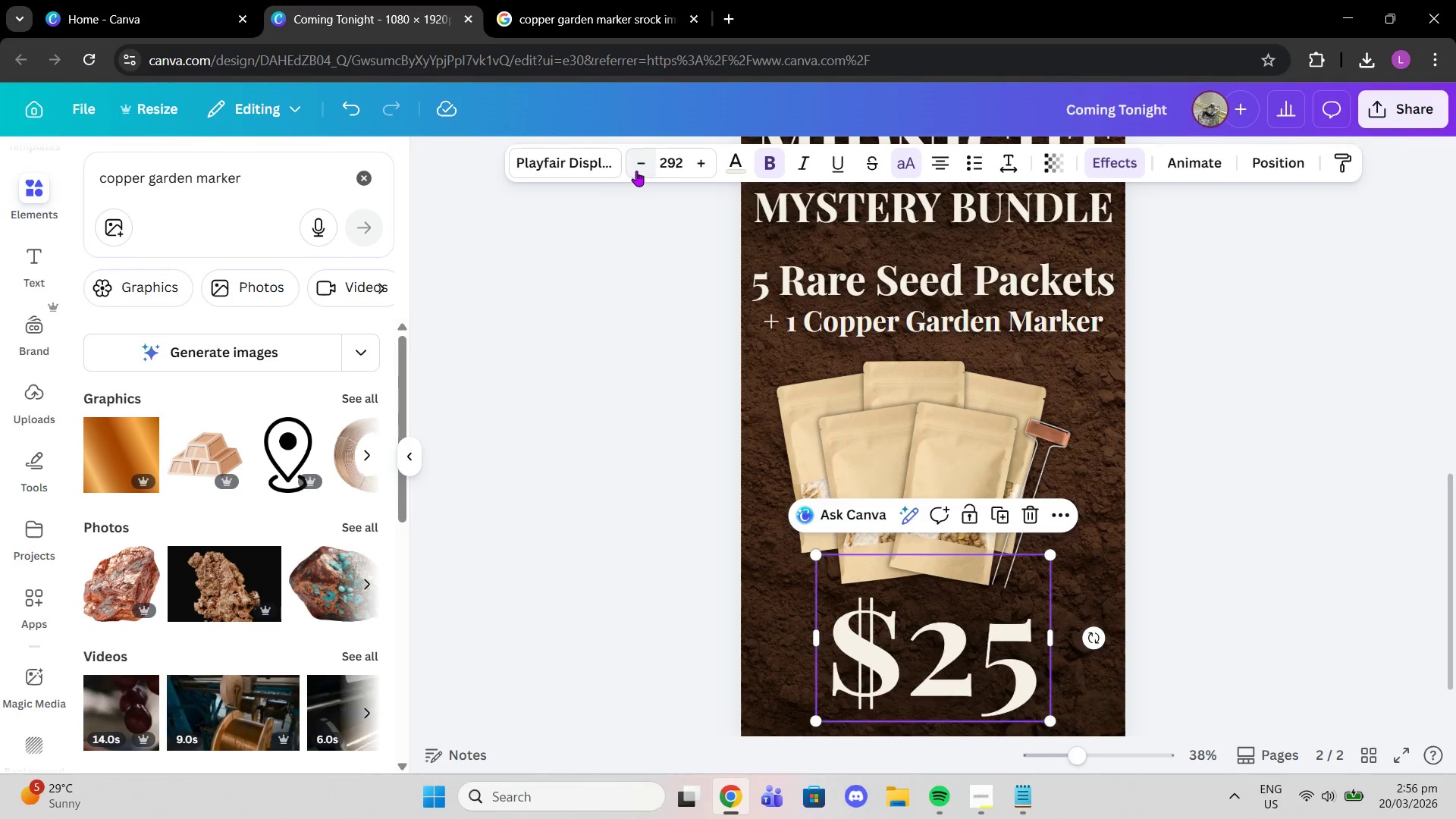 
triple_click([636, 171])
 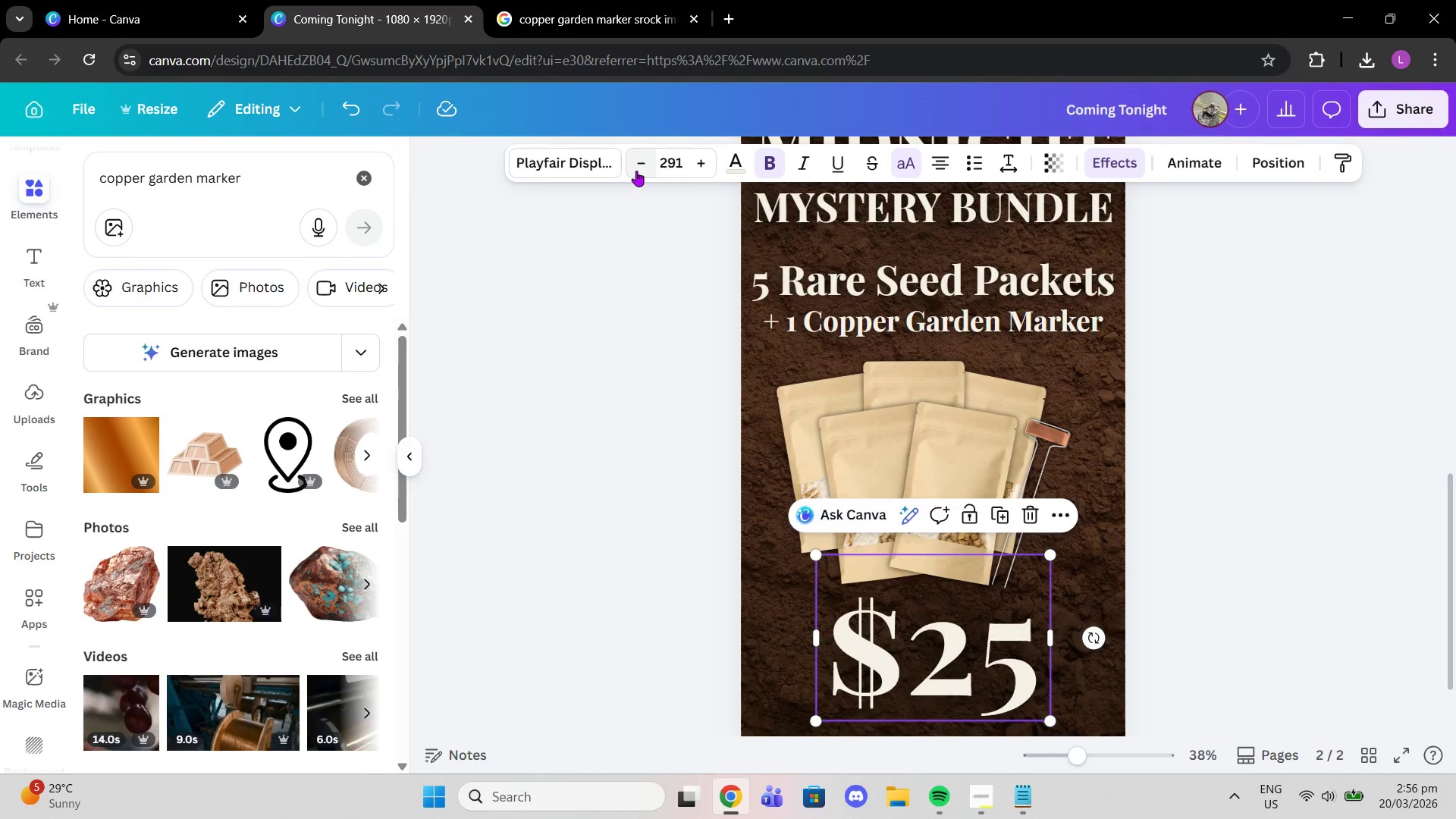 
triple_click([636, 171])
 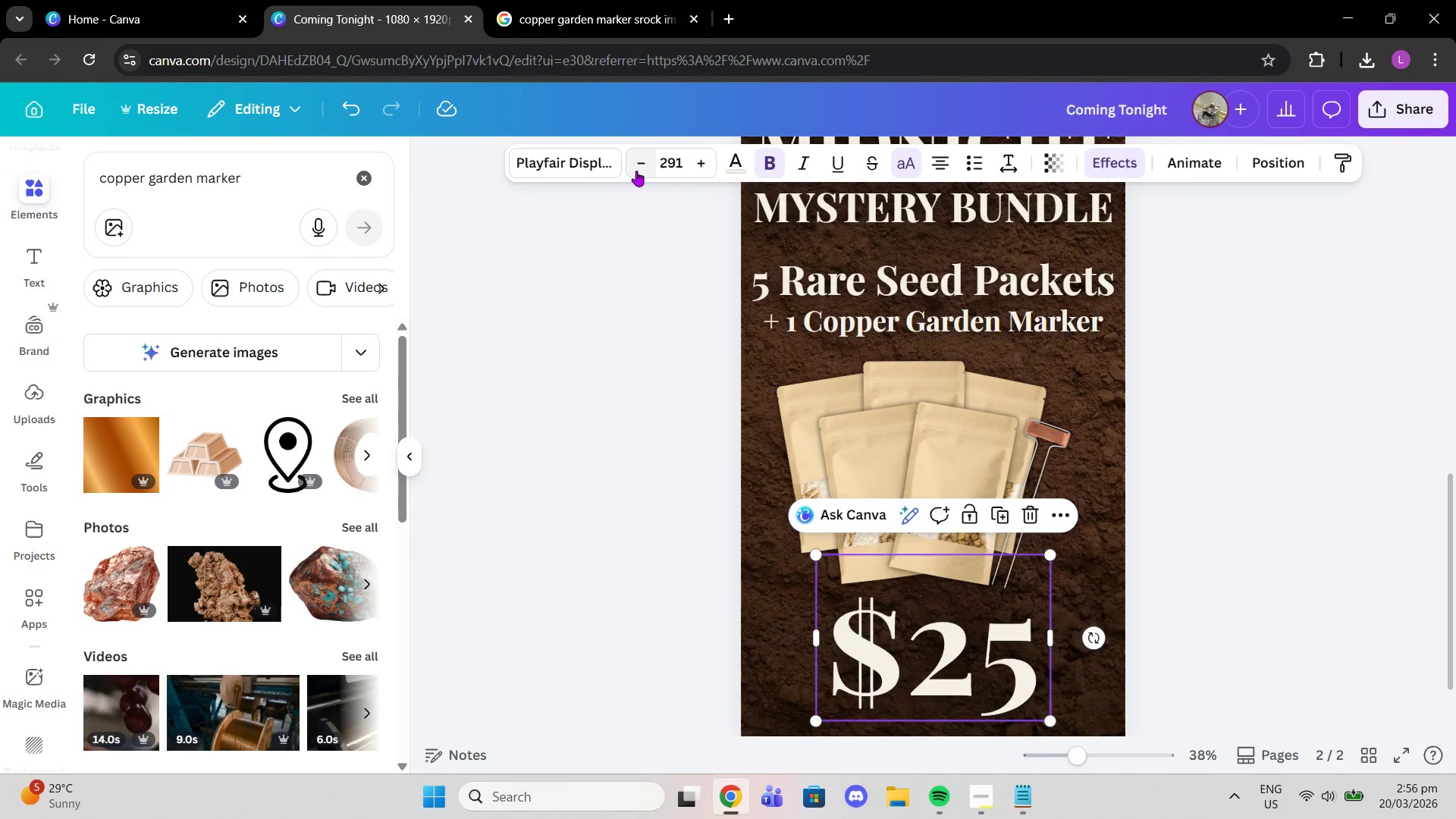 
triple_click([636, 171])
 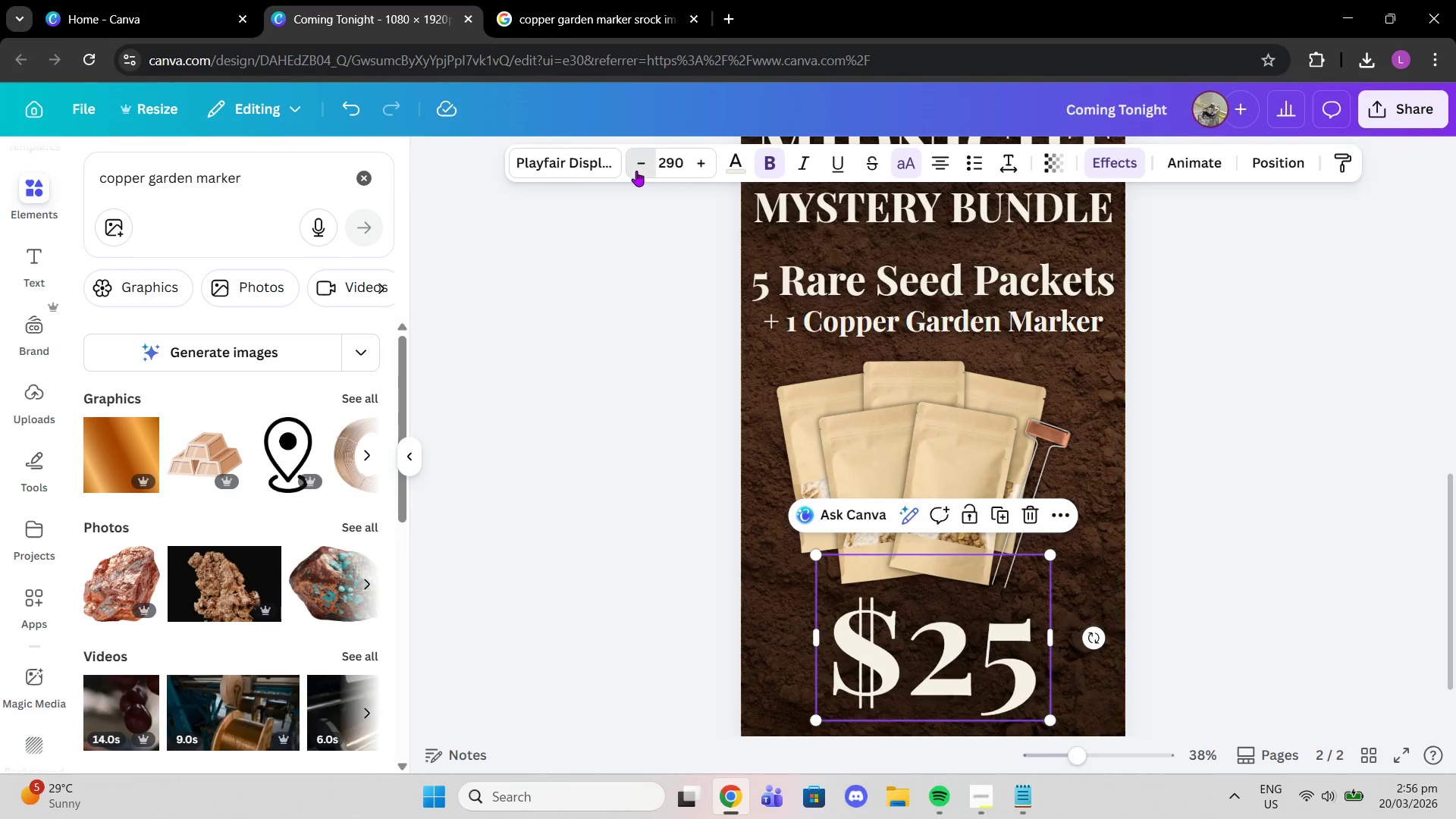 
triple_click([636, 171])
 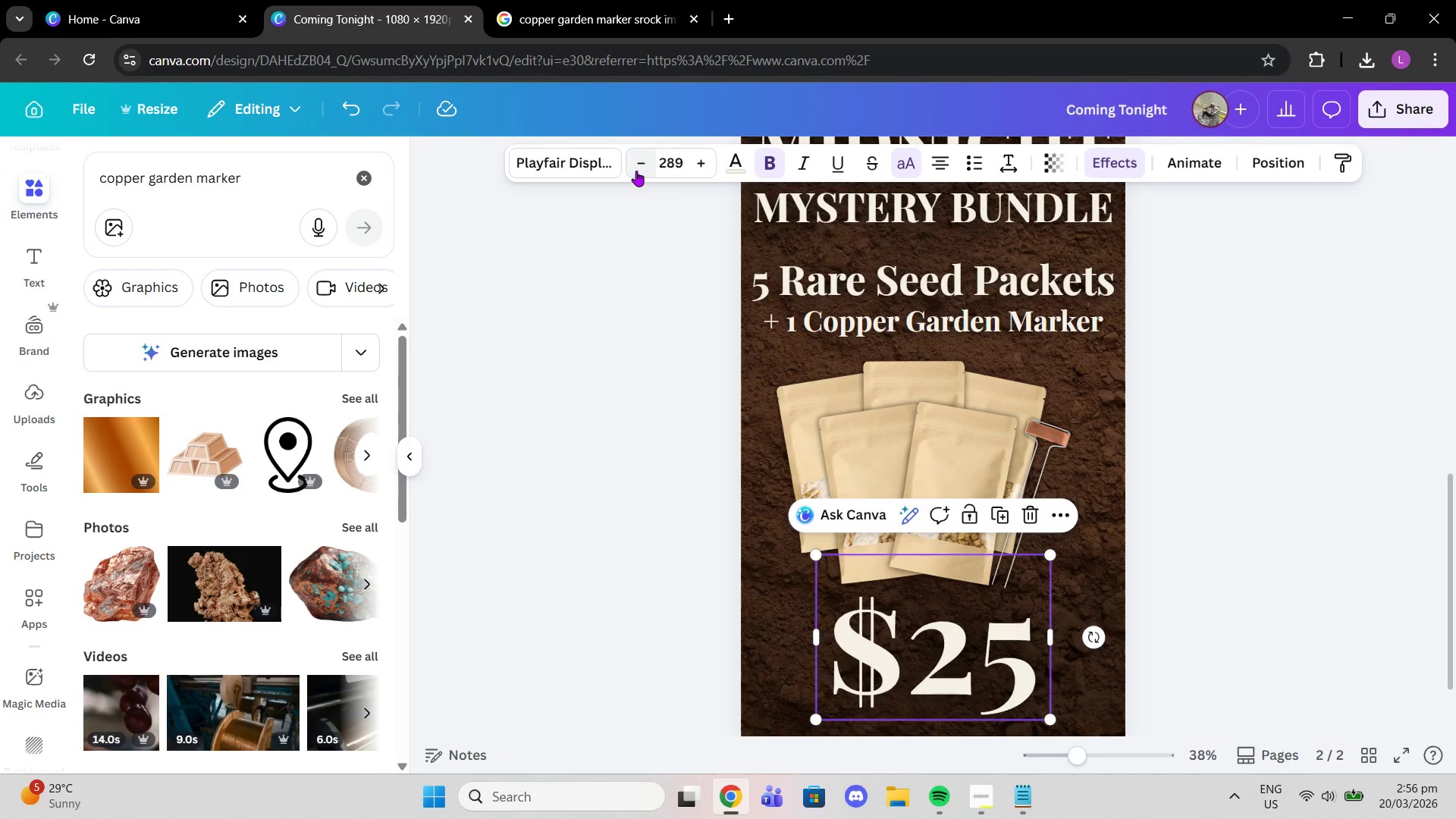 
triple_click([636, 171])
 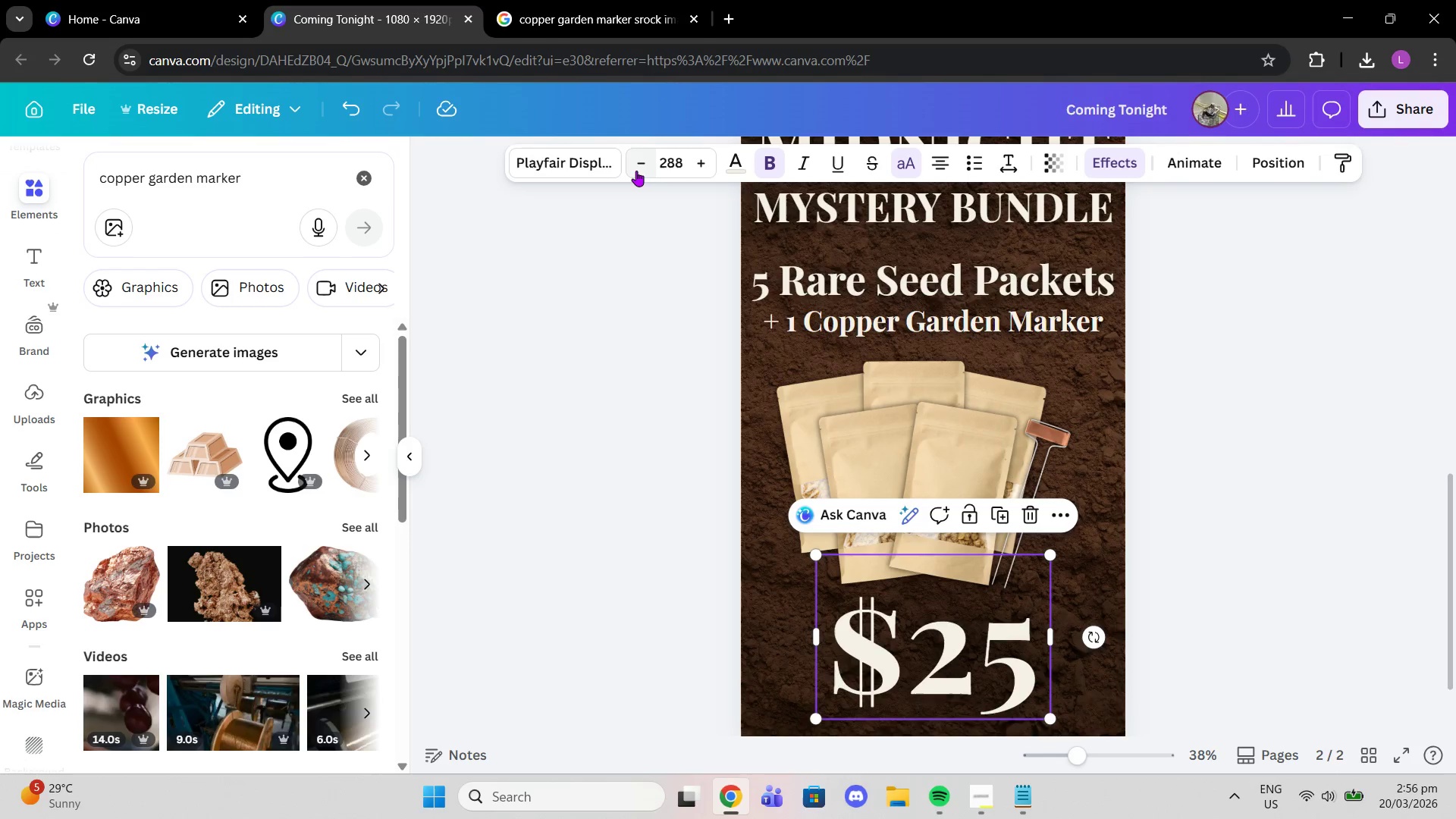 
triple_click([636, 171])
 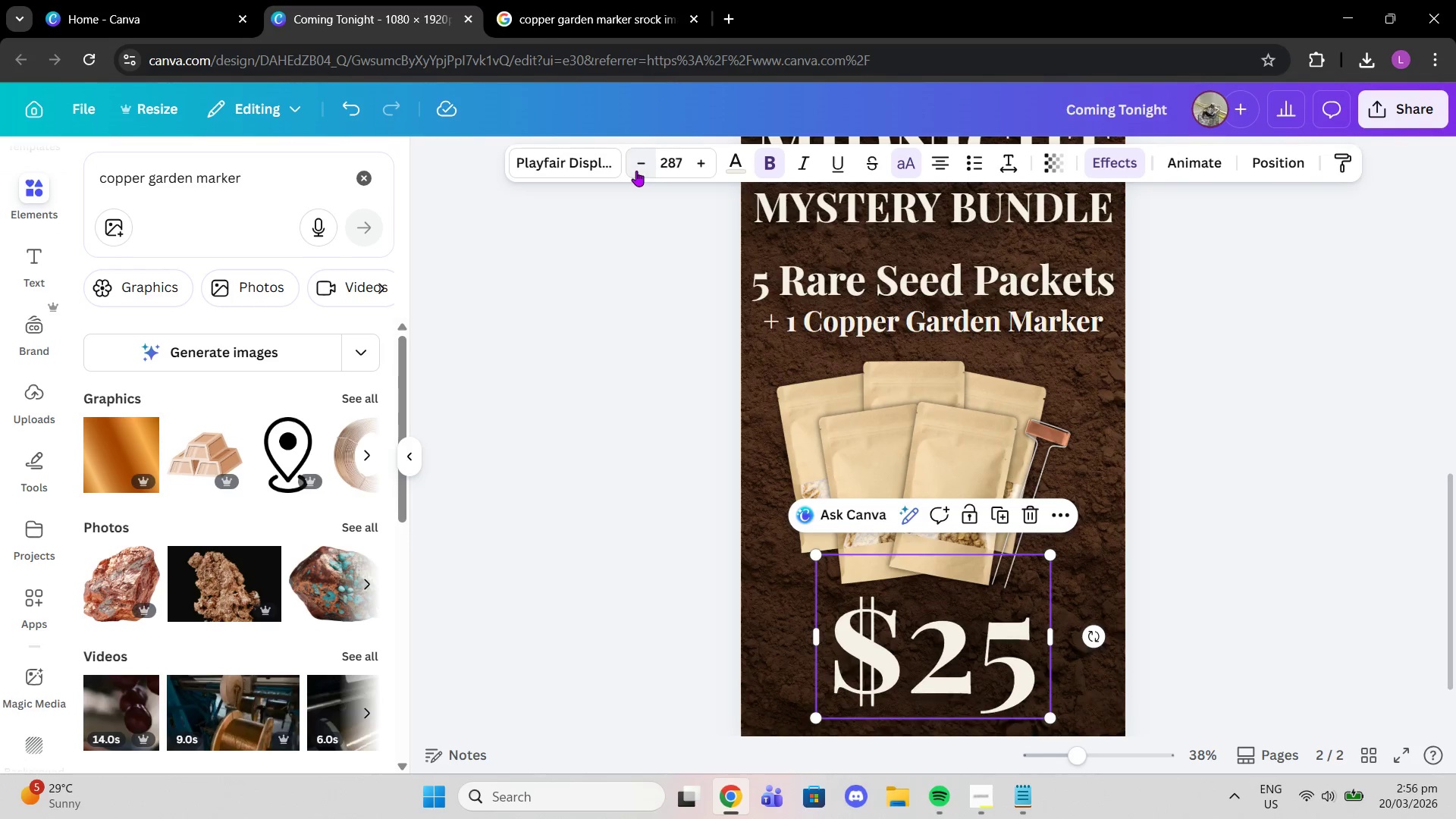 
triple_click([636, 171])
 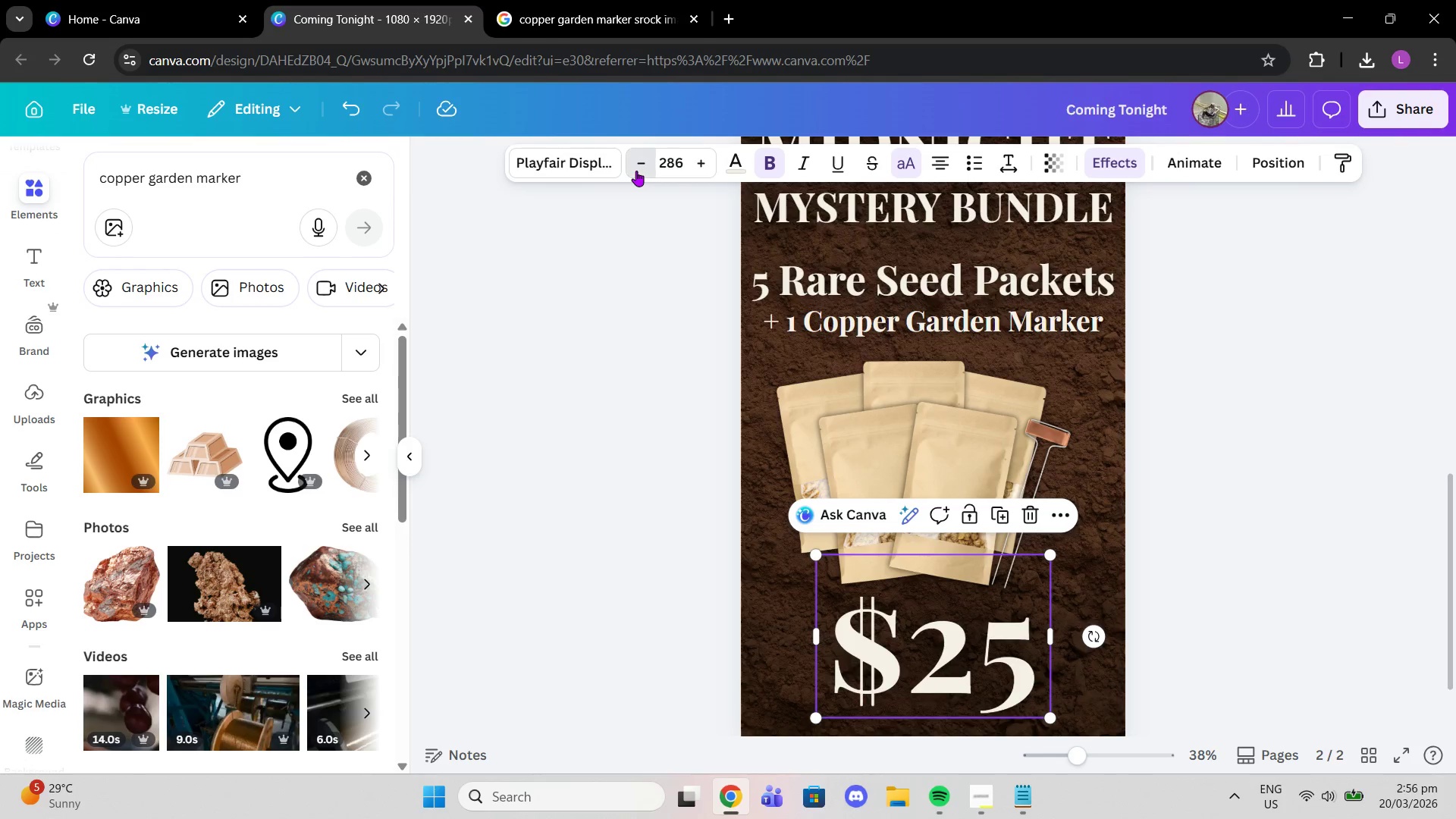 
triple_click([636, 171])
 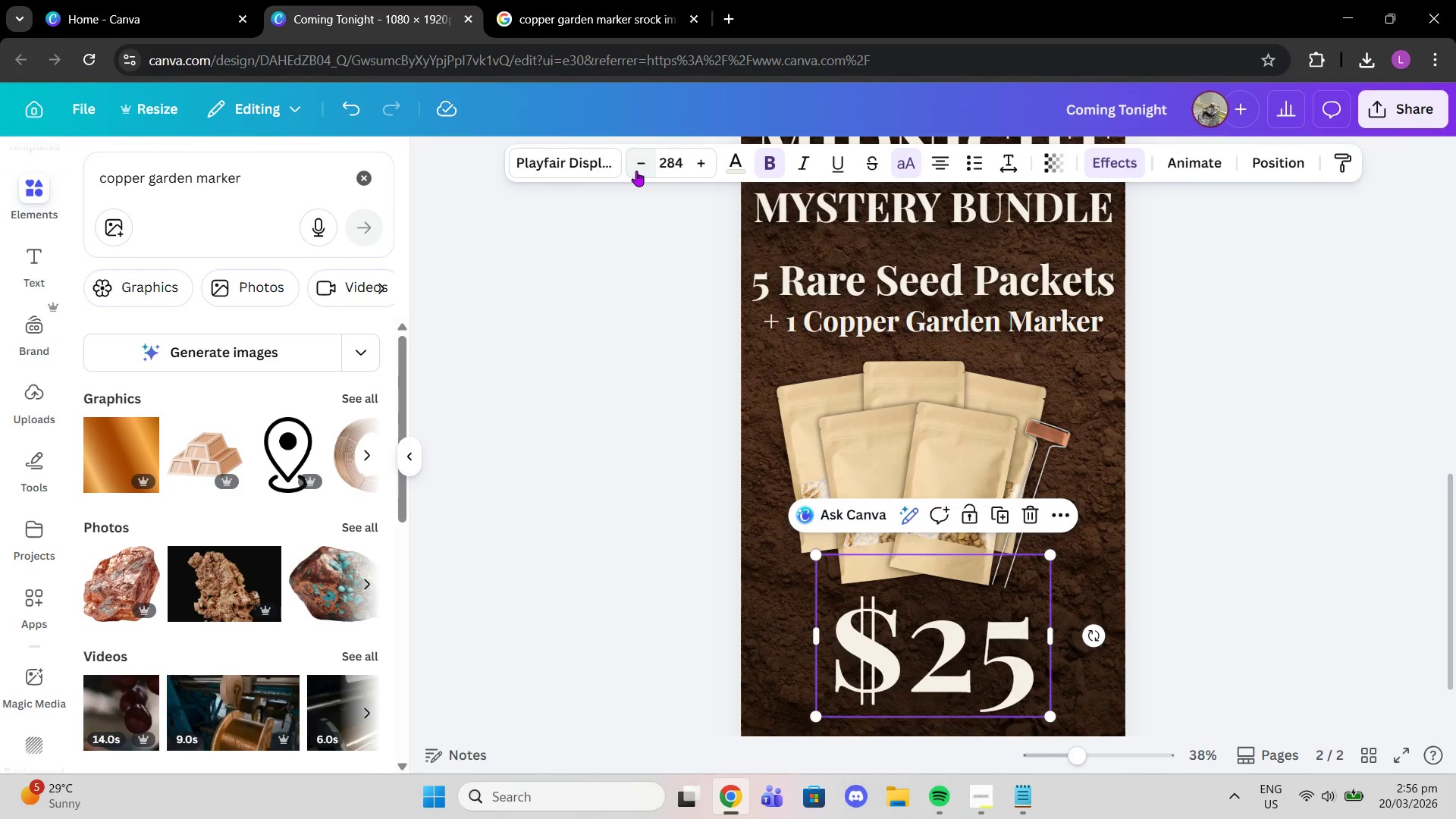 
triple_click([636, 171])
 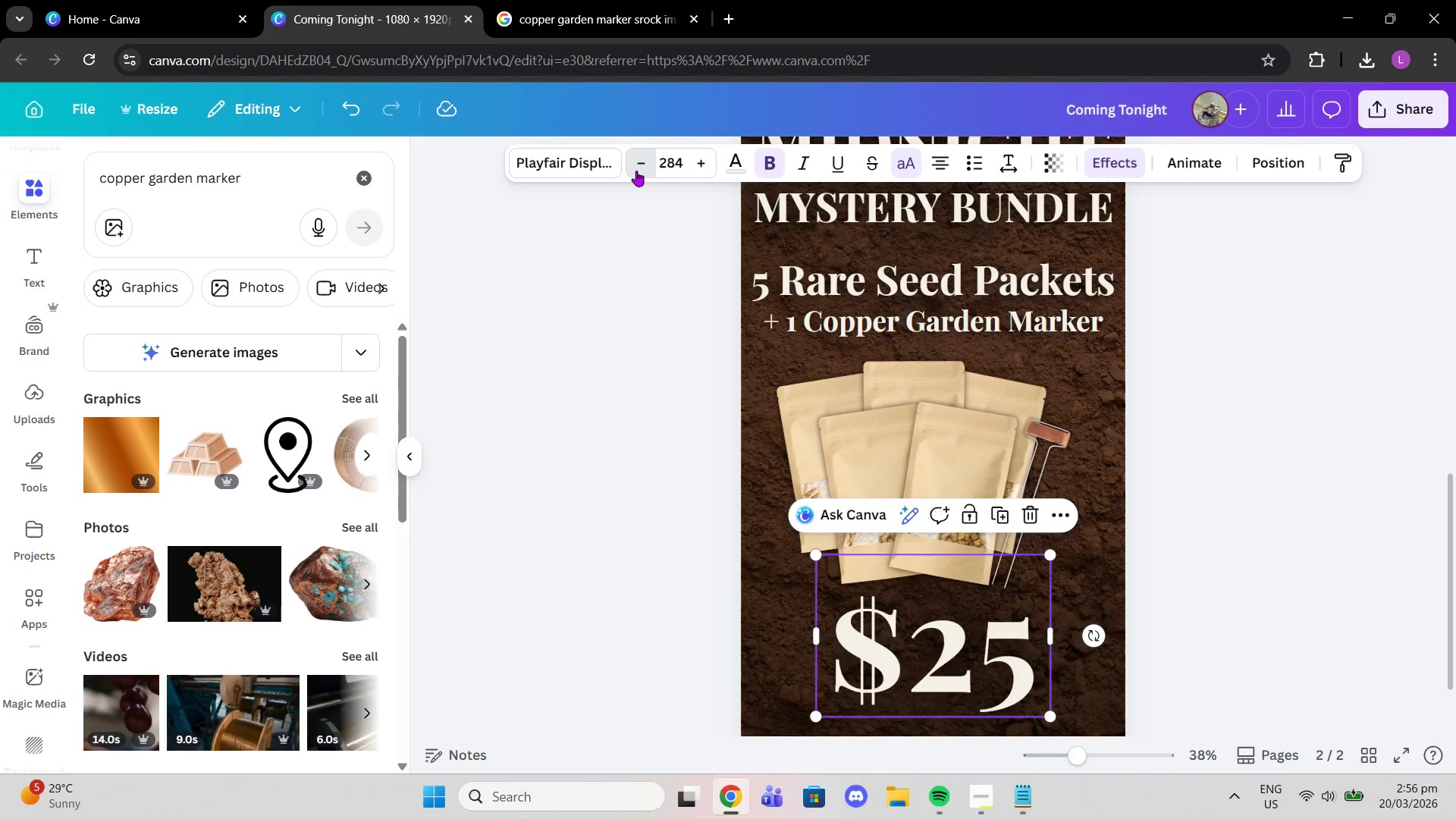 
triple_click([636, 171])
 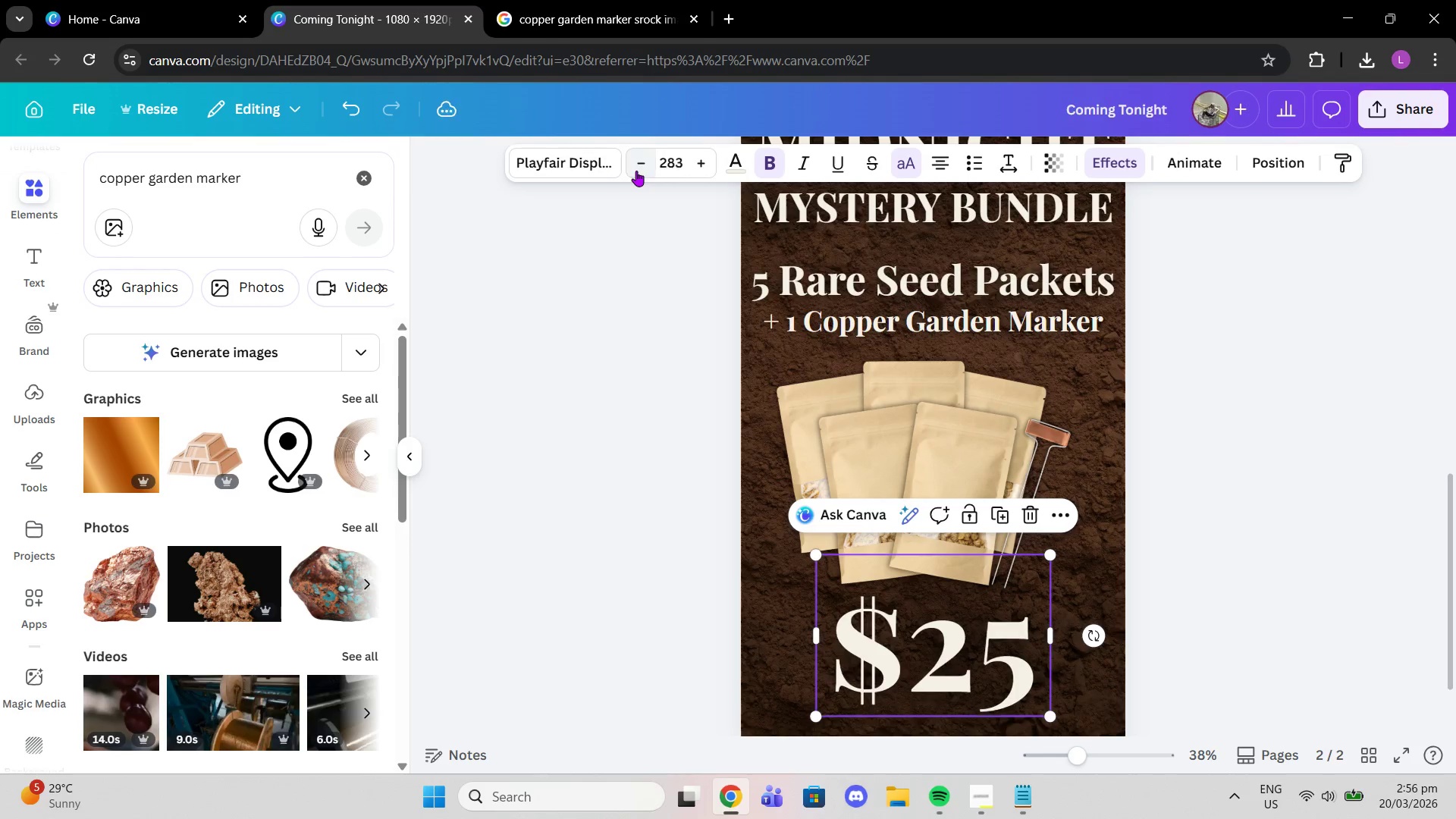 
triple_click([636, 171])
 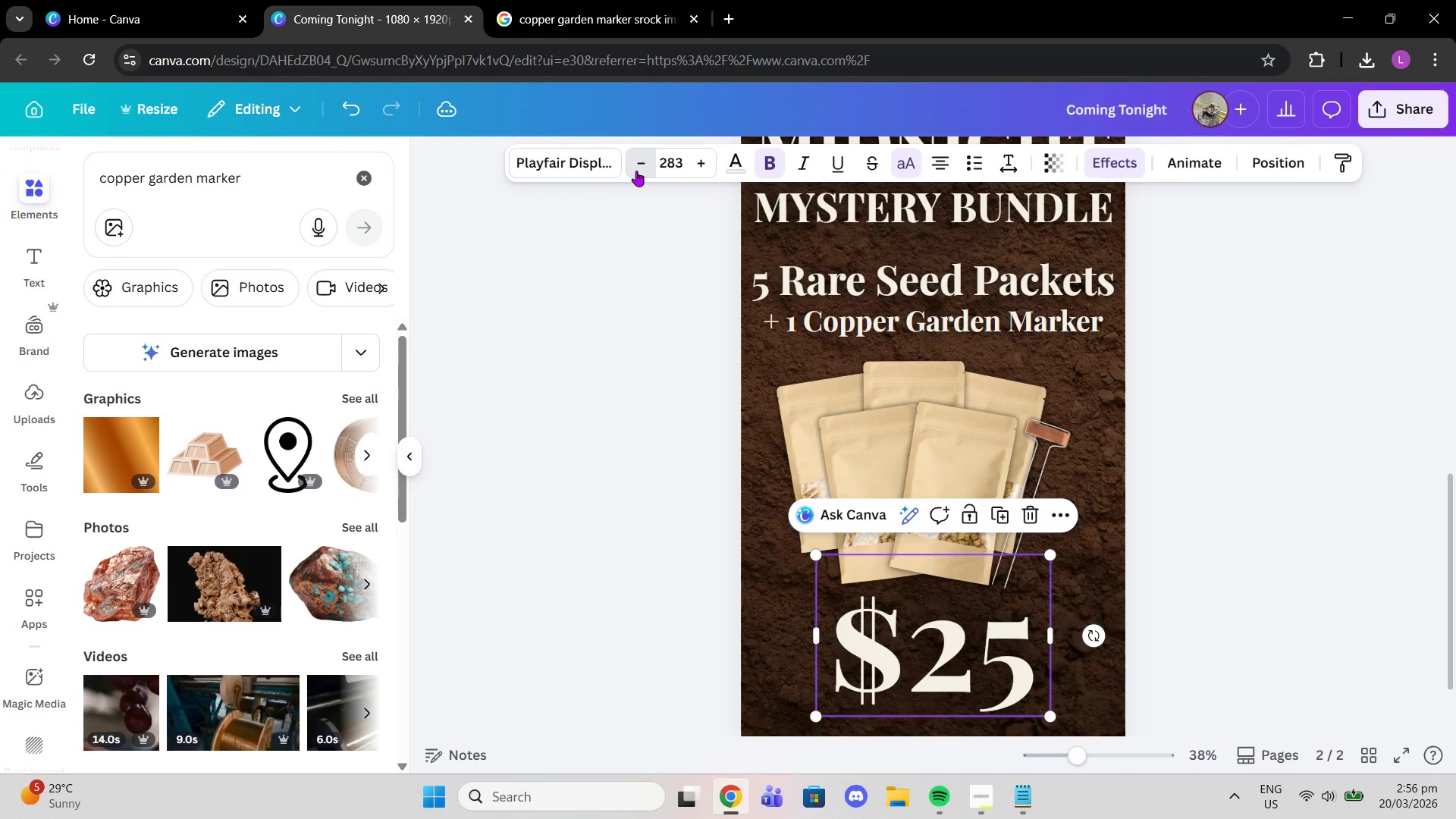 
triple_click([636, 171])
 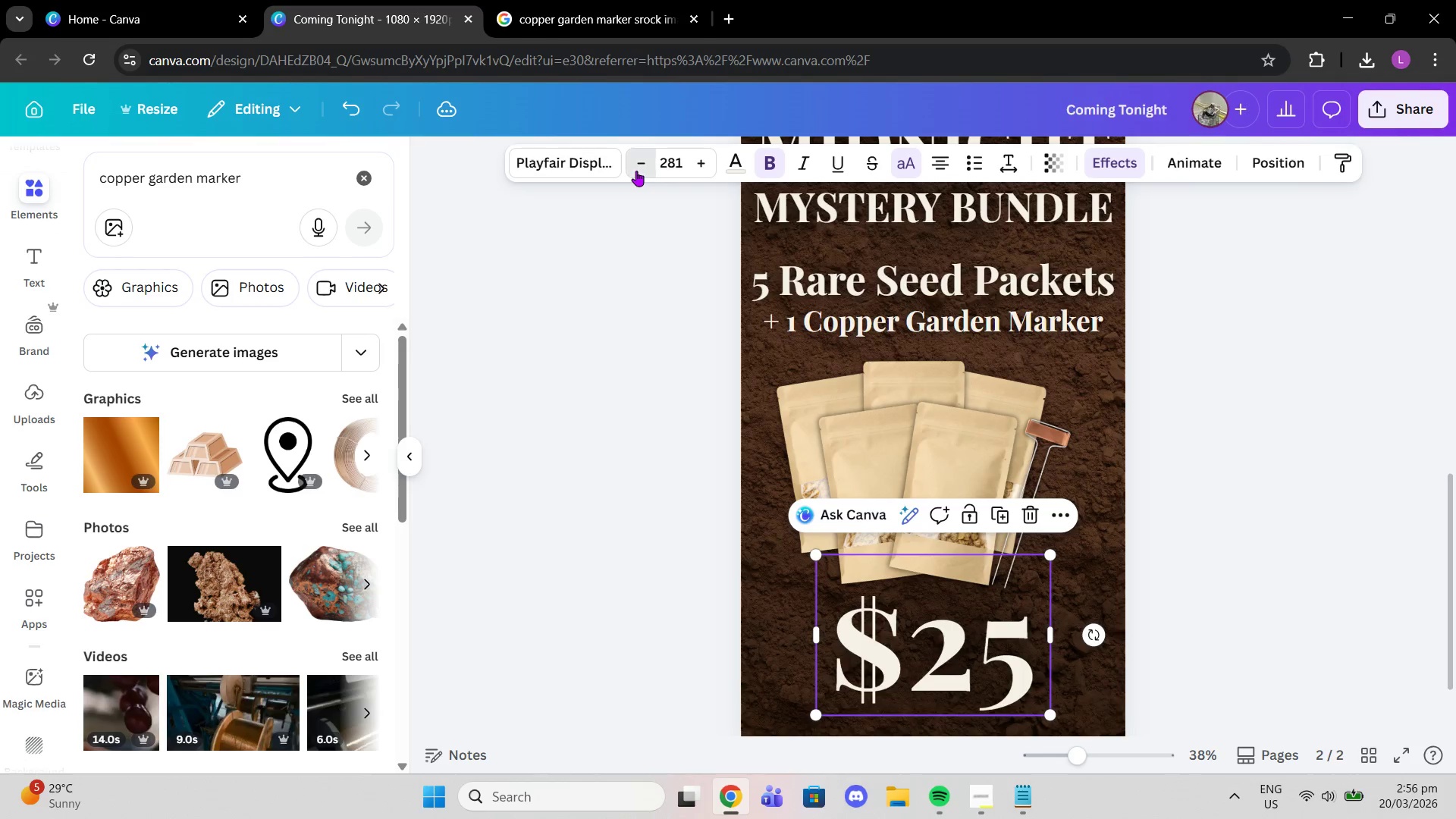 
triple_click([636, 171])
 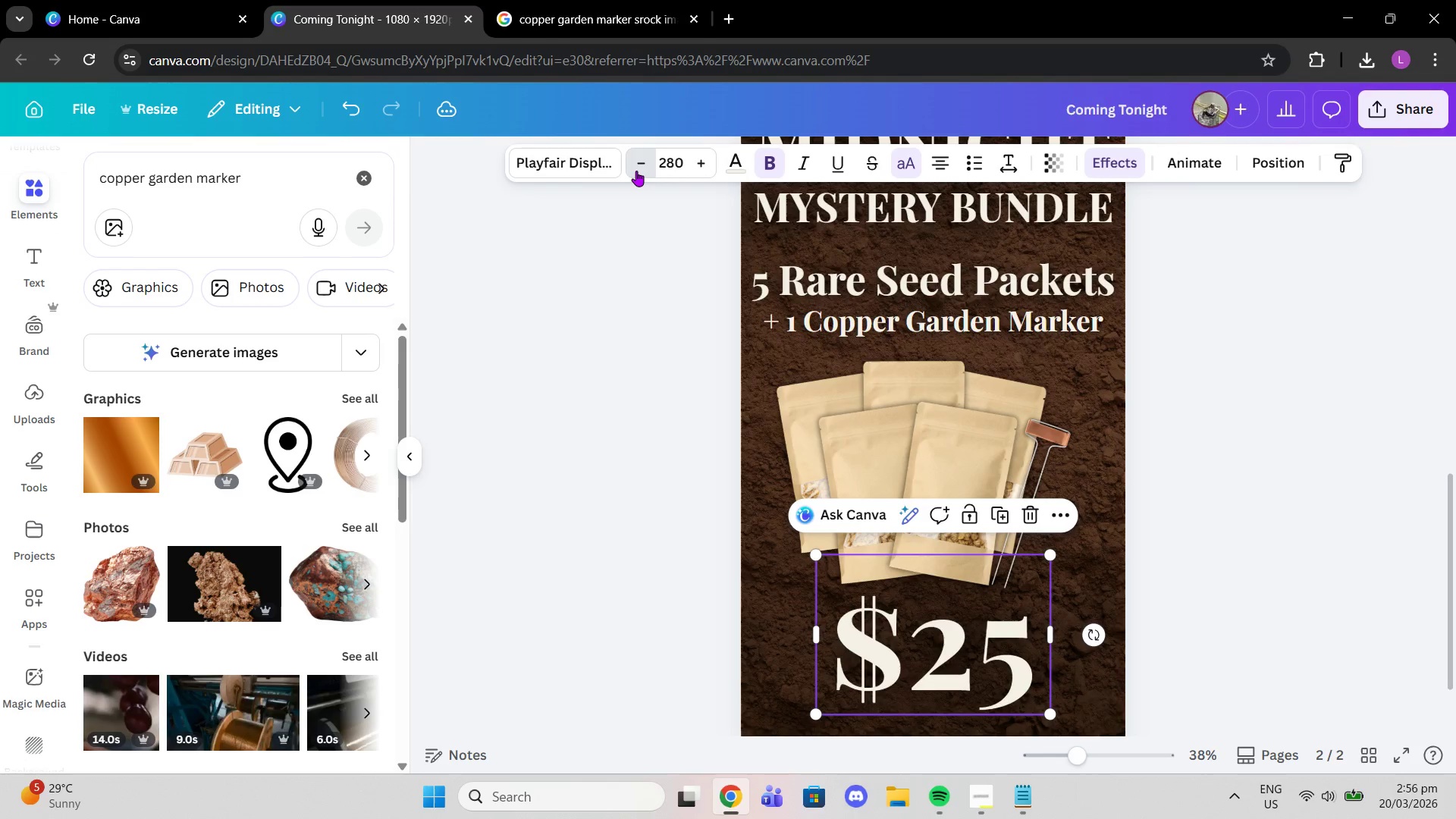 
triple_click([636, 171])
 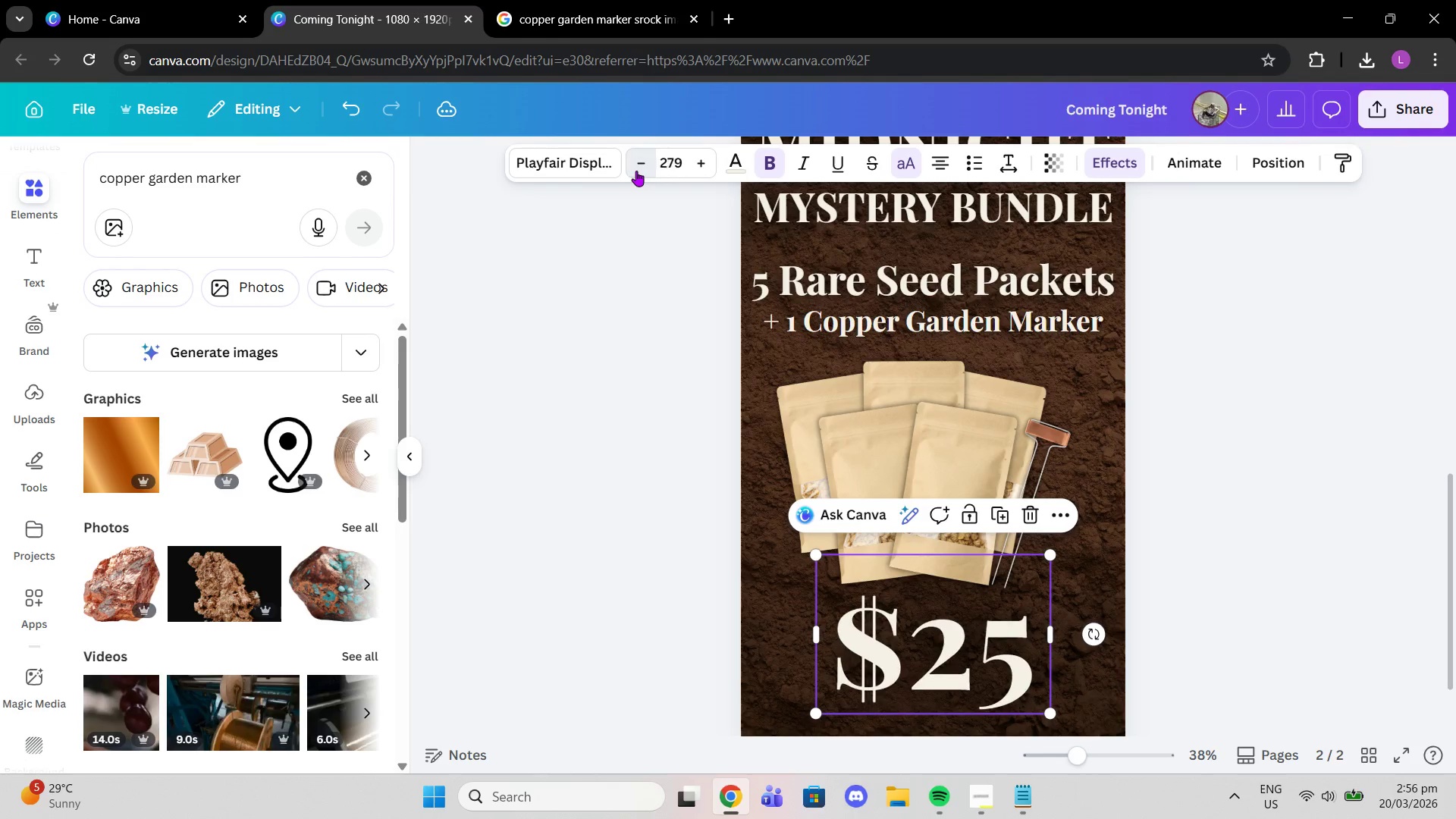 
triple_click([636, 171])
 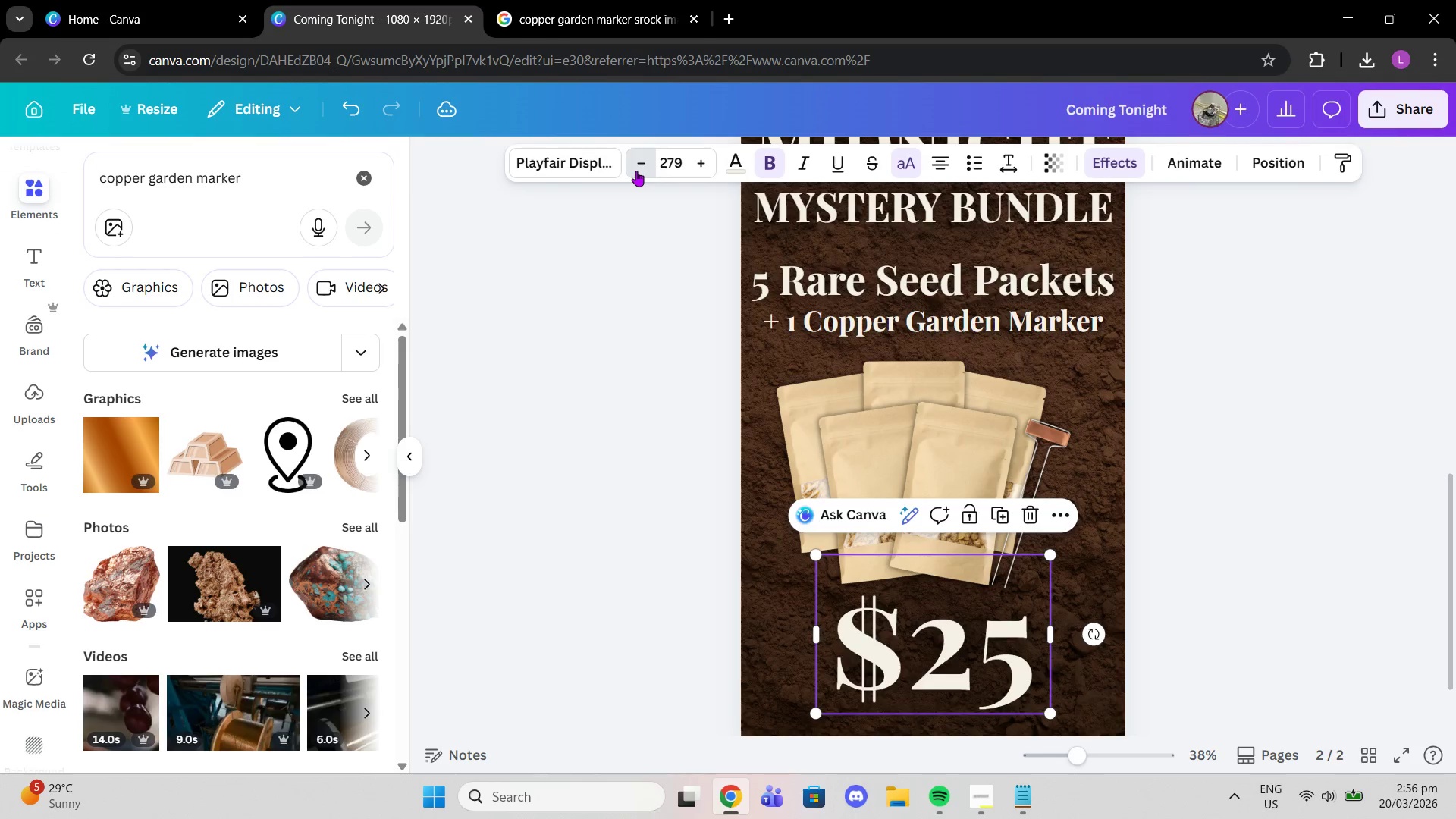 
triple_click([636, 171])
 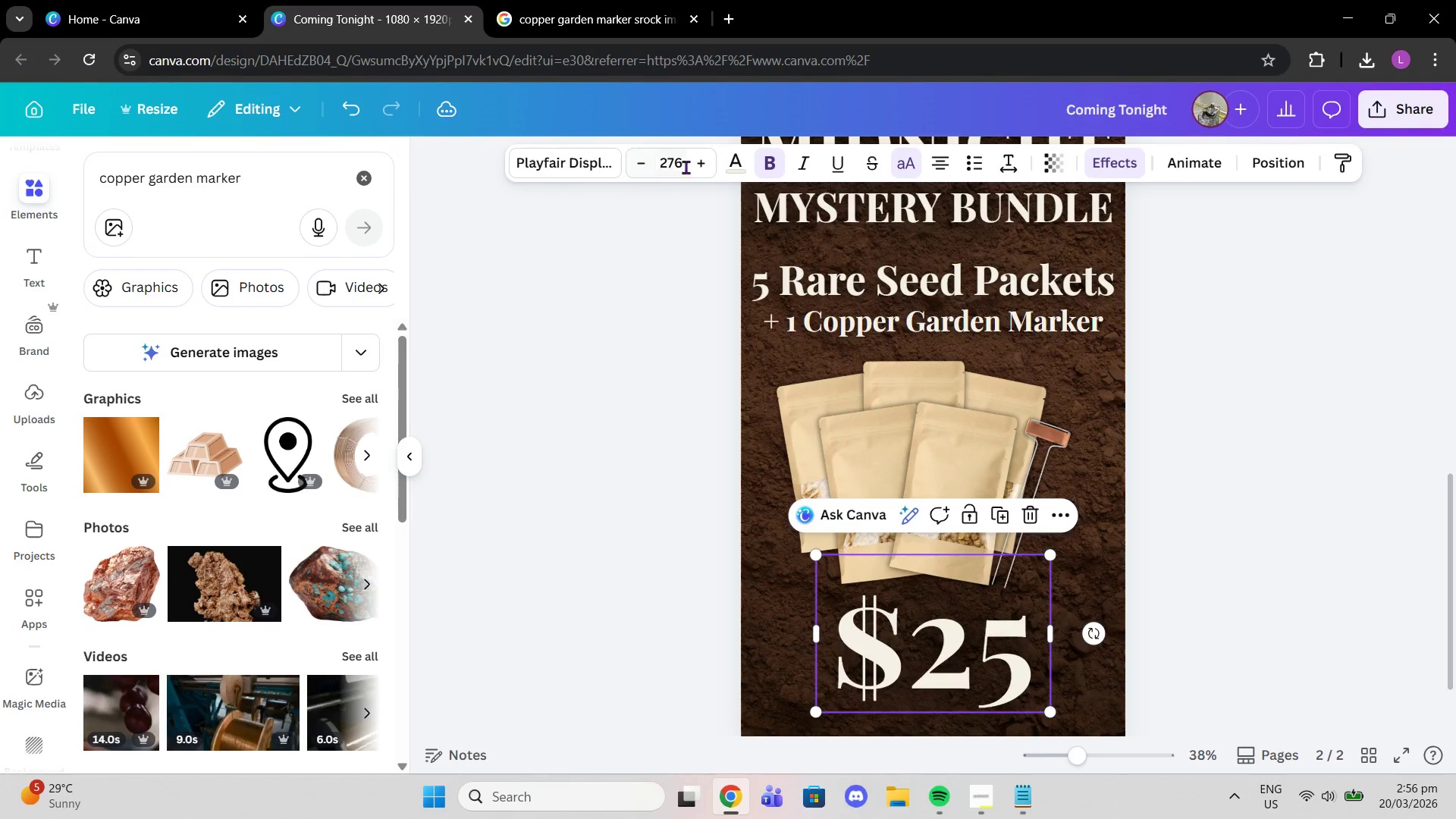 
left_click([686, 165])
 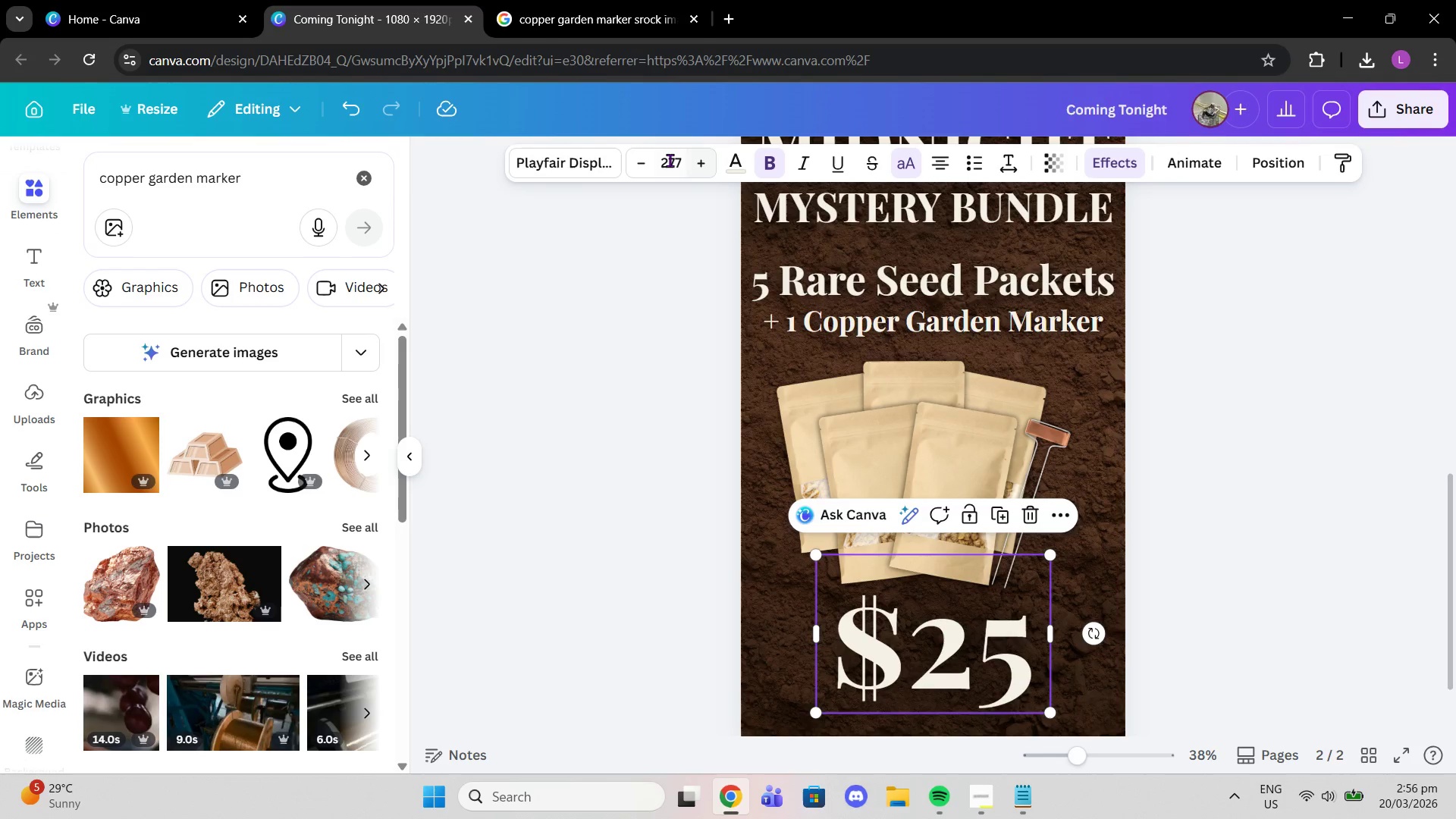 
left_click([670, 160])
 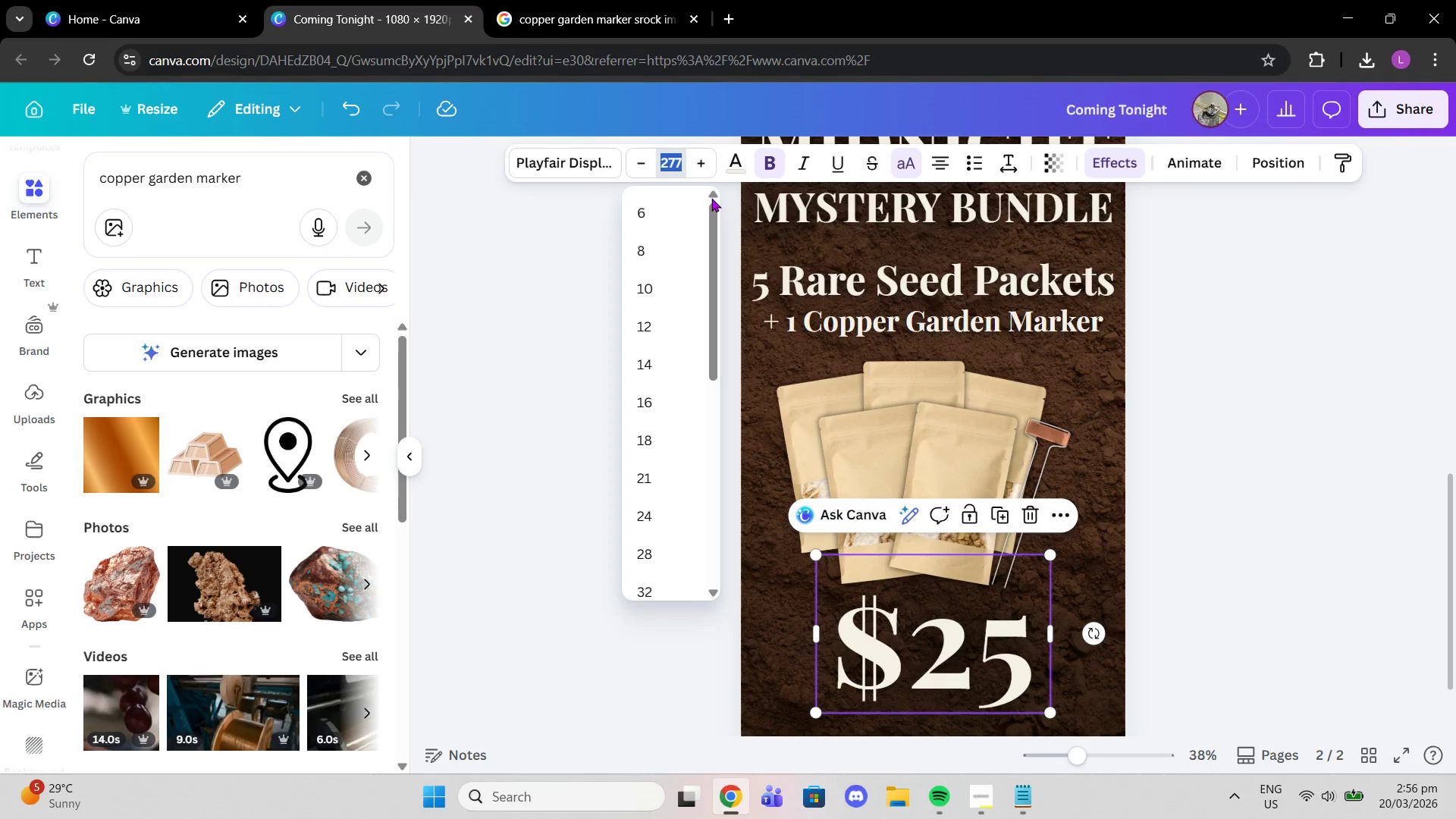 
type(22)
key(Backspace)
type(50)
 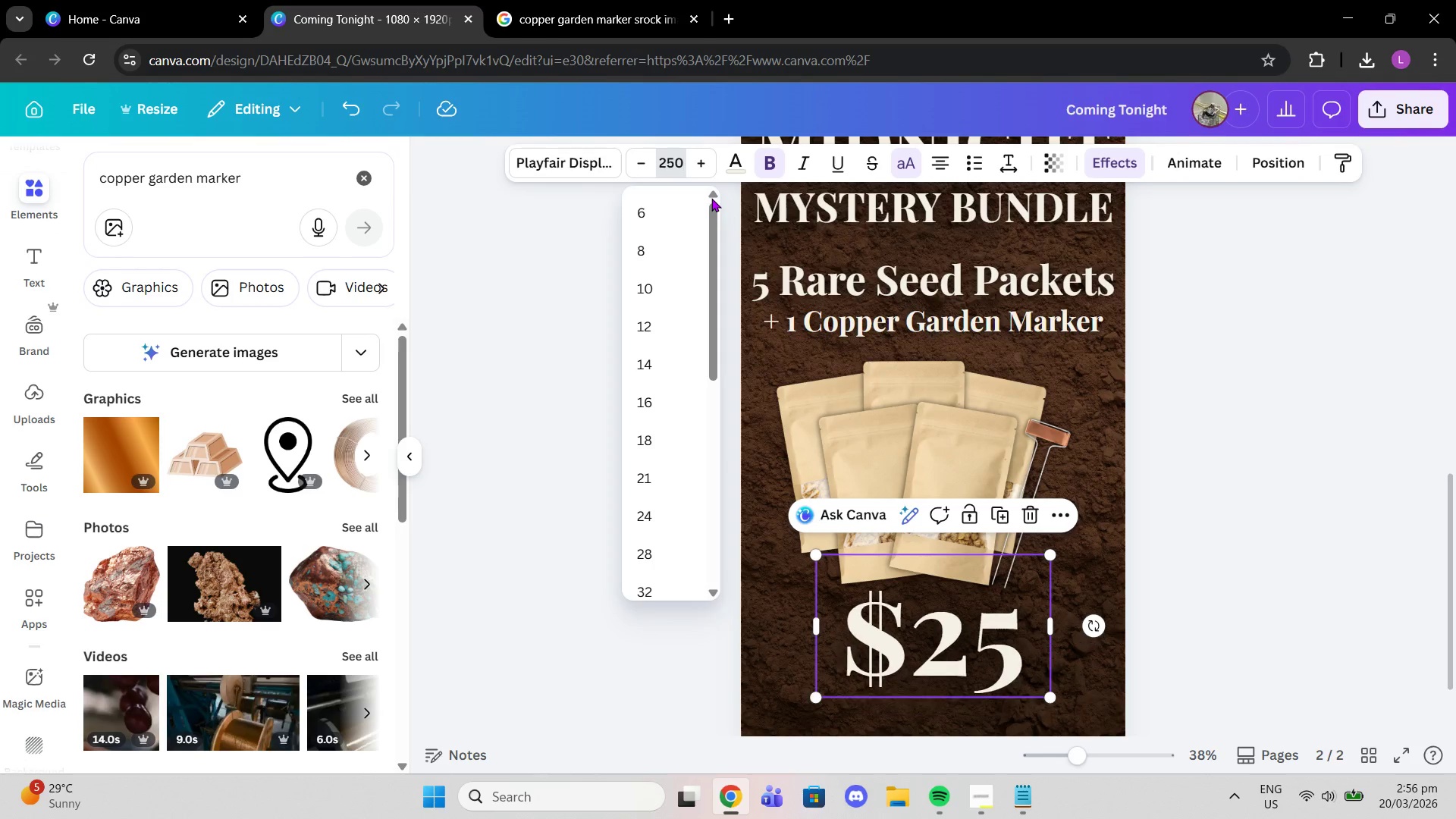 
key(Enter)
 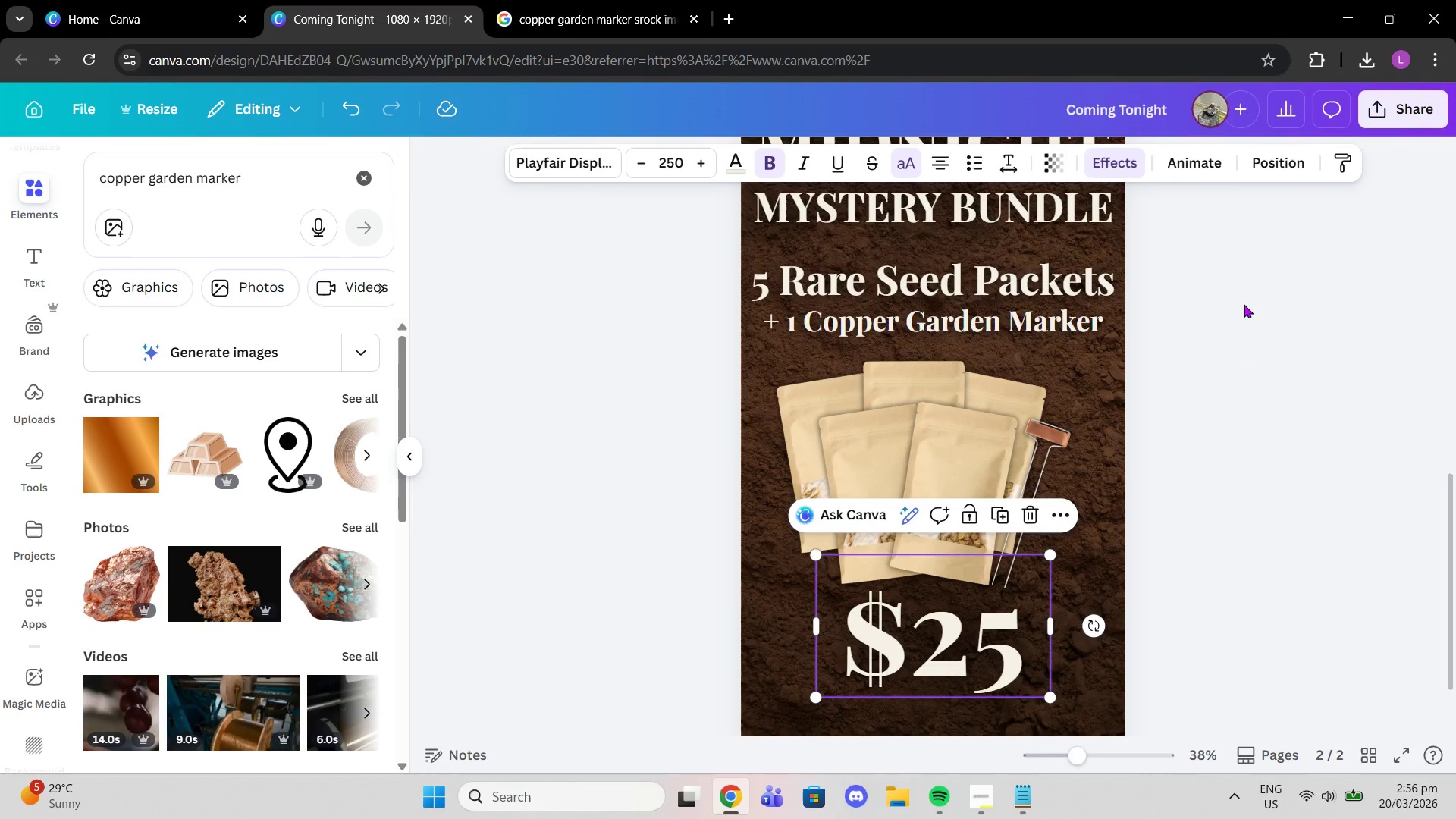 
left_click([1294, 155])
 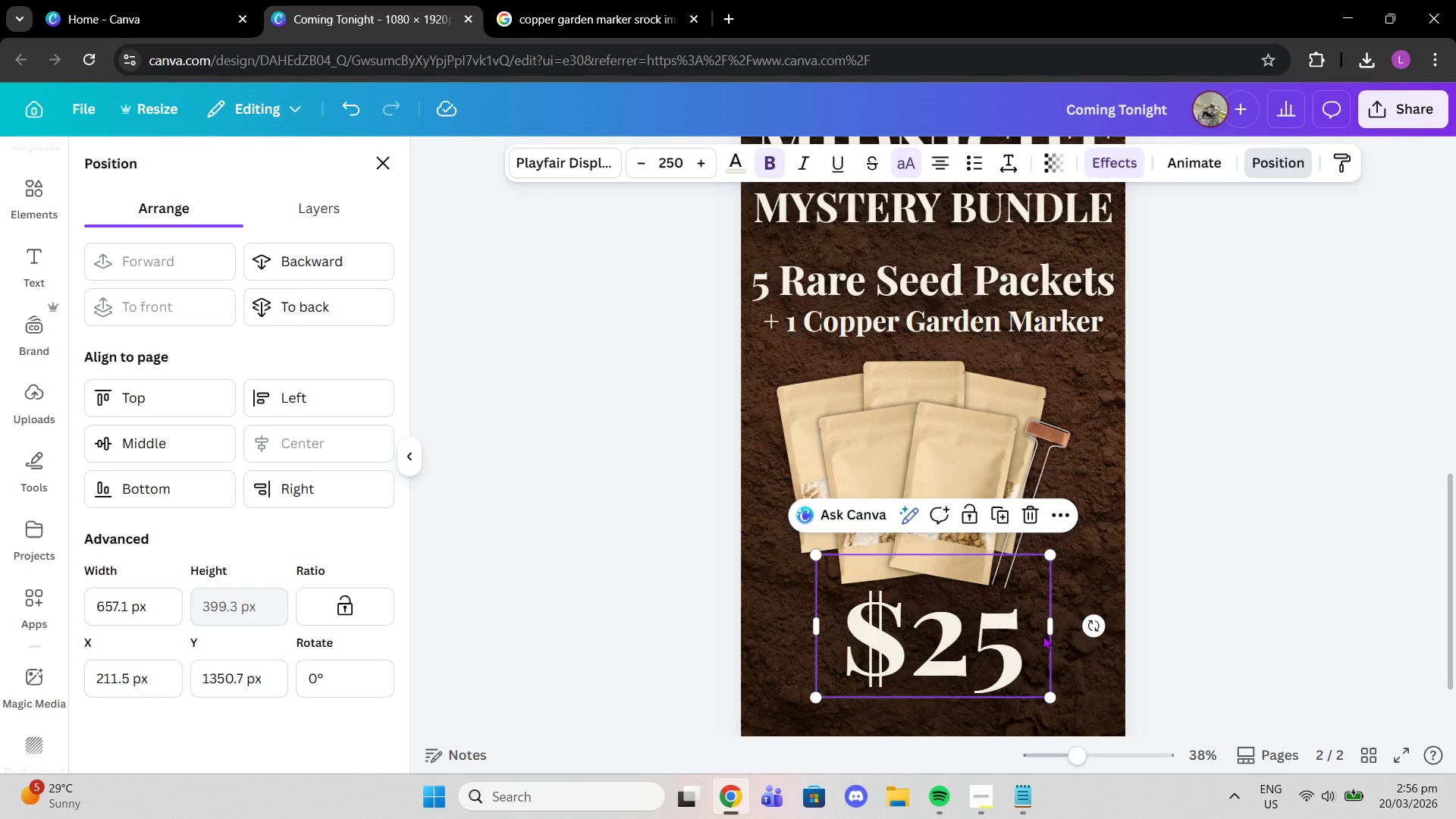 
left_click([1043, 635])
 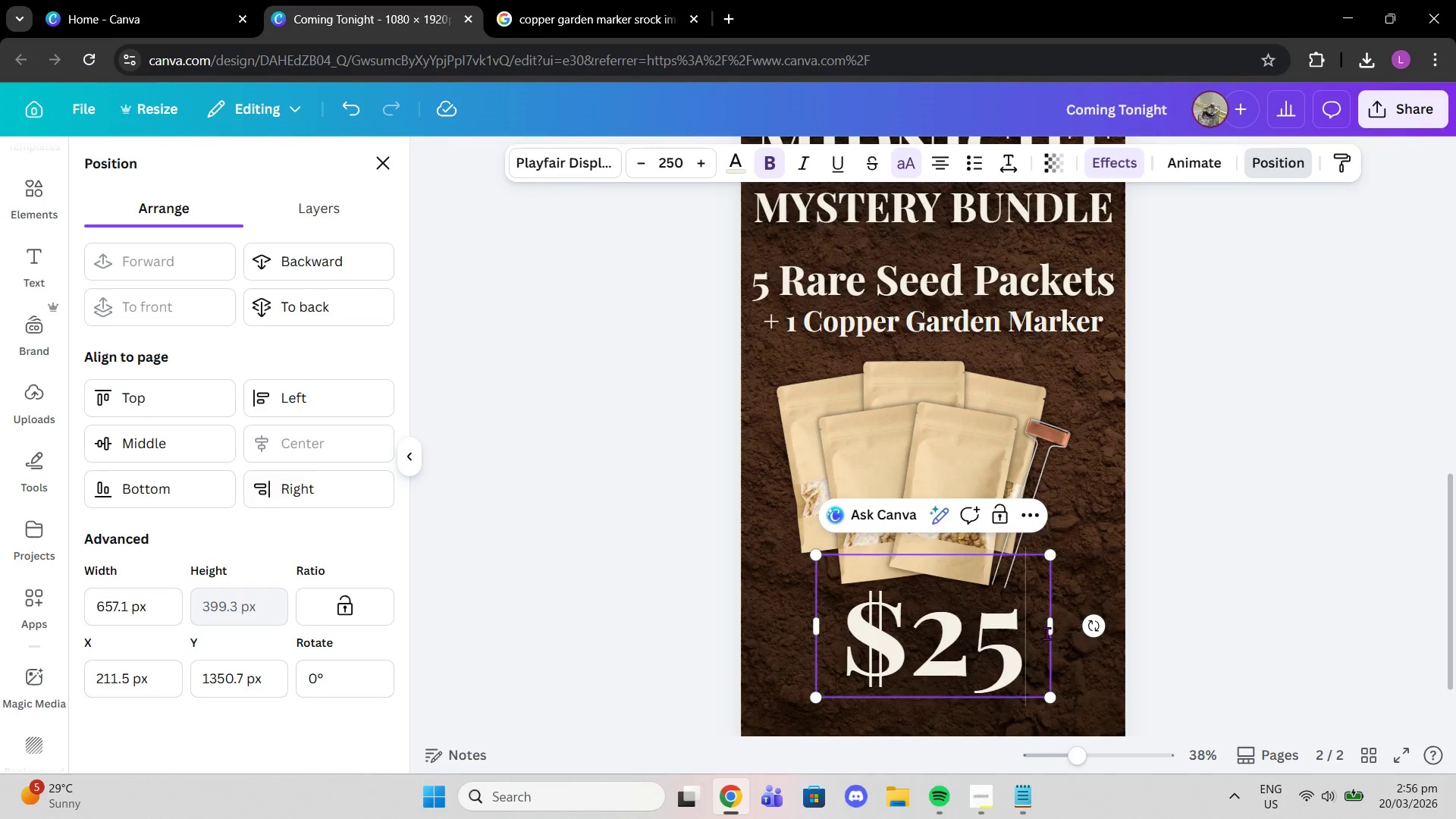 
left_click_drag(start_coordinate=[1052, 627], to_coordinate=[1005, 621])
 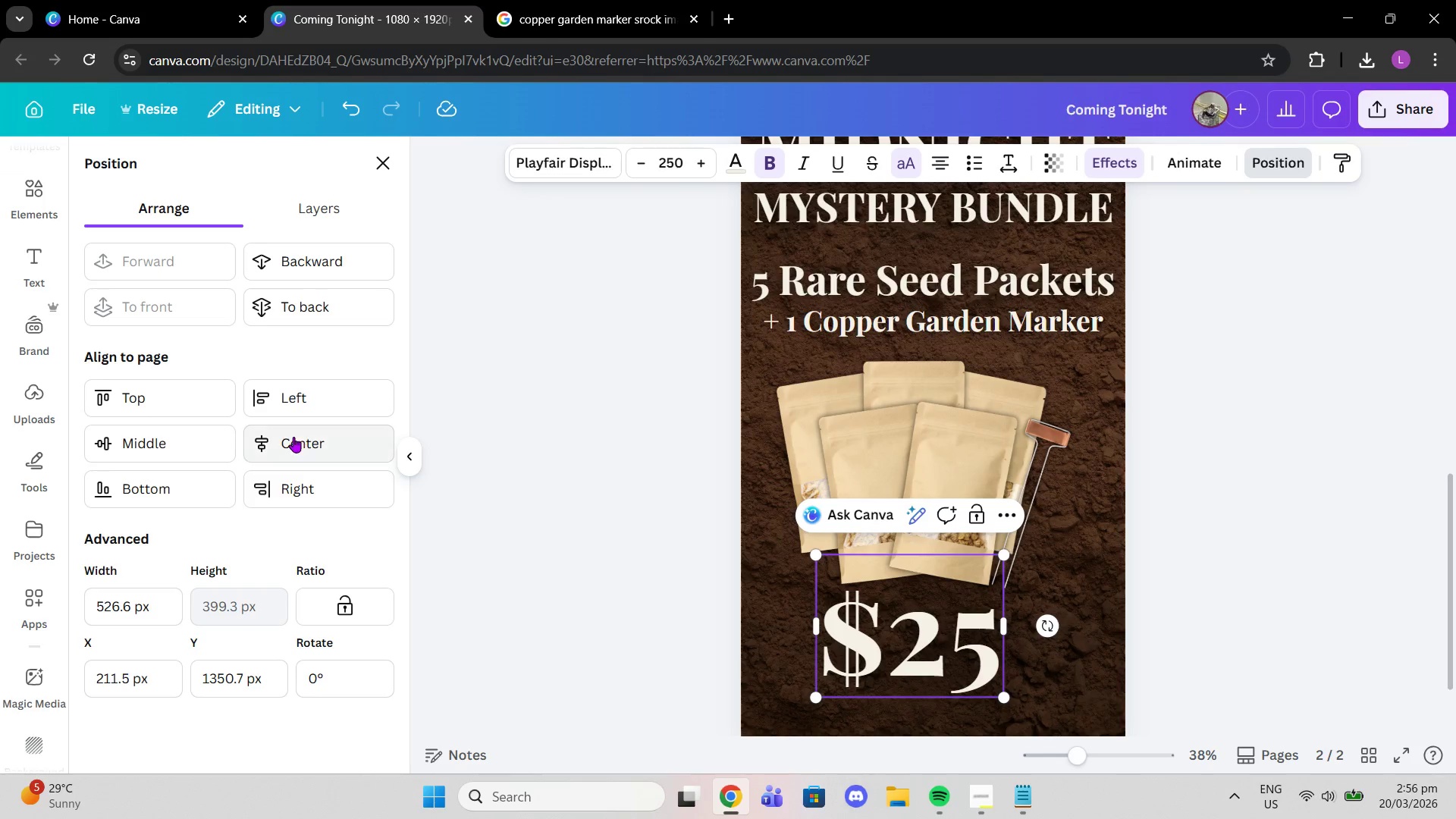 
left_click([293, 437])
 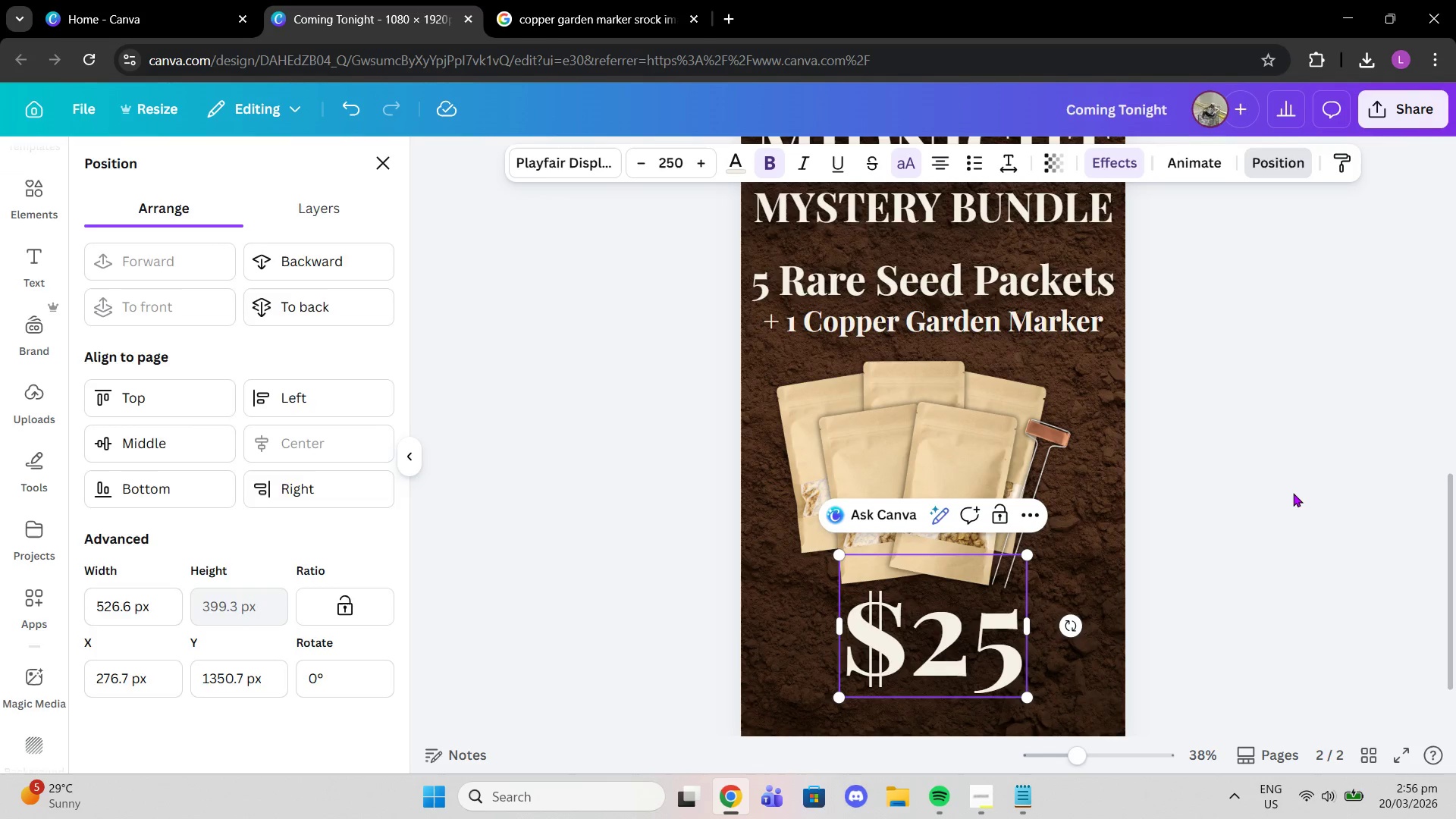 
double_click([1290, 491])
 